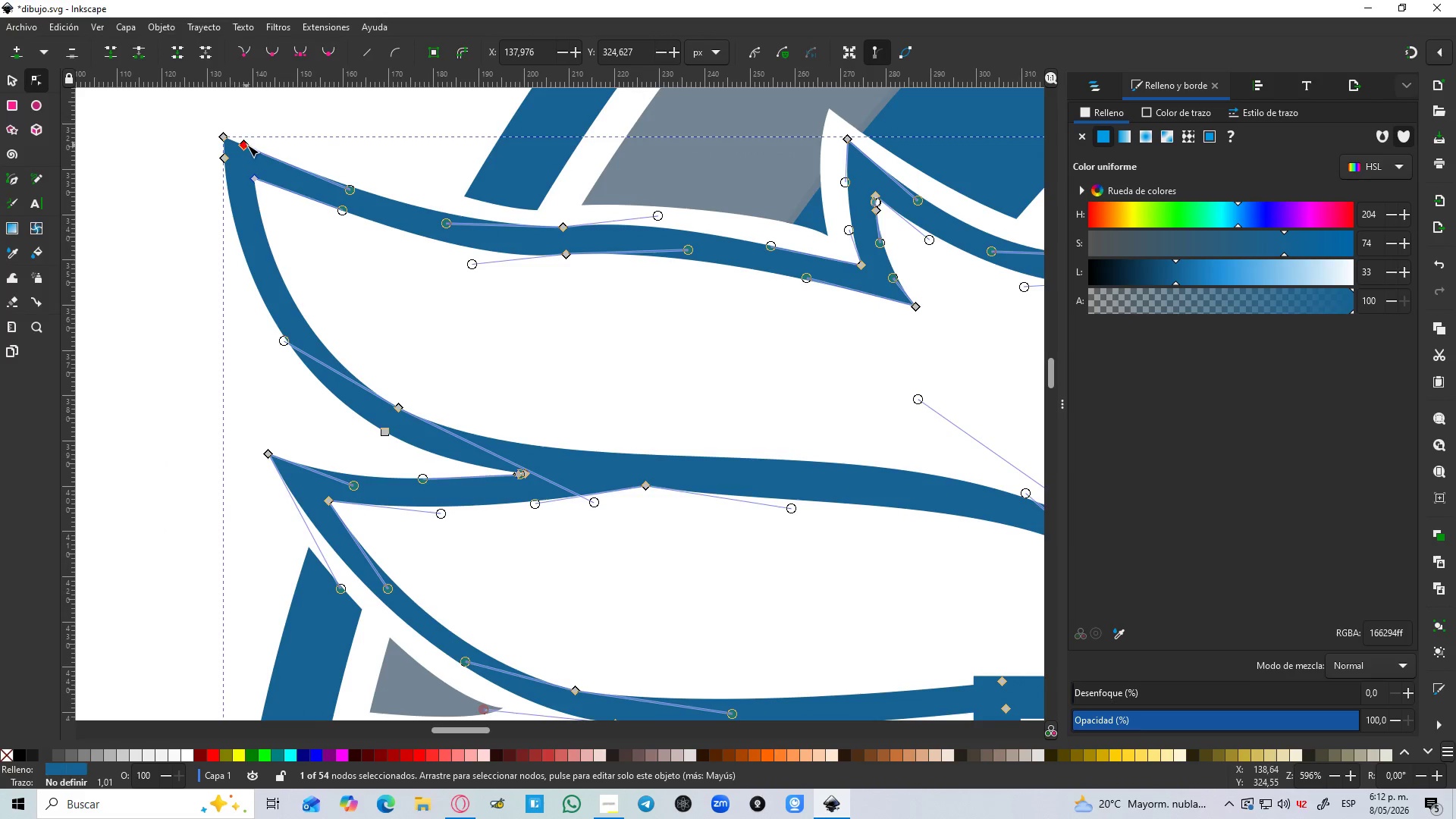 
key(Delete)
 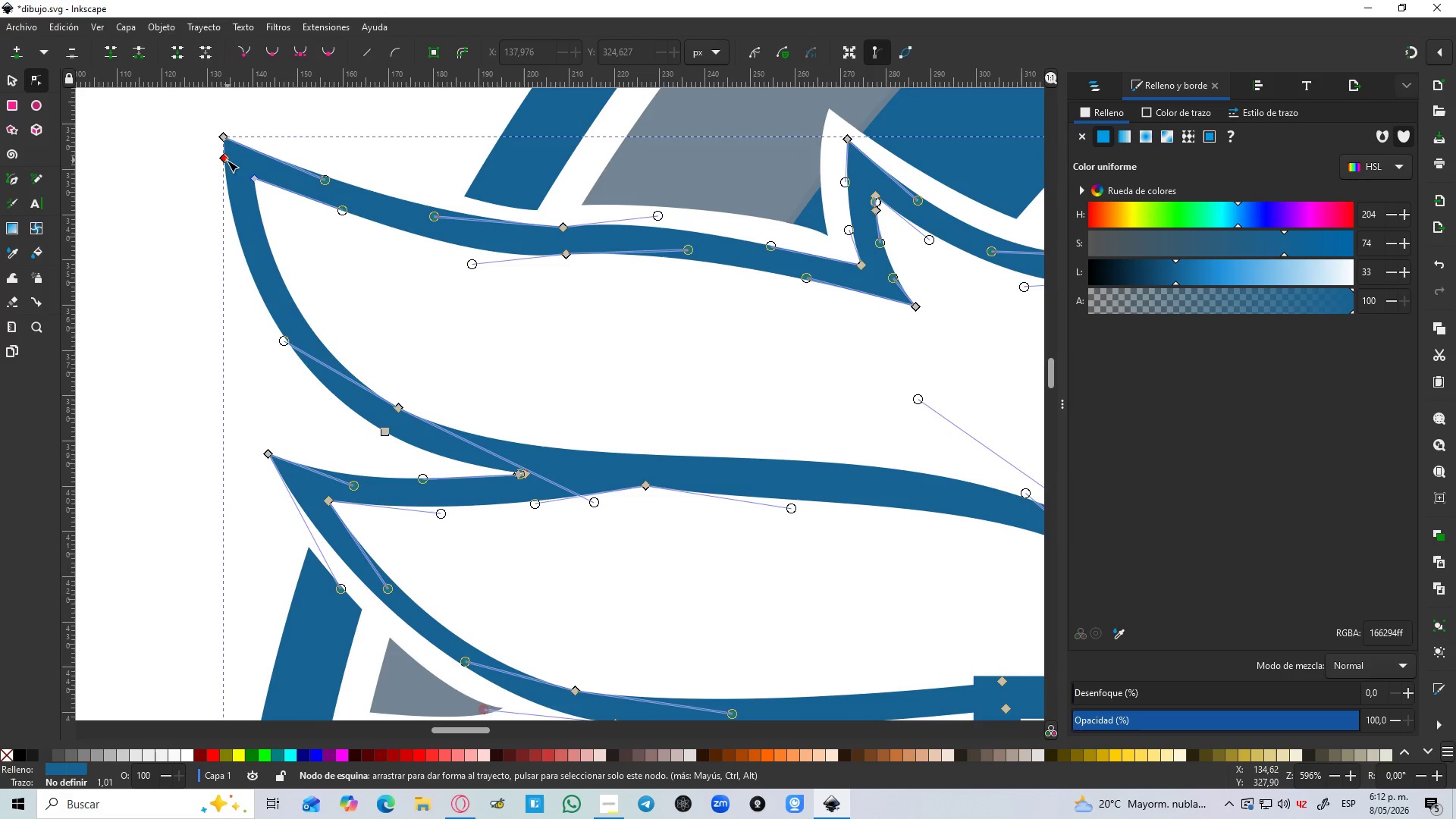 
left_click([225, 160])
 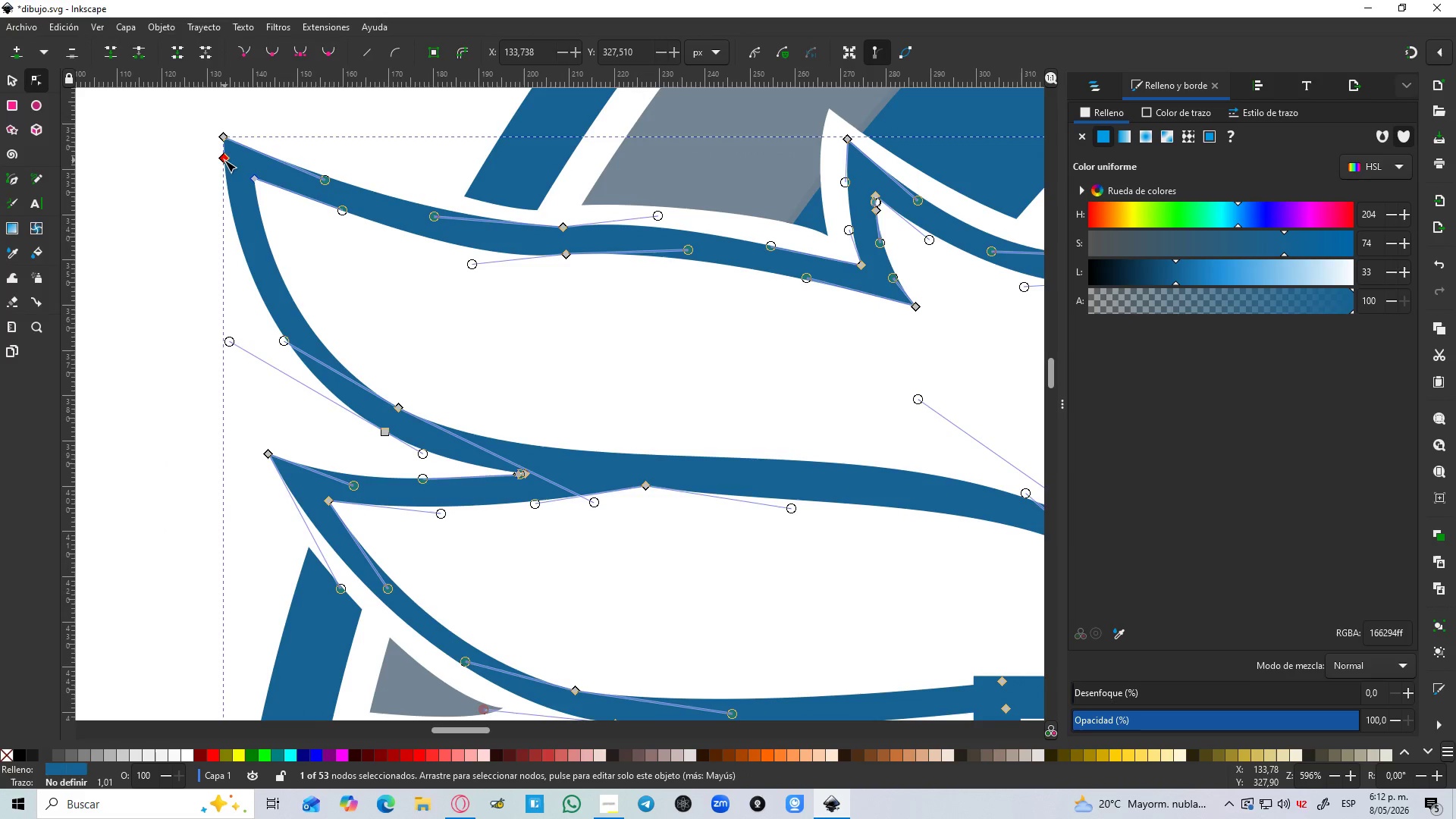 
key(Delete)
 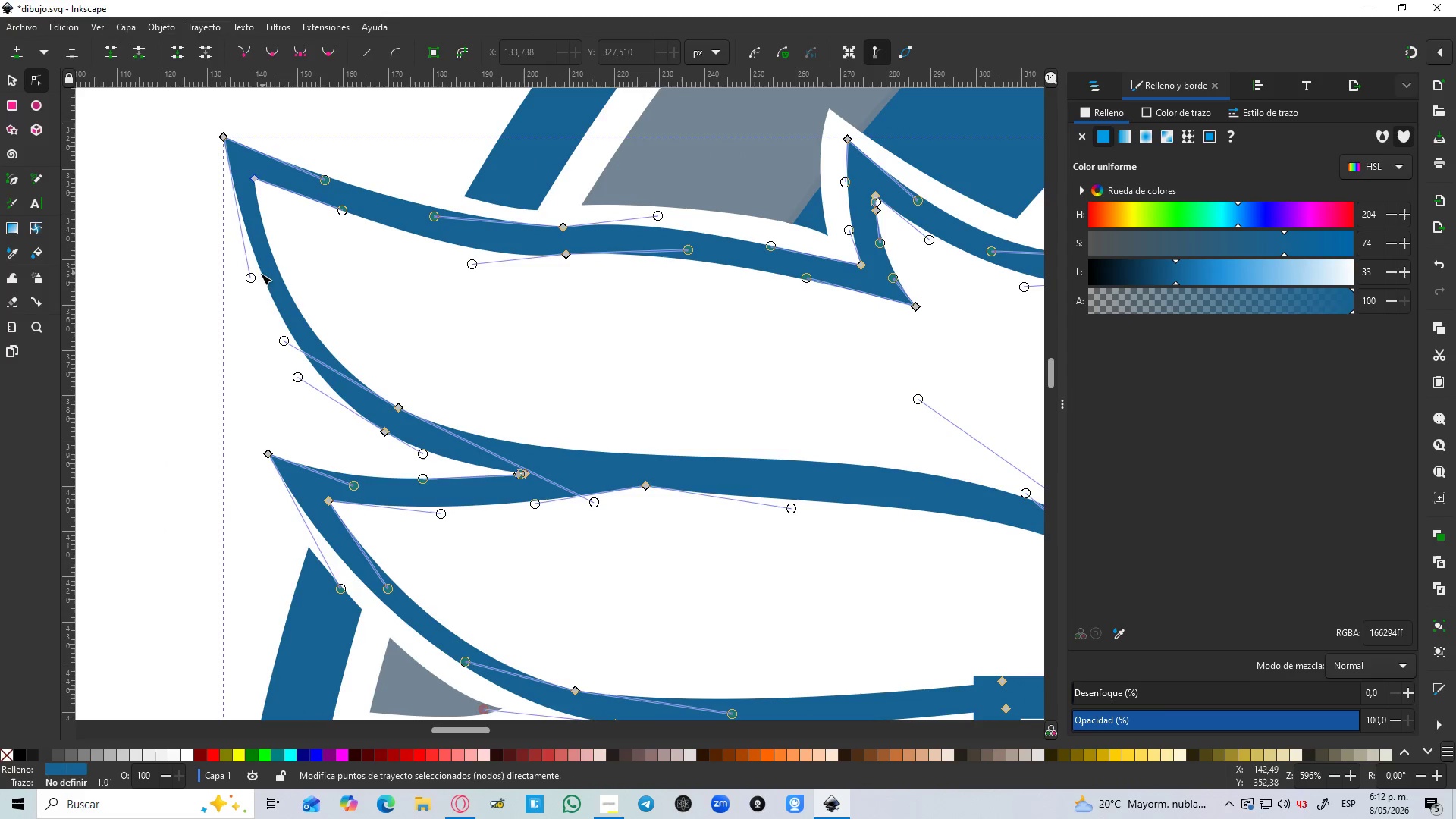 
left_click_drag(start_coordinate=[249, 278], to_coordinate=[226, 282])
 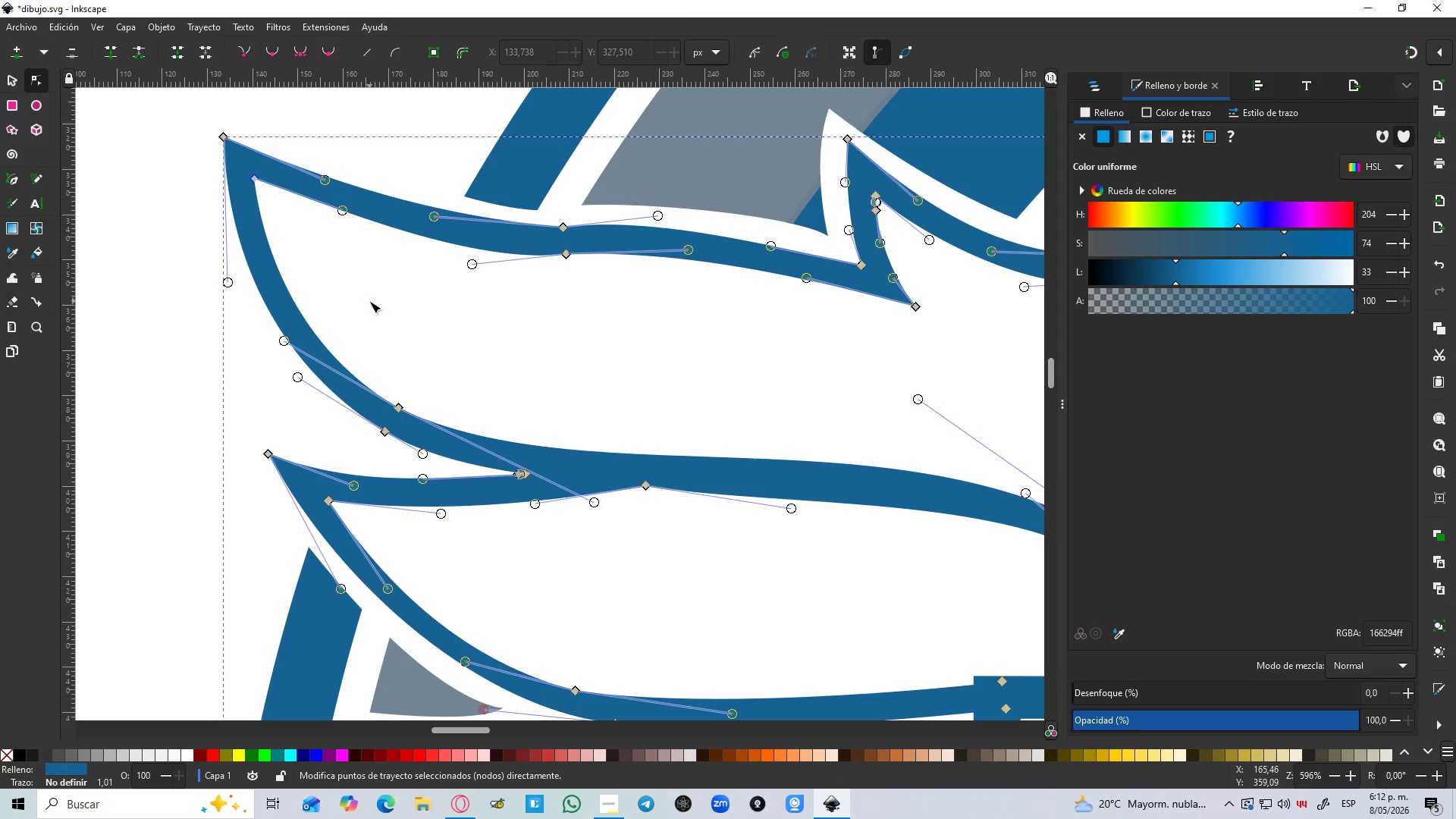 
scroll: coordinate [598, 335], scroll_direction: down, amount: 9.0
 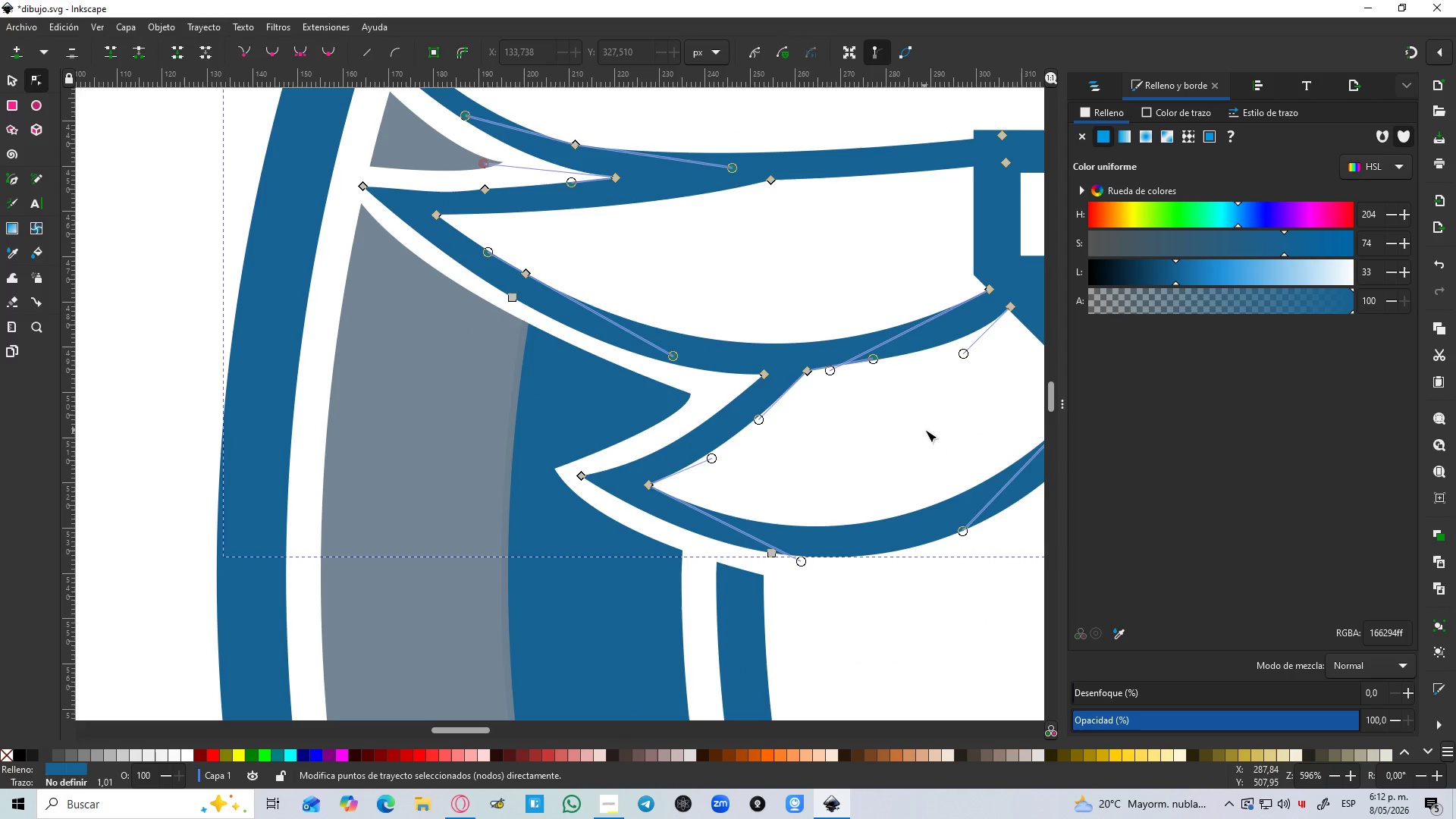 
hold_key(key=Space, duration=0.8)
 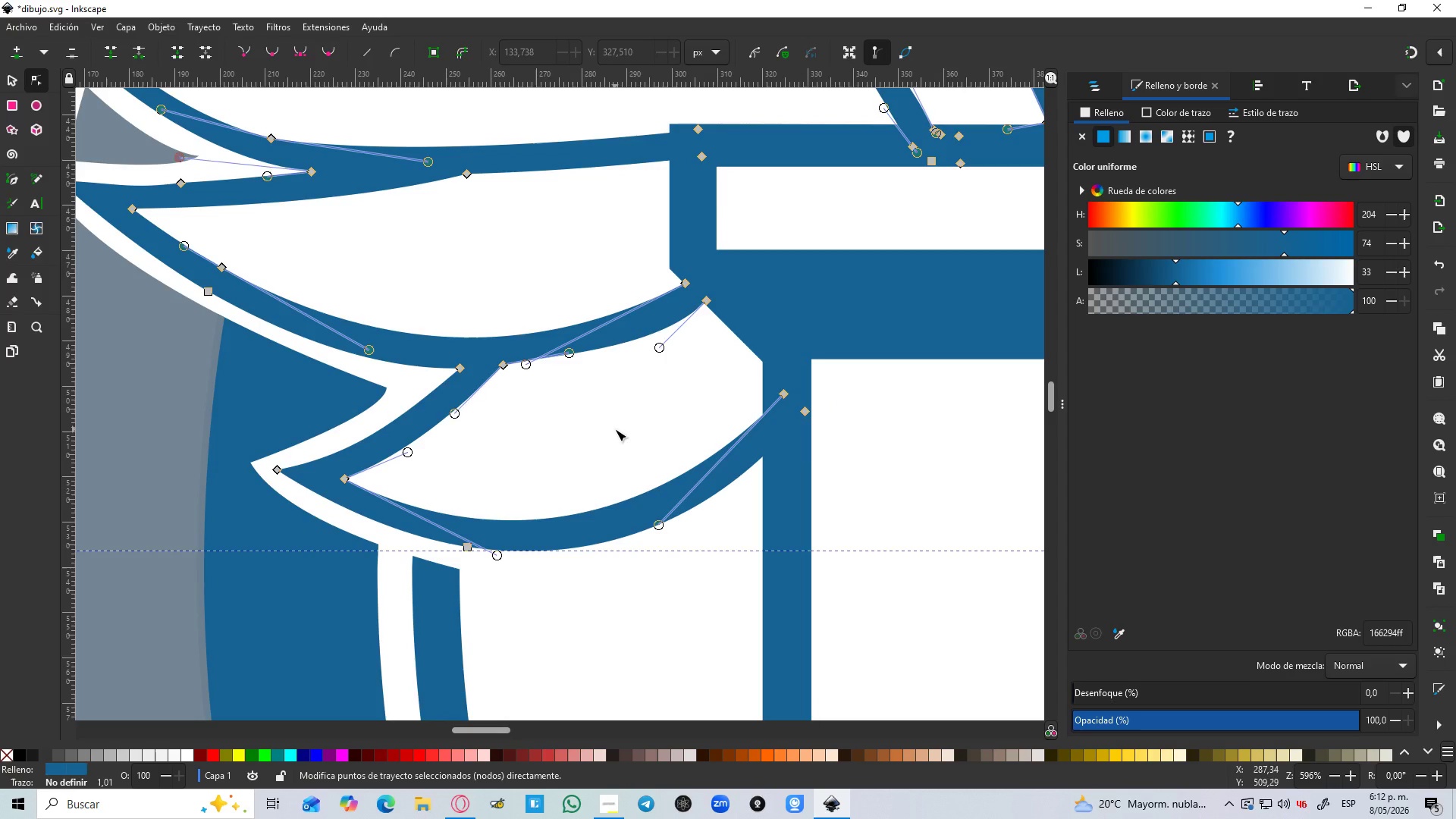 
hold_key(key=ControlLeft, duration=0.62)
scroll: coordinate [615, 429], scroll_direction: down, amount: 3.0
 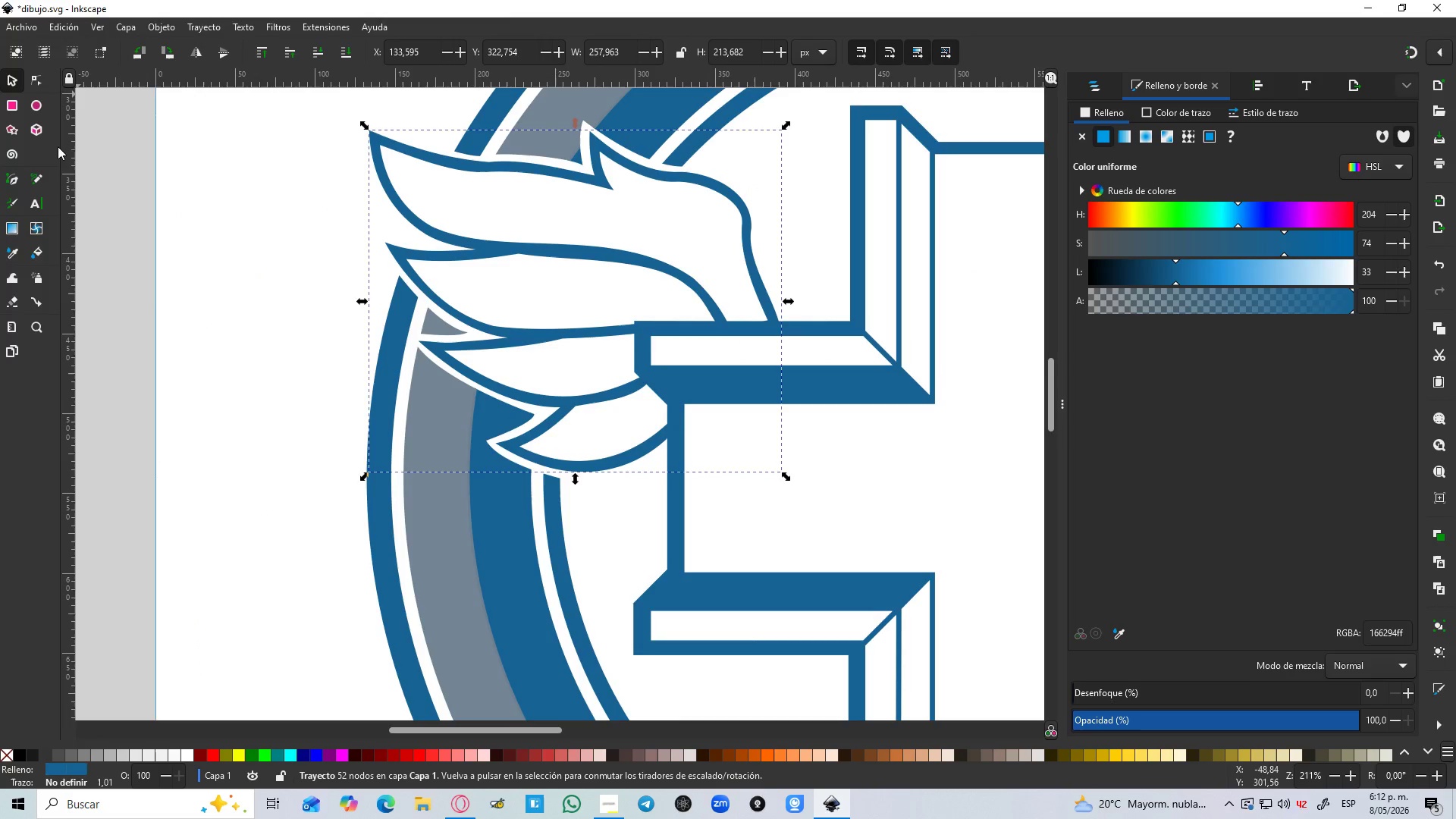 
hold_key(key=ControlLeft, duration=0.95)
left_click([190, 357])
 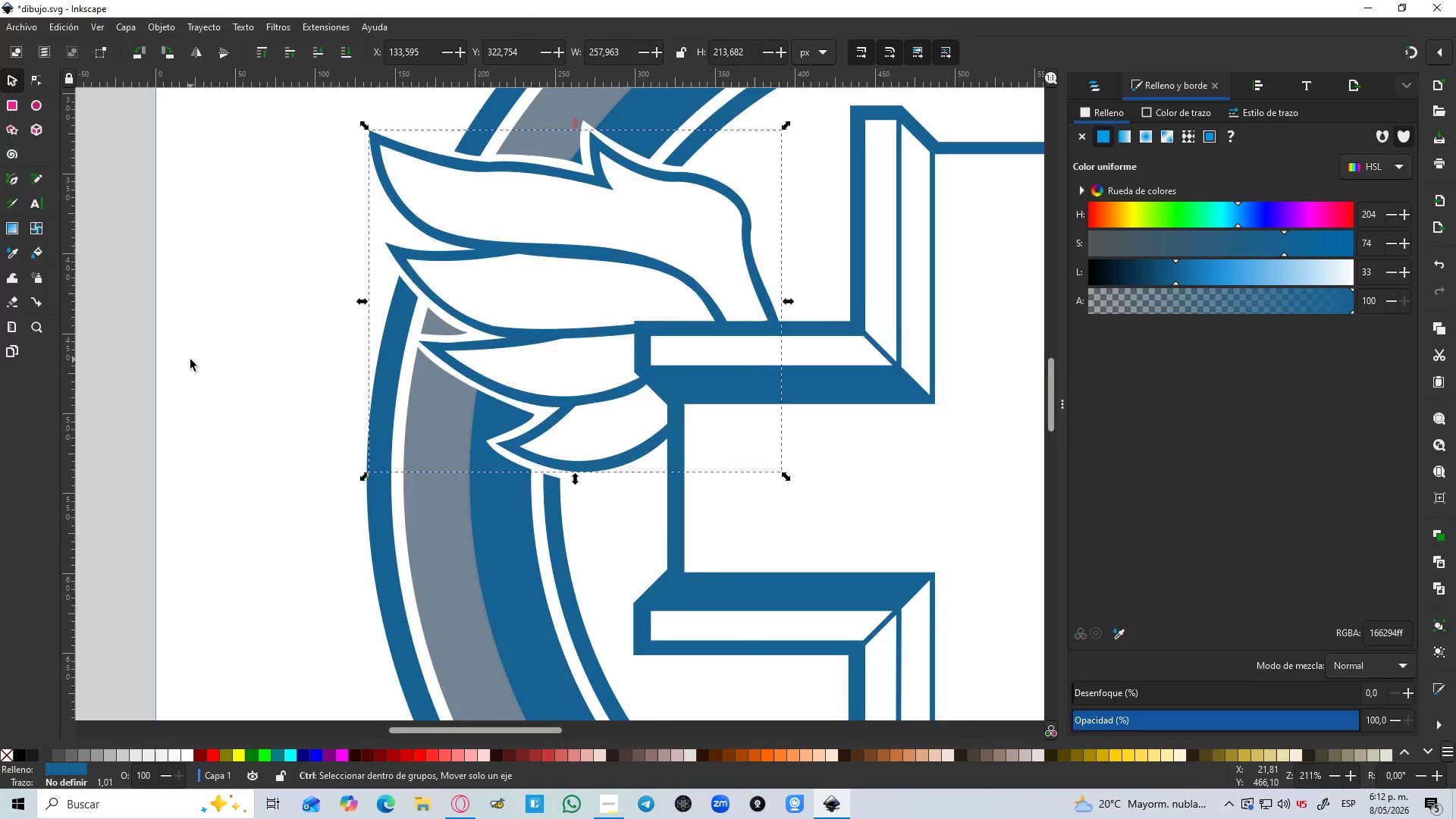 
scroll: coordinate [190, 359], scroll_direction: down, amount: 2.0
 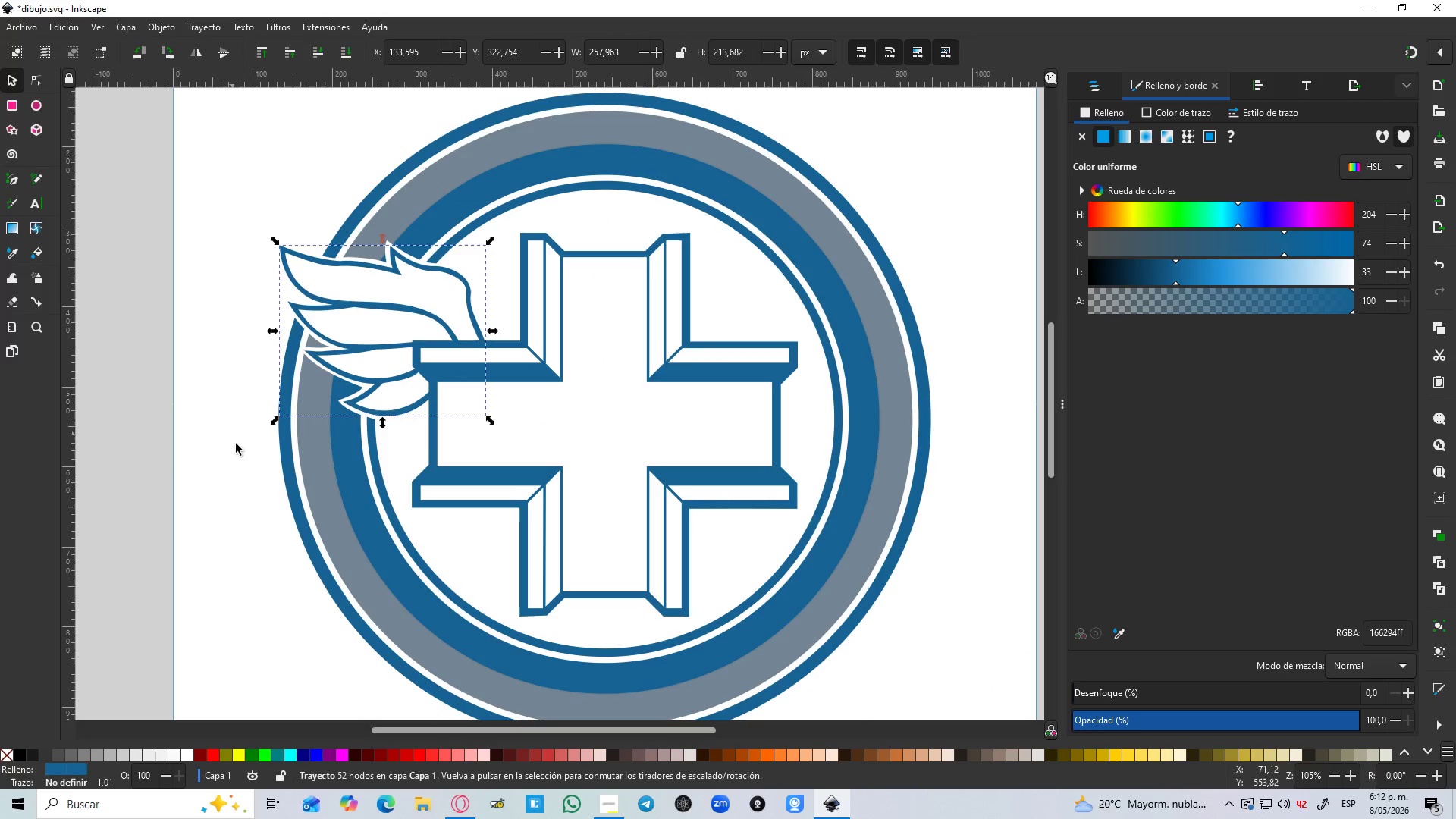 
left_click([248, 488])
 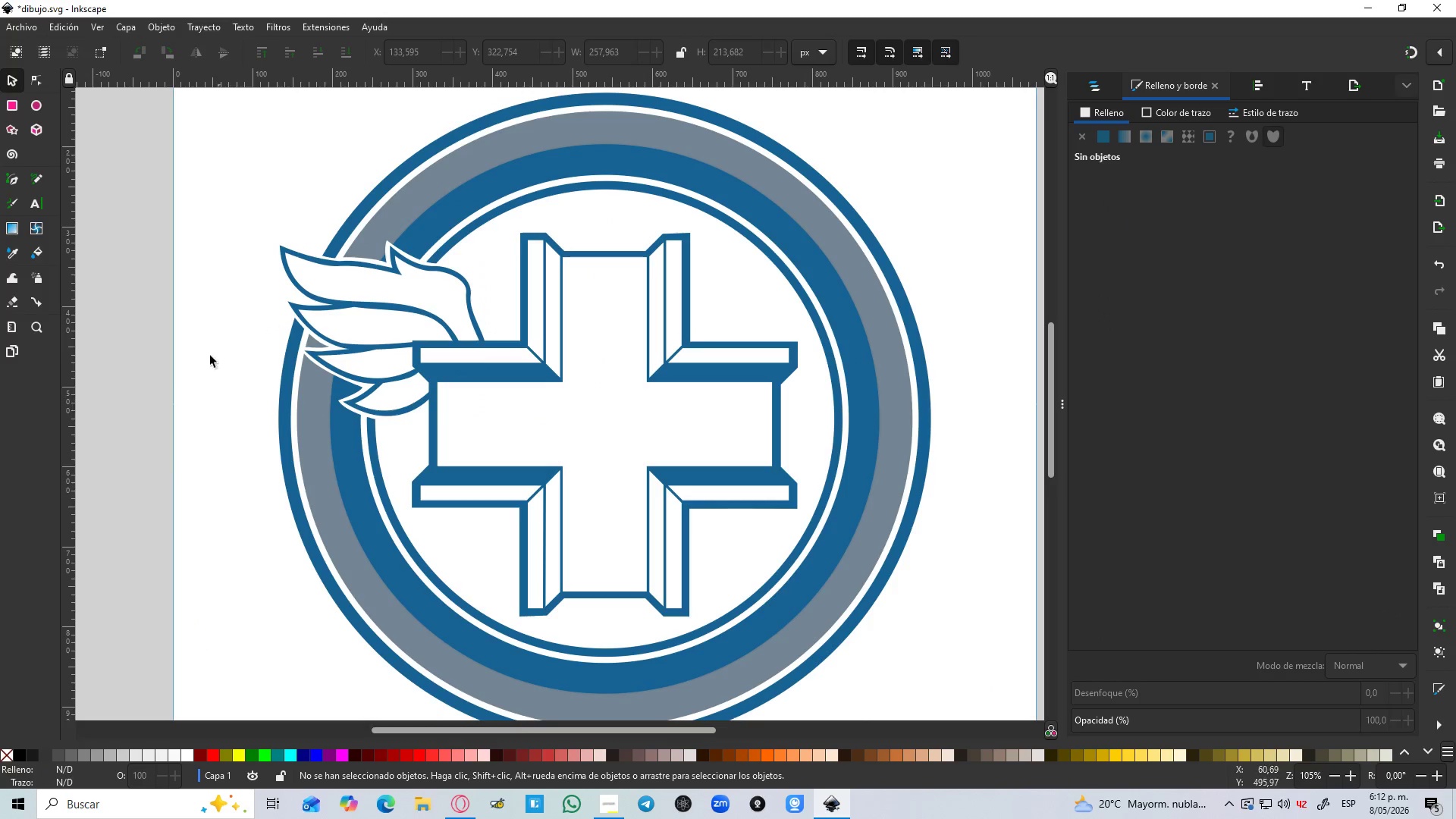 
hold_key(key=ControlLeft, duration=0.73)
 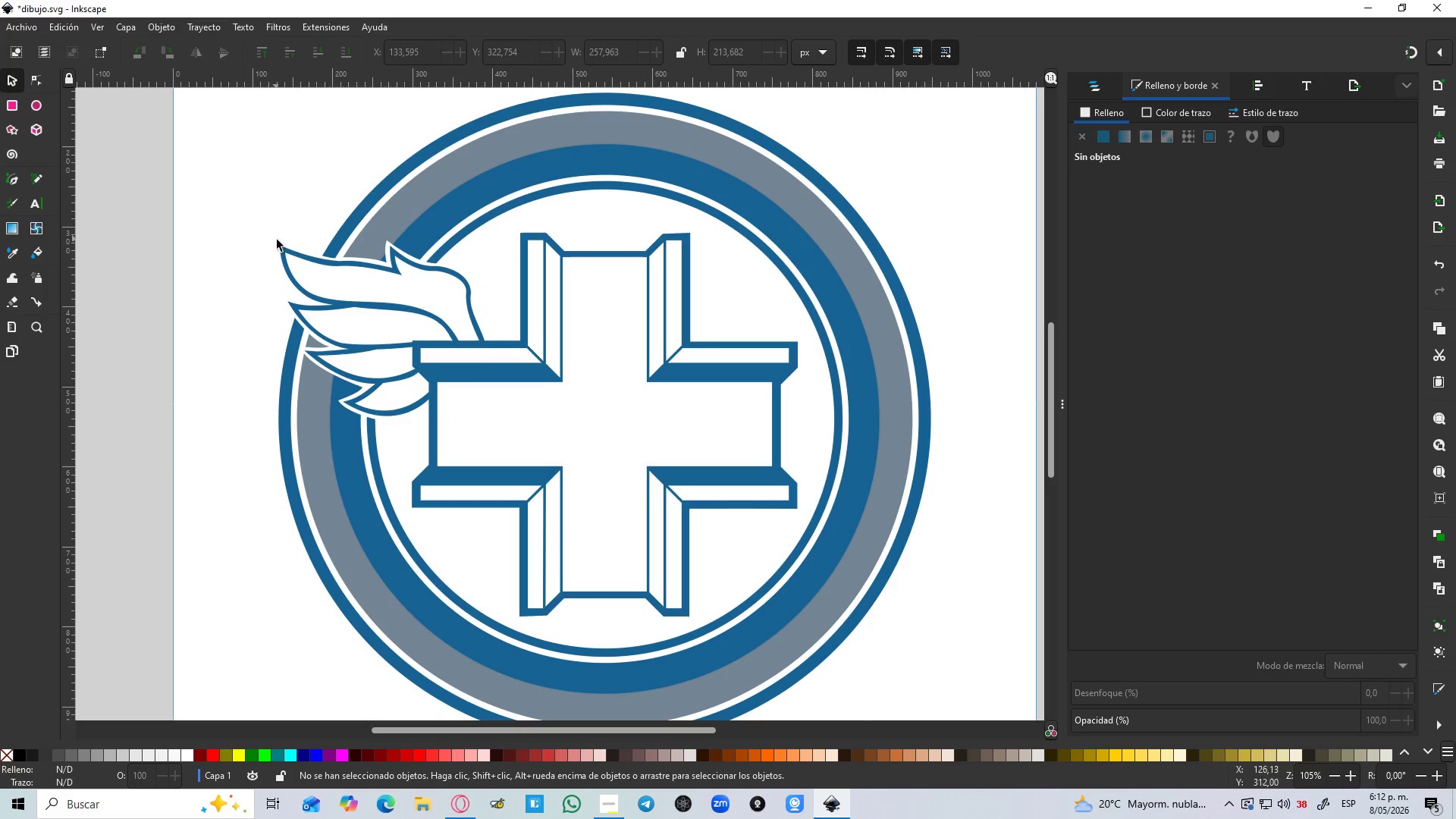 
hold_key(key=ControlLeft, duration=1.19)
scroll: coordinate [278, 240], scroll_direction: down, amount: 2.0
 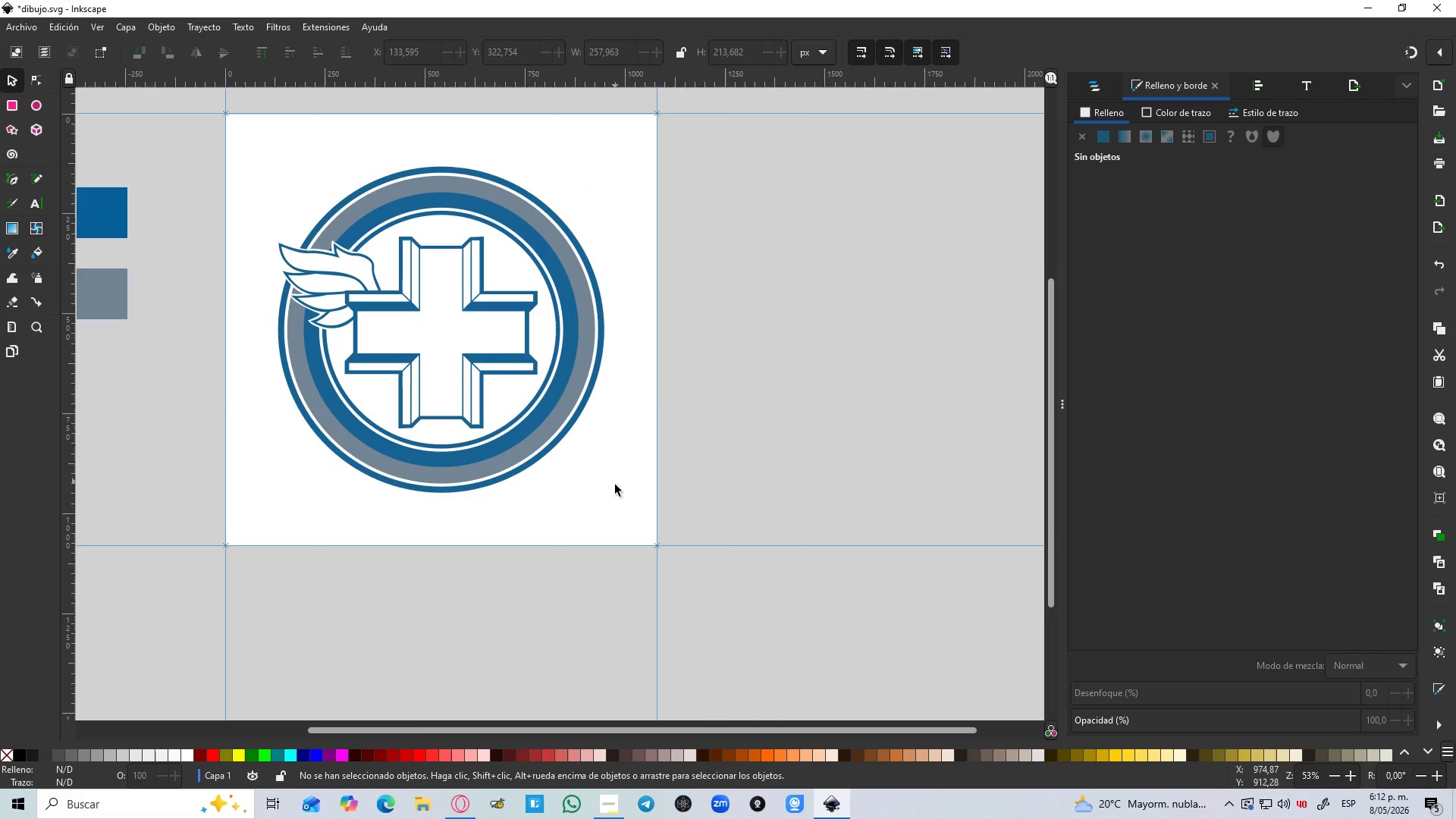 
left_click_drag(start_coordinate=[622, 501], to_coordinate=[264, 171])
 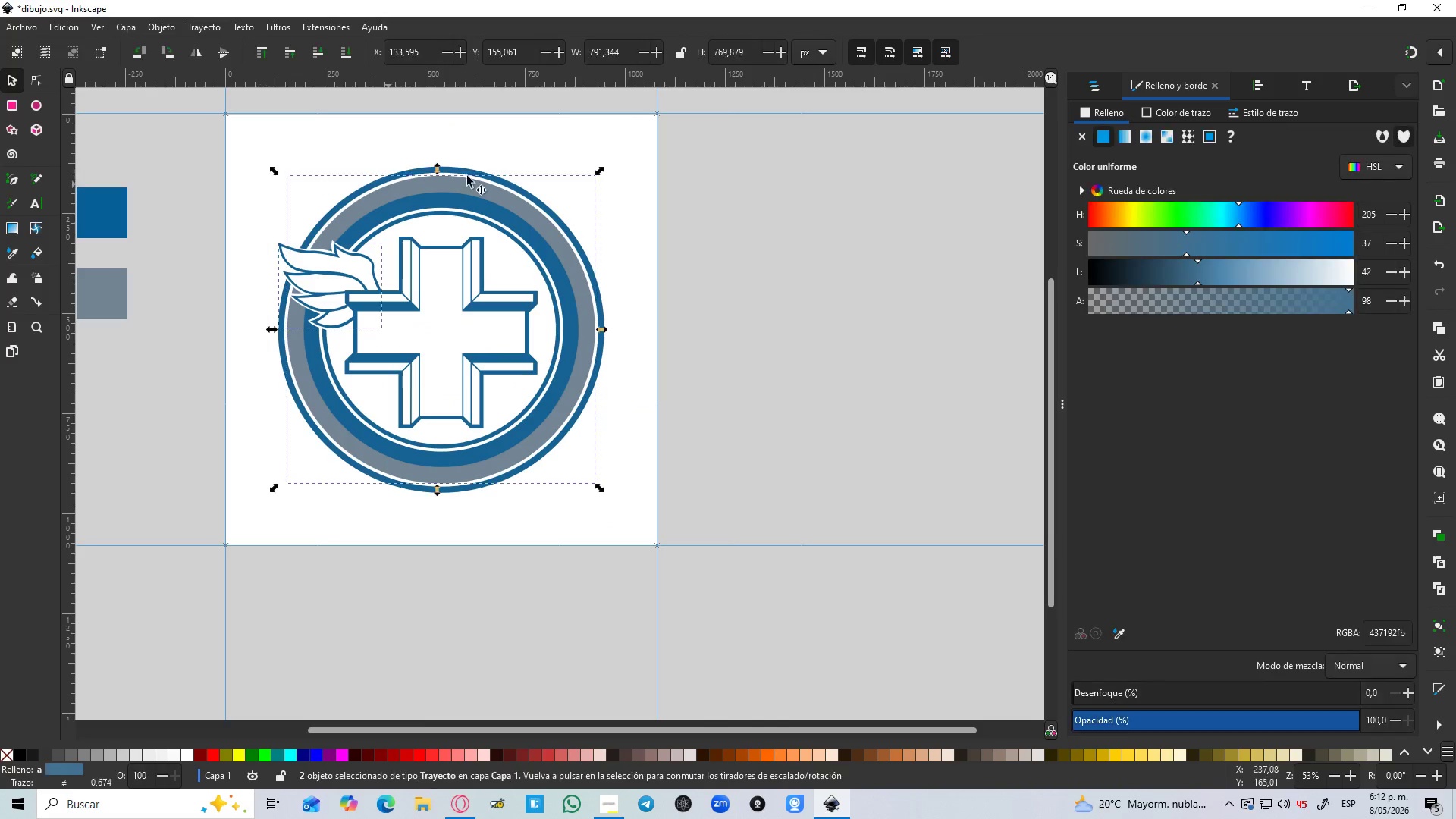 
hold_key(key=ControlLeft, duration=1.5)
left_click_drag(start_coordinate=[602, 172], to_coordinate=[596, 182])
 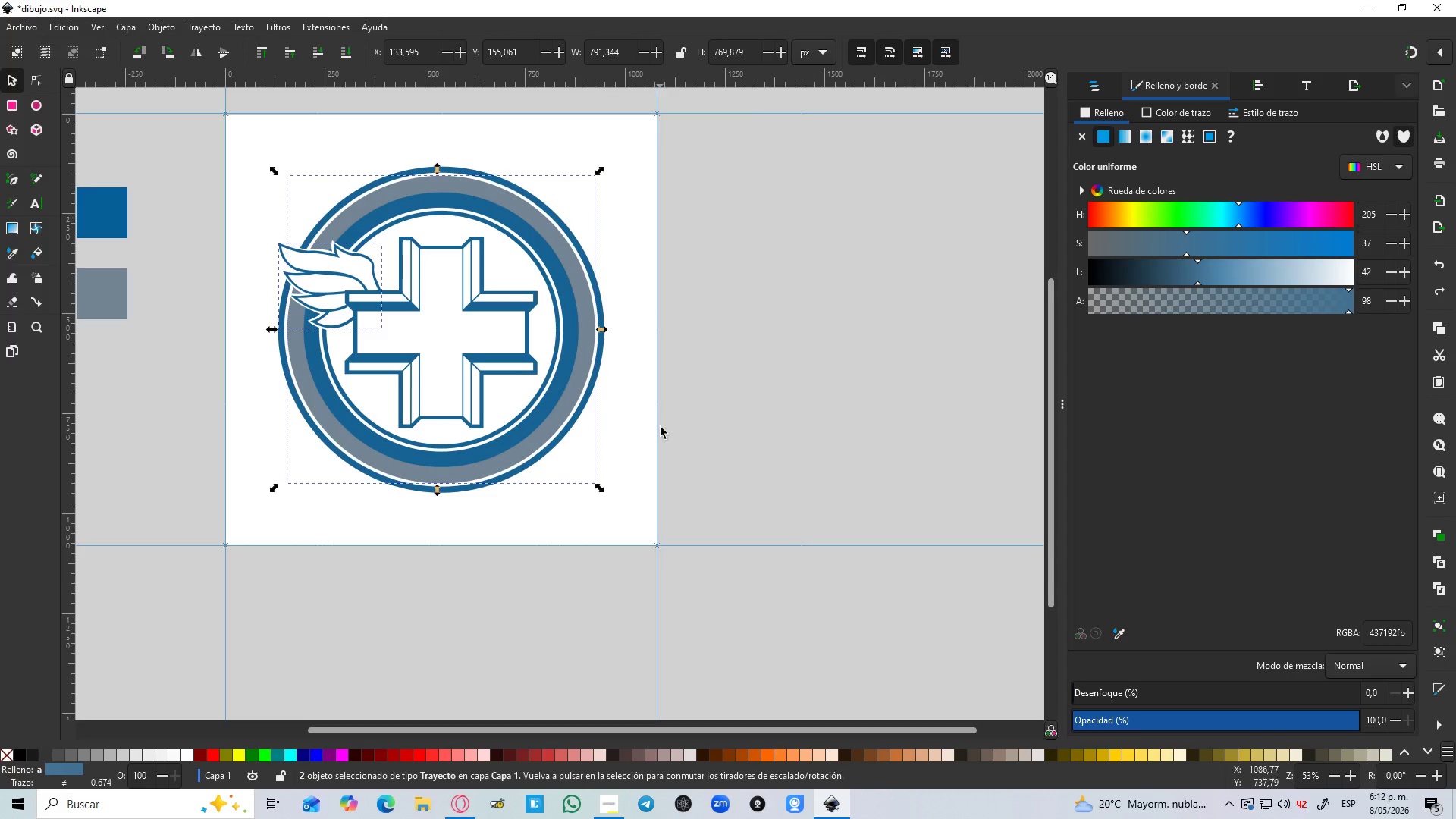 
hold_key(key=ControlLeft, duration=0.34)
 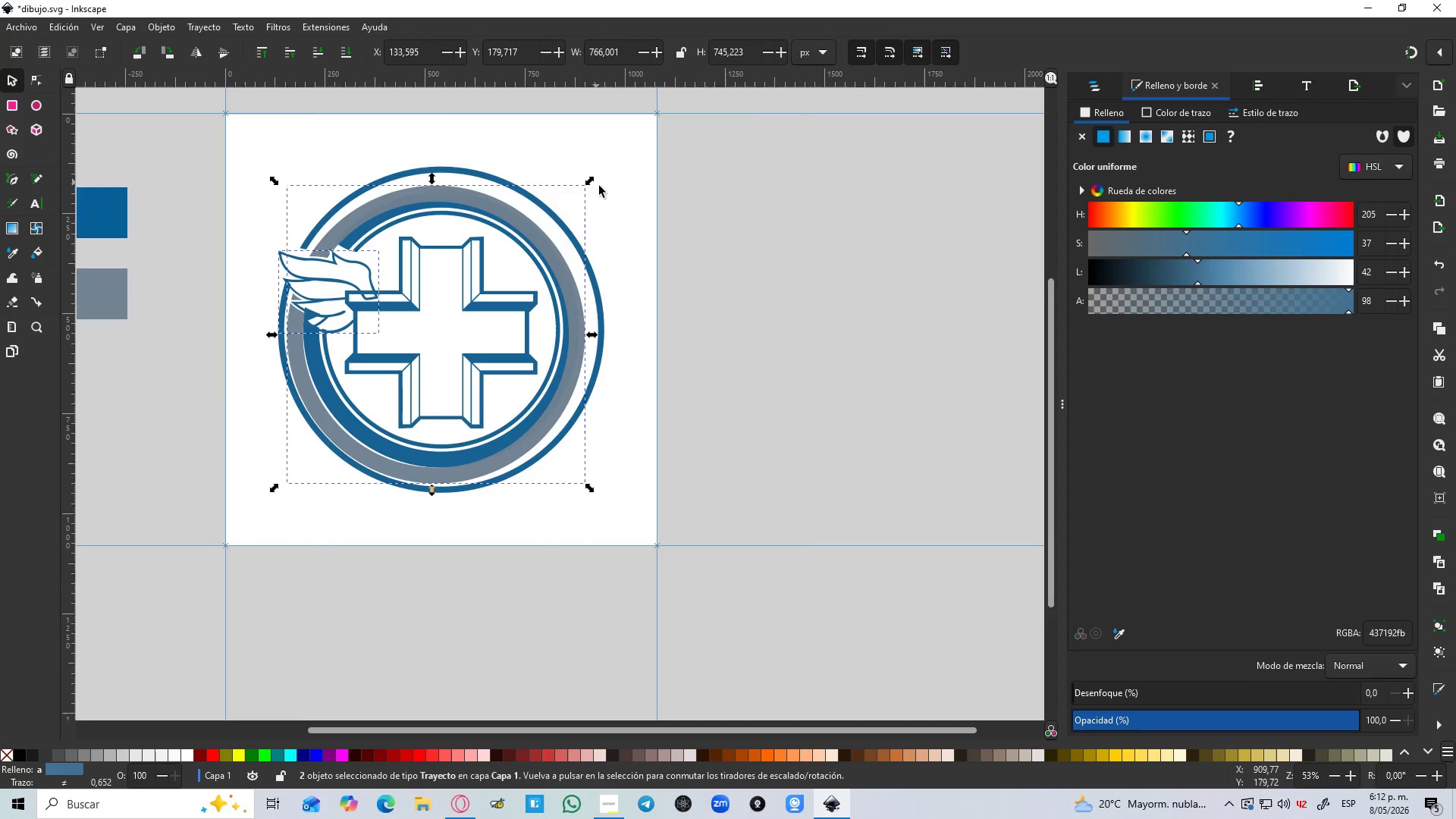 
key(Control+Z)
 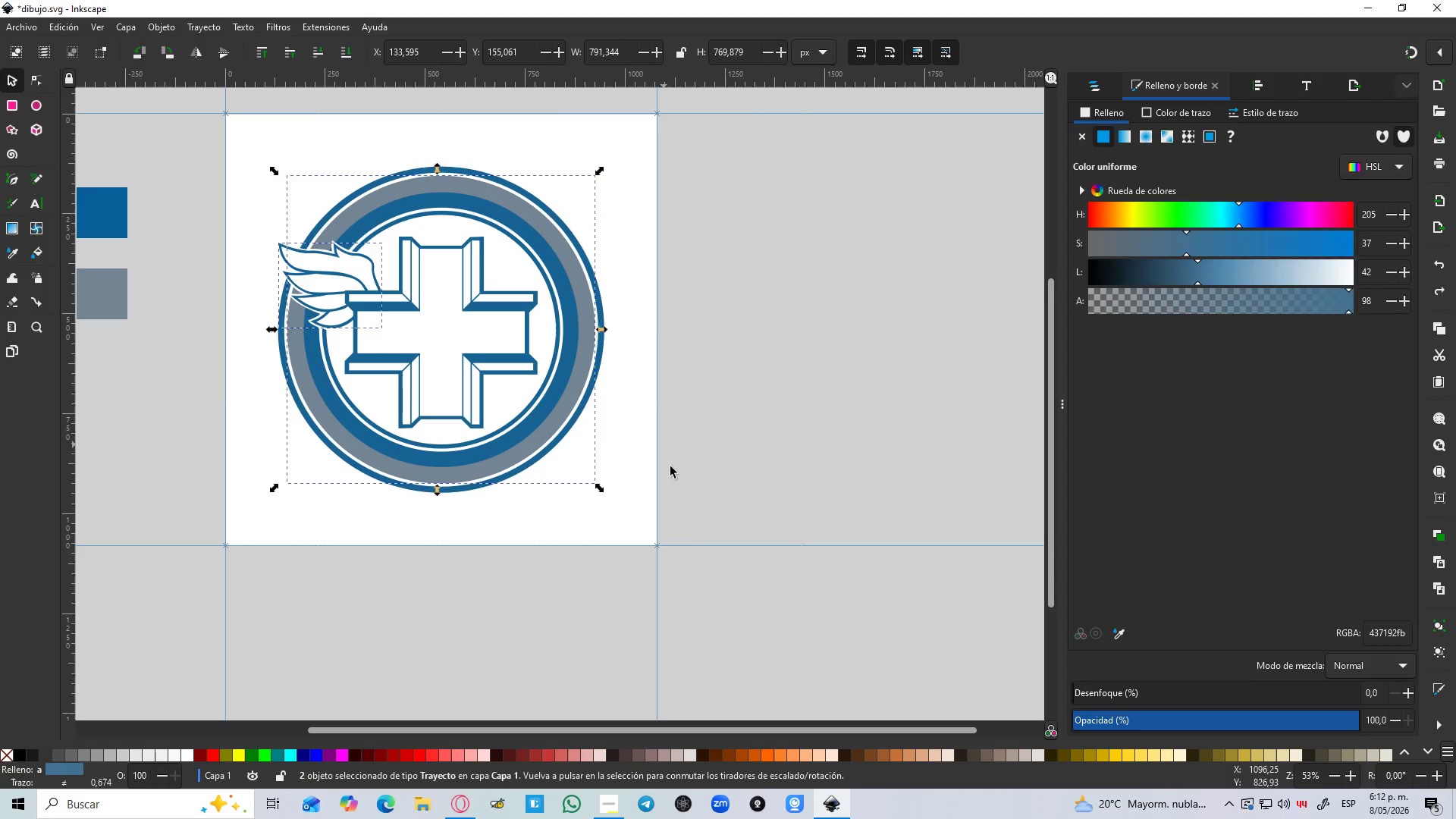 
left_click_drag(start_coordinate=[688, 569], to_coordinate=[229, 145])
 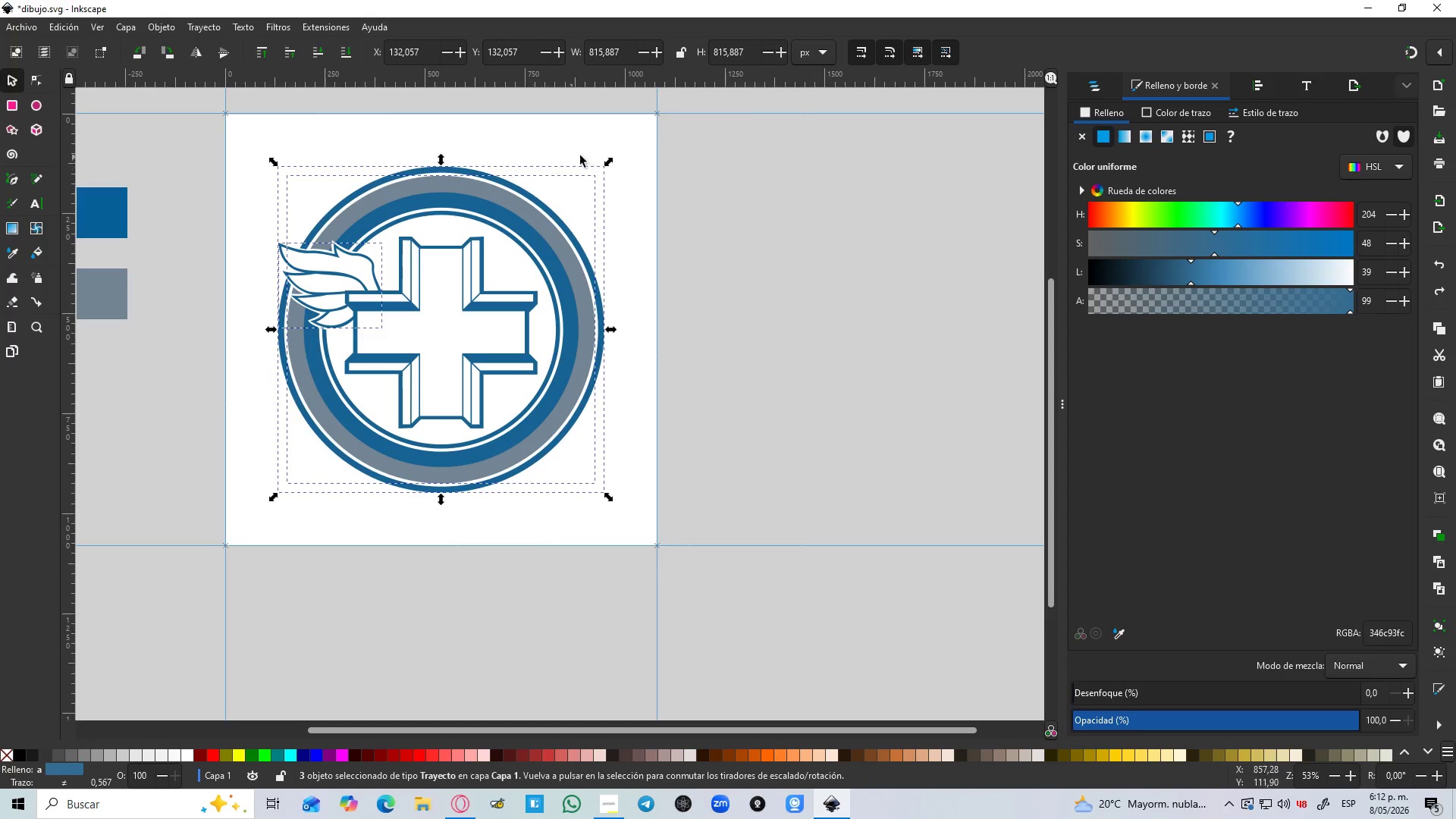 
hold_key(key=ControlLeft, duration=2.77)
left_click_drag(start_coordinate=[613, 164], to_coordinate=[596, 173])
 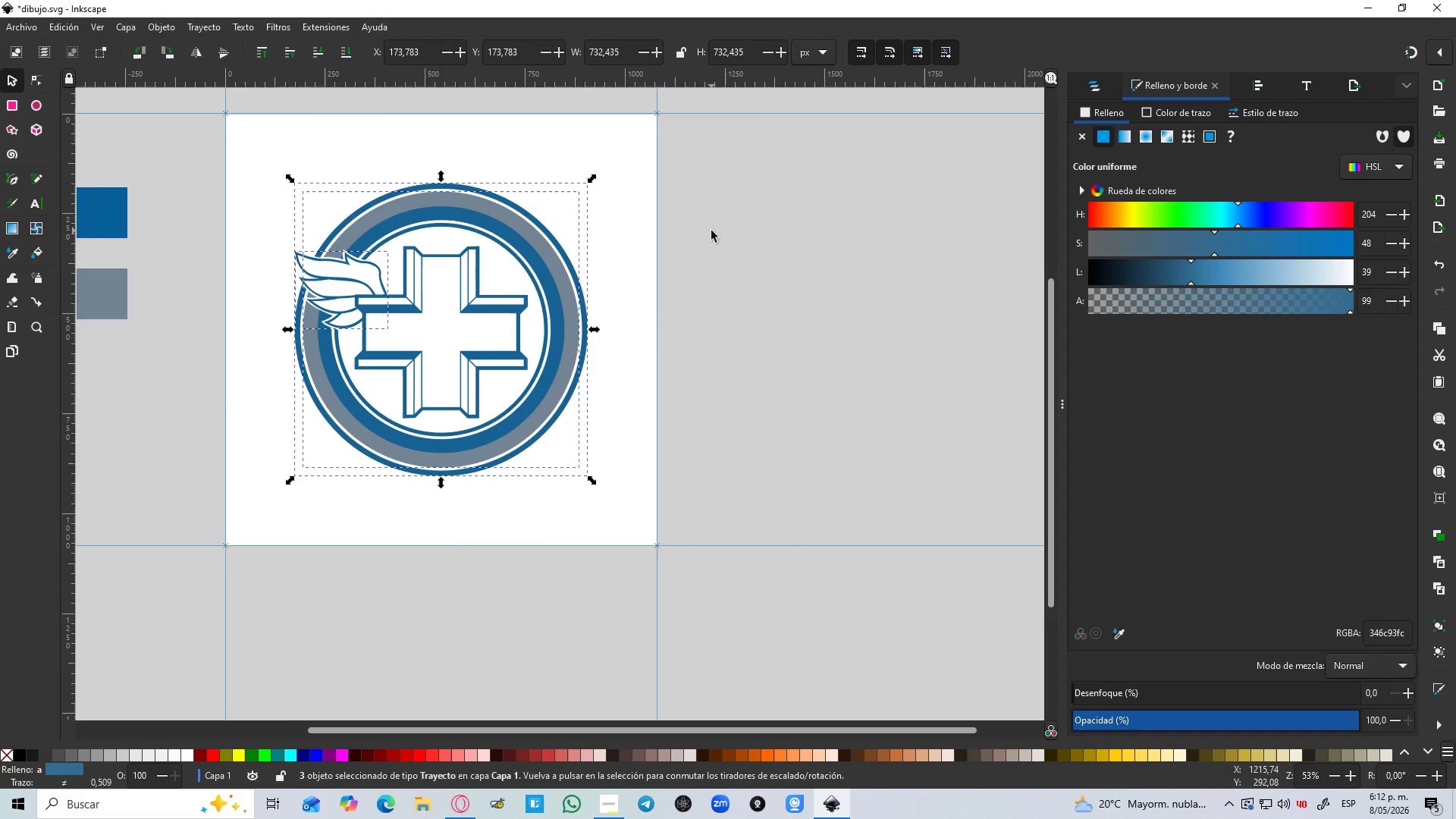 
hold_key(key=ShiftLeft, duration=1.5)
 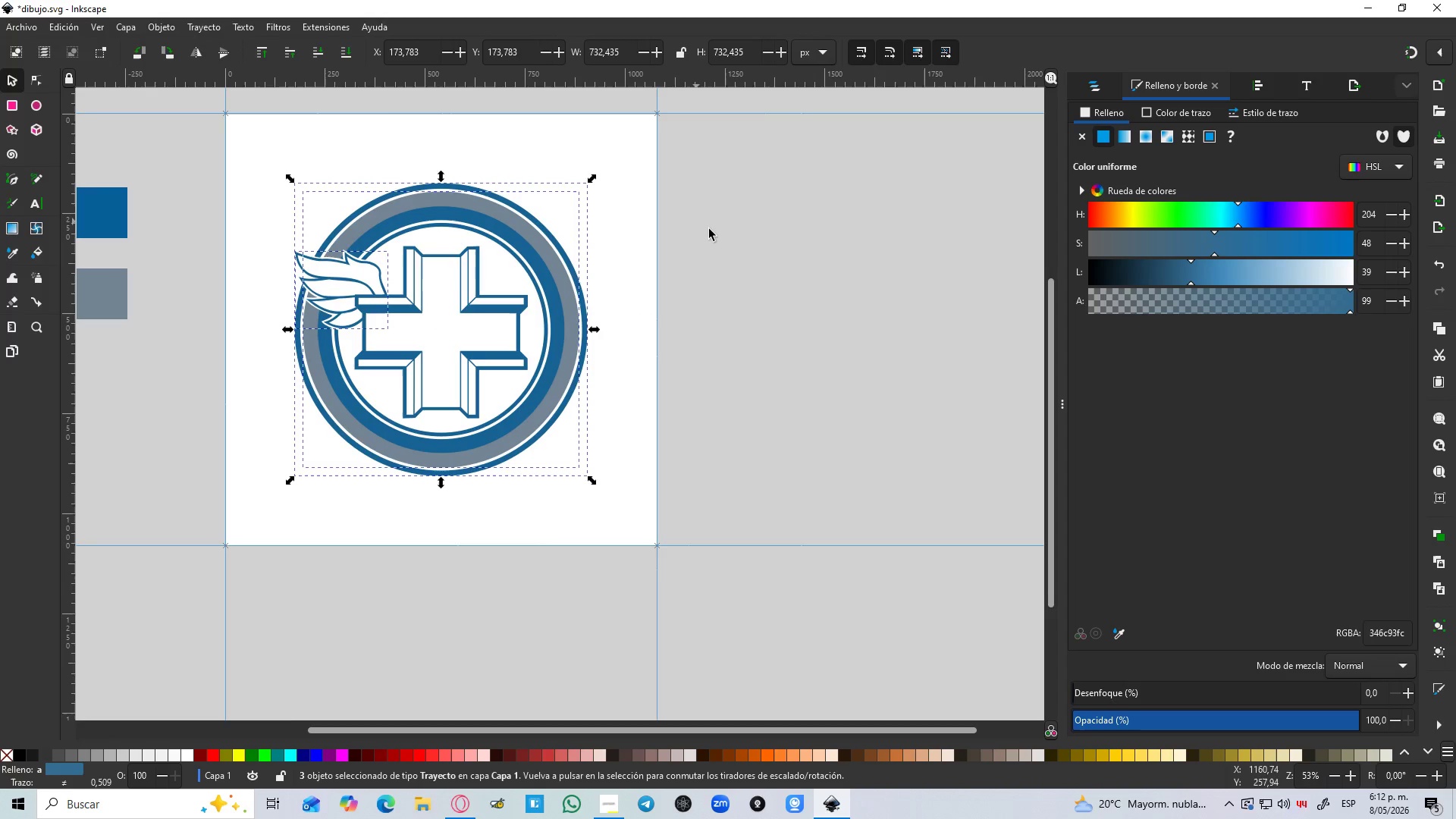 
key(Control+Shift+ShiftLeft)
 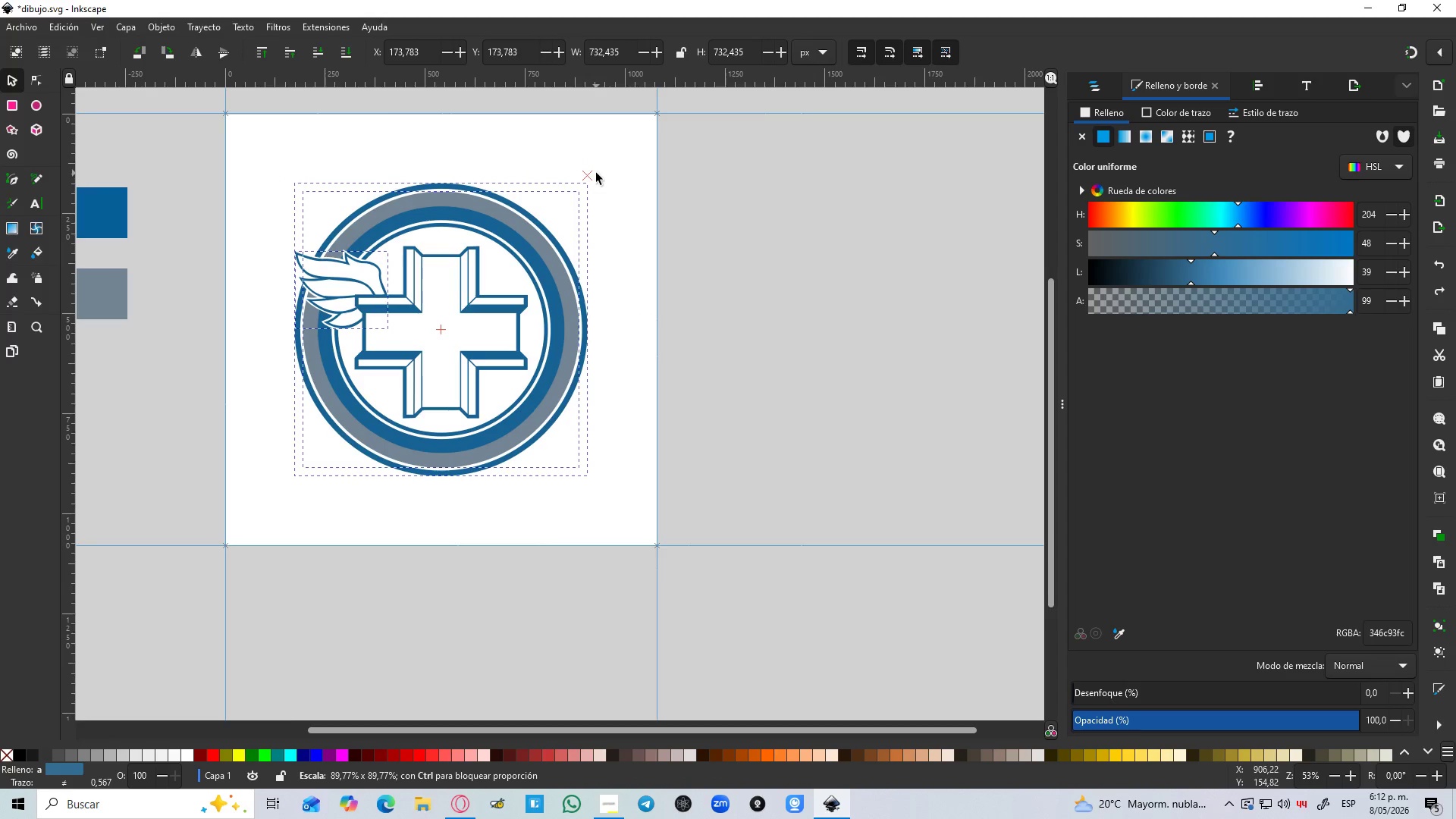 
key(Control+Shift+ShiftLeft)
 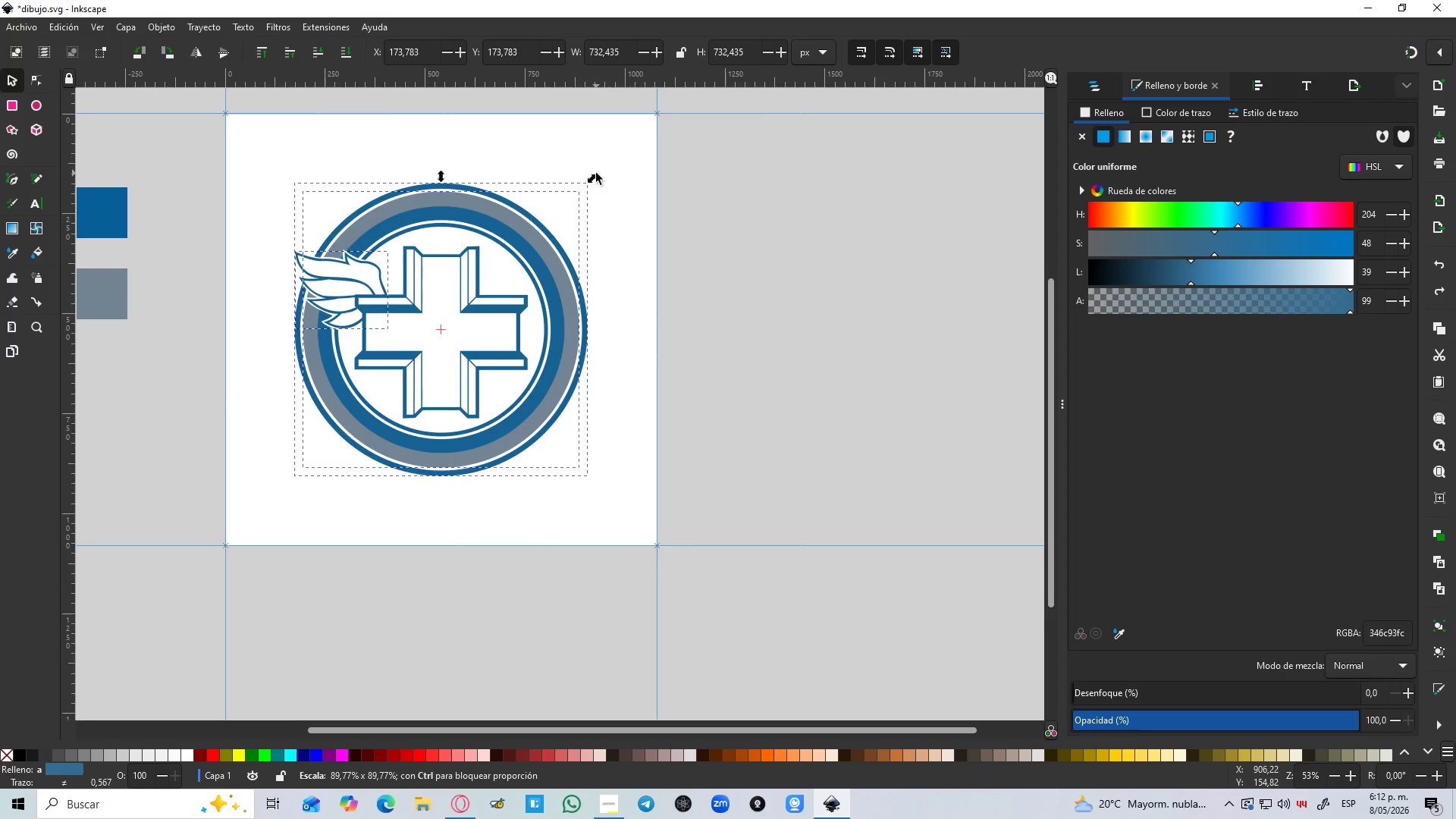 
key(Control+Shift+ShiftLeft)
 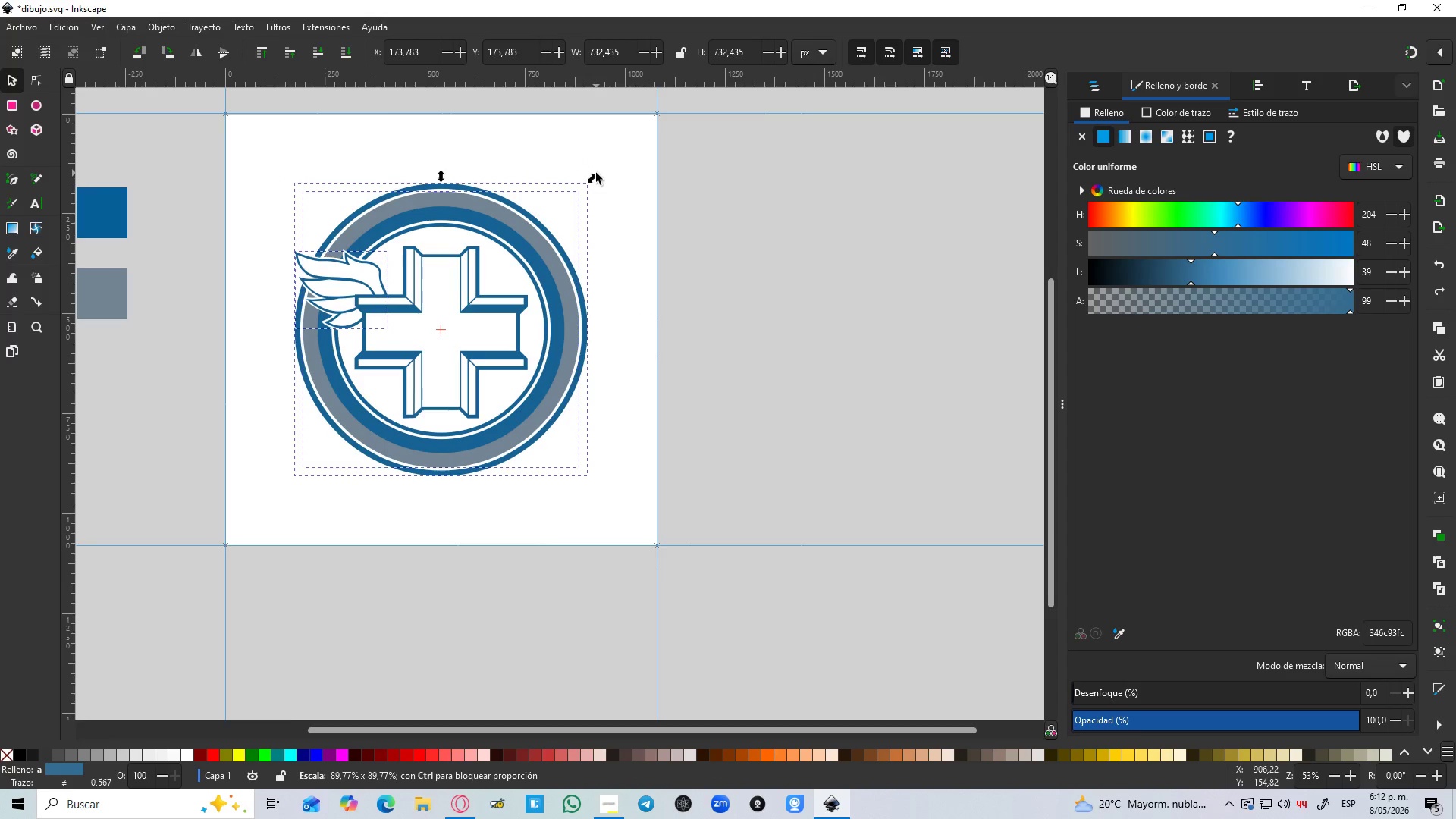 
key(Control+Shift+ShiftLeft)
 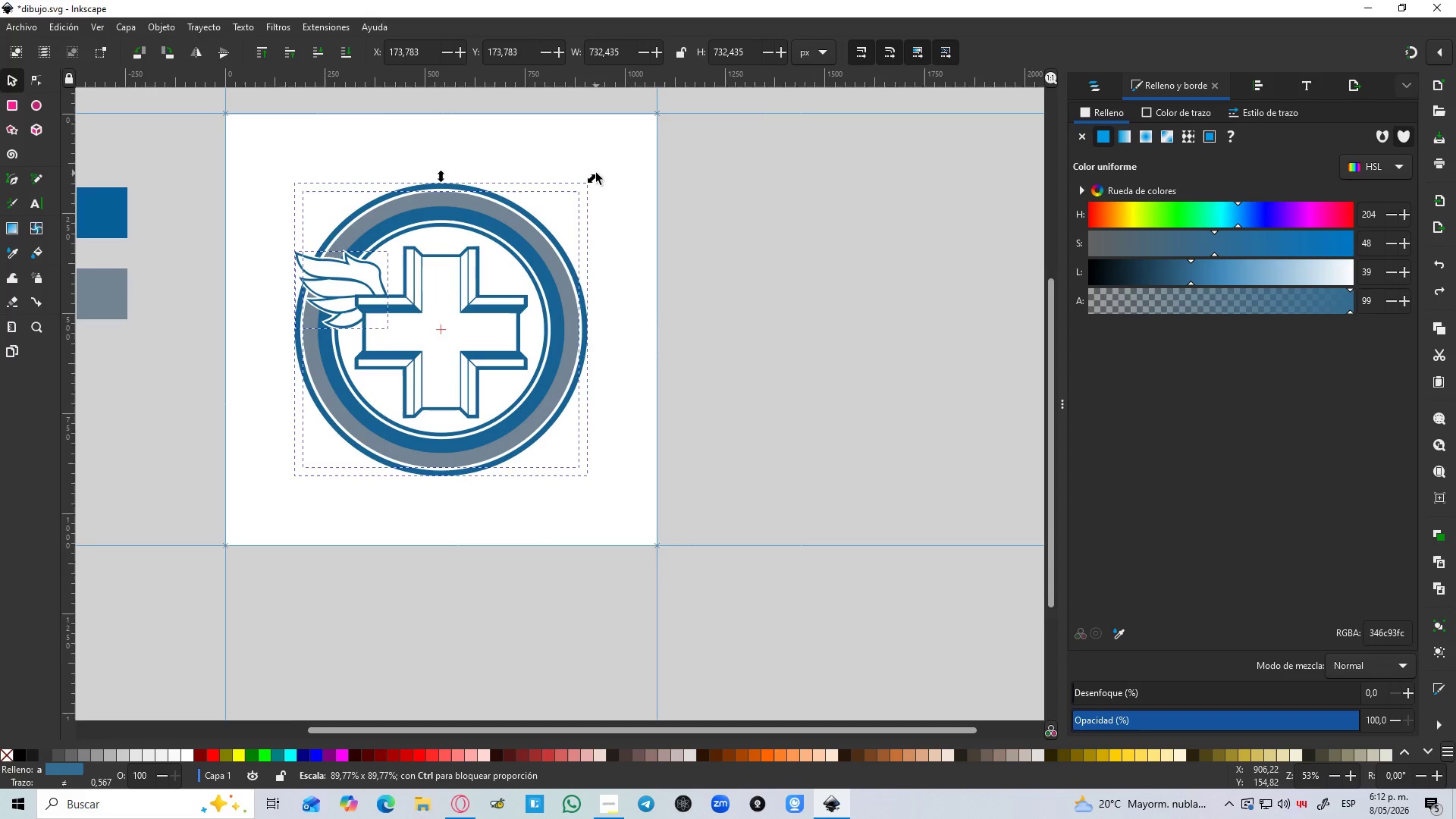 
key(Control+Shift+ShiftLeft)
 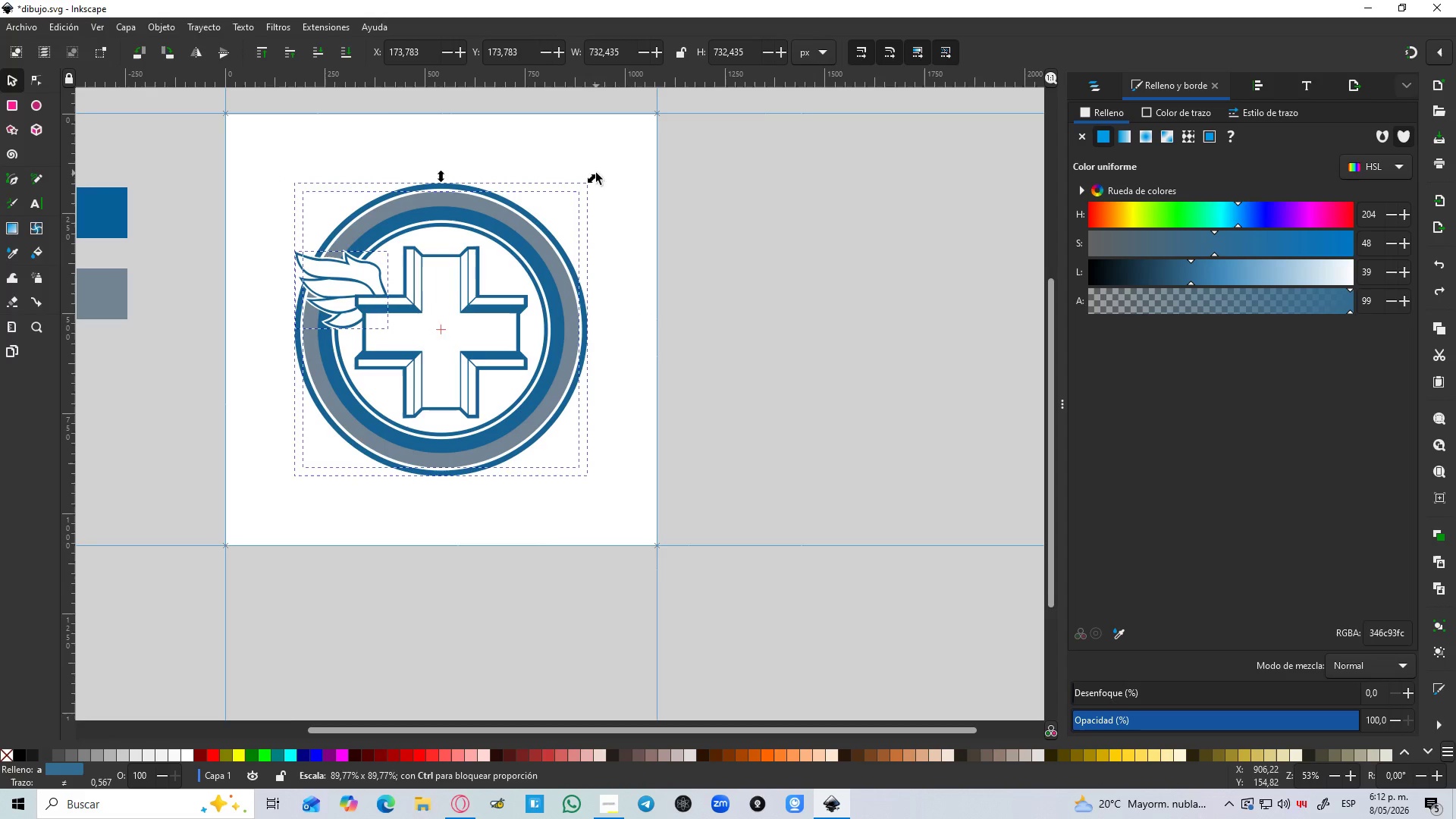 
key(Control+Shift+ShiftLeft)
 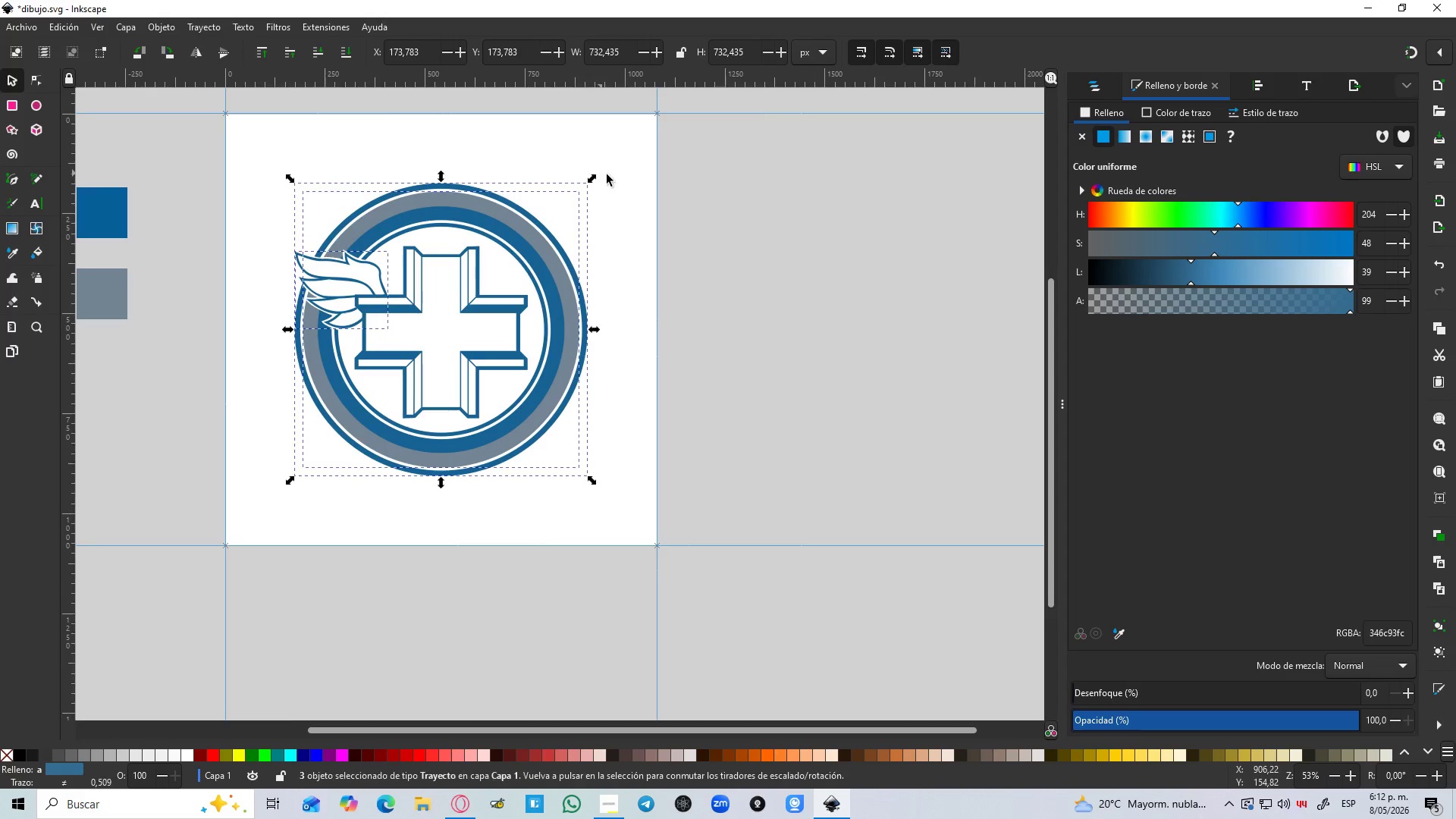 
key(Control+Shift+ShiftLeft)
 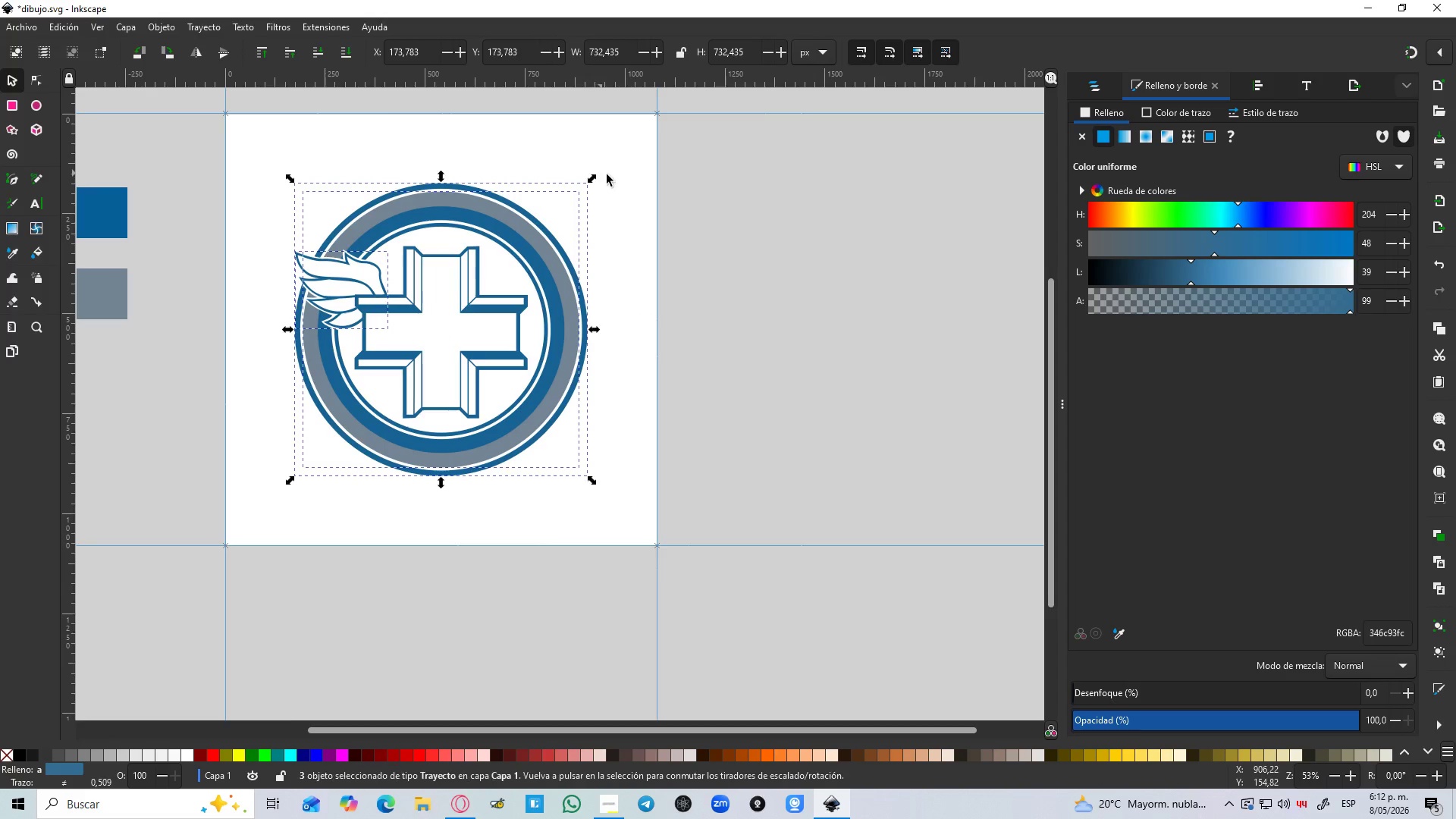 
key(Control+Shift+ShiftLeft)
 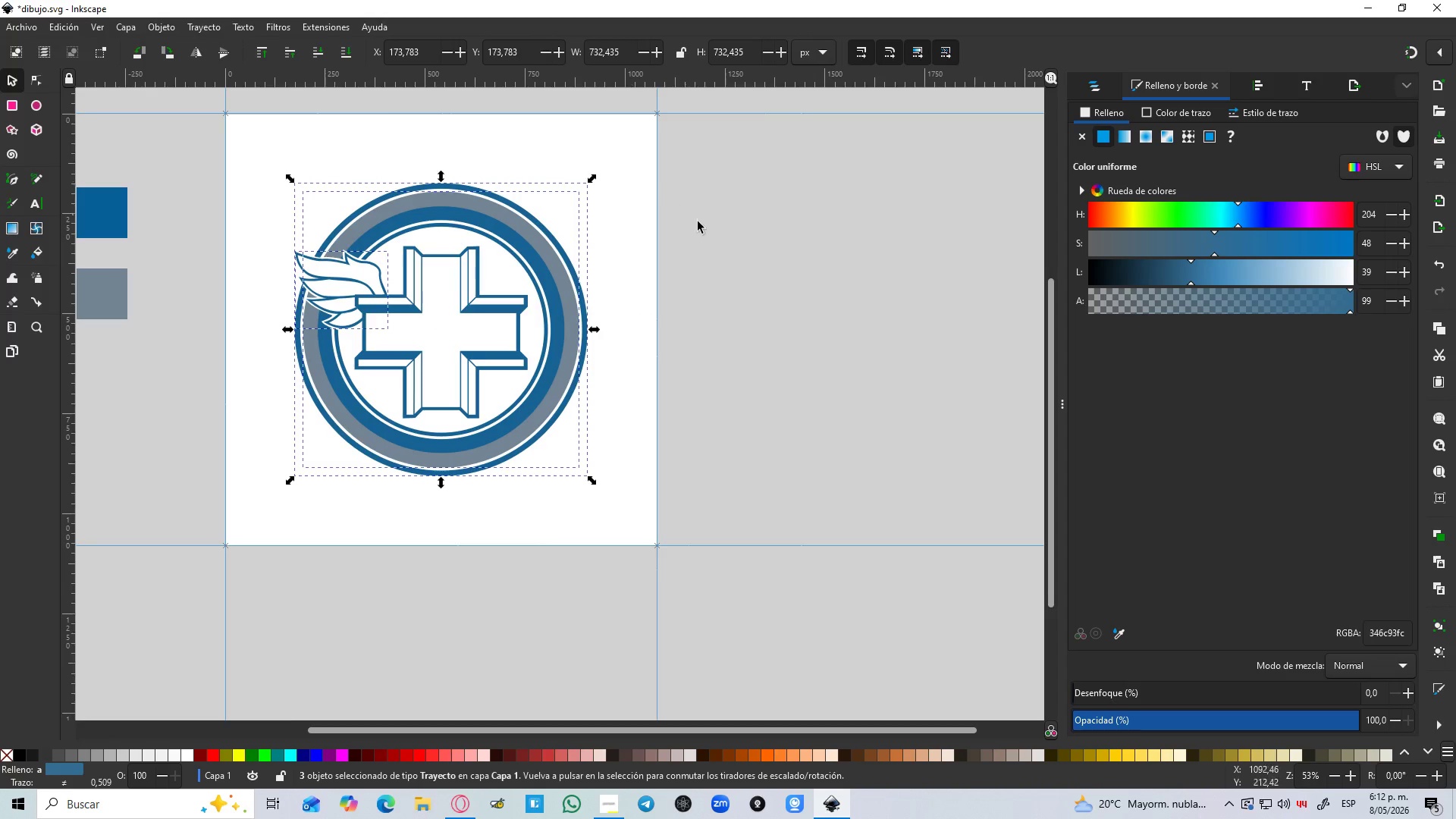 
left_click([711, 231])
 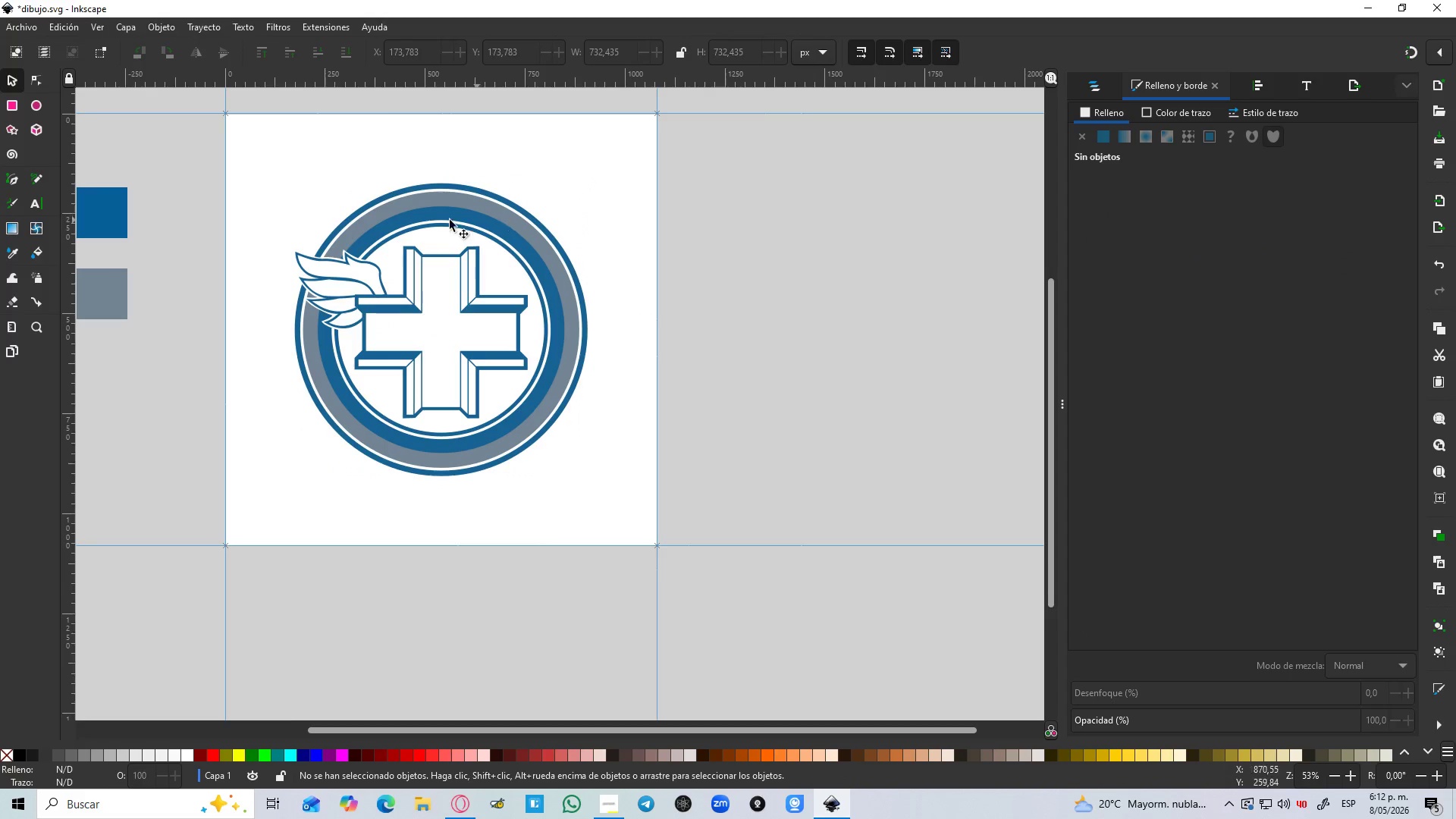 
hold_key(key=ControlLeft, duration=1.22)
scroll: coordinate [265, 249], scroll_direction: up, amount: 3.0
 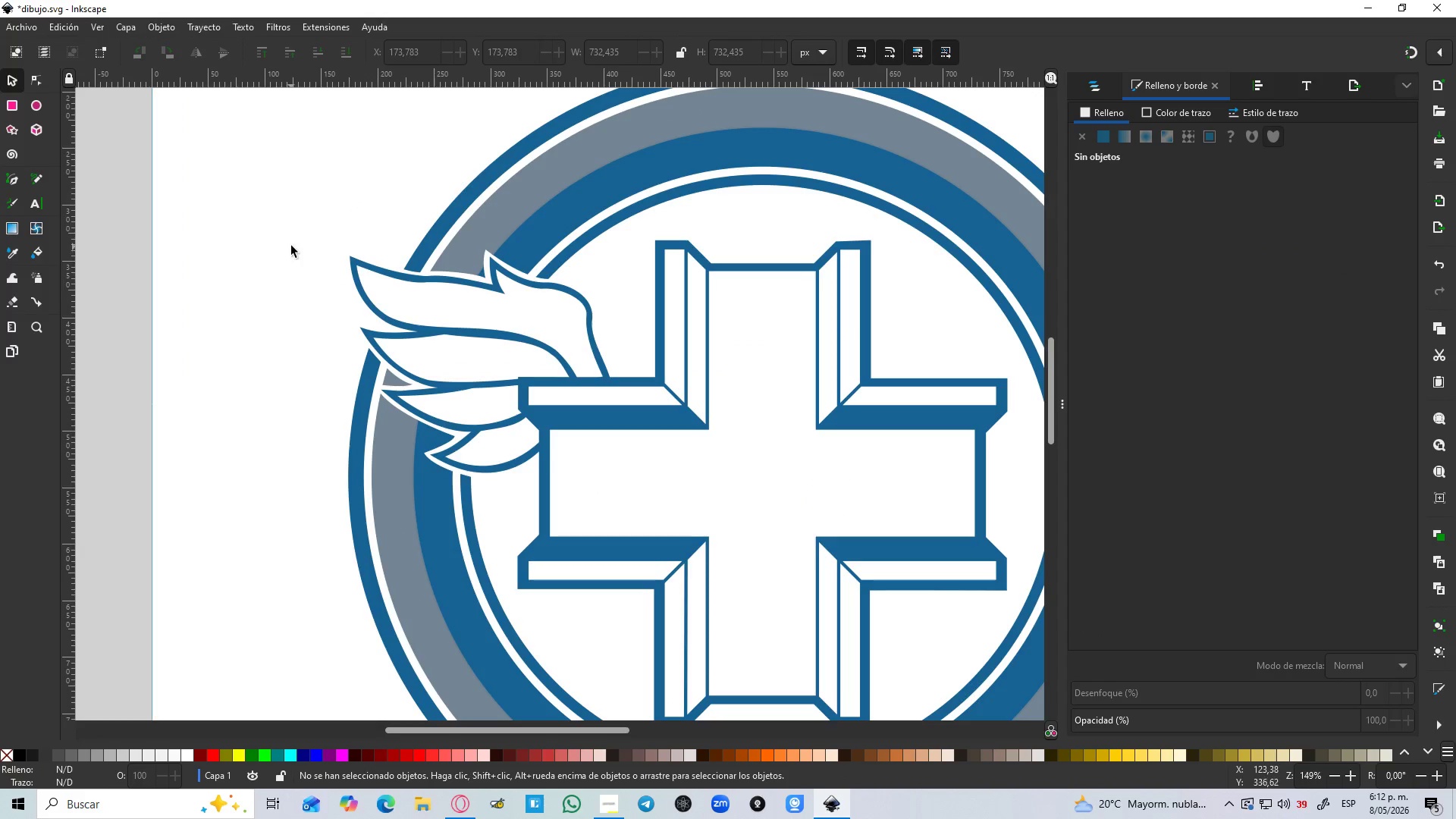 
key(B)
 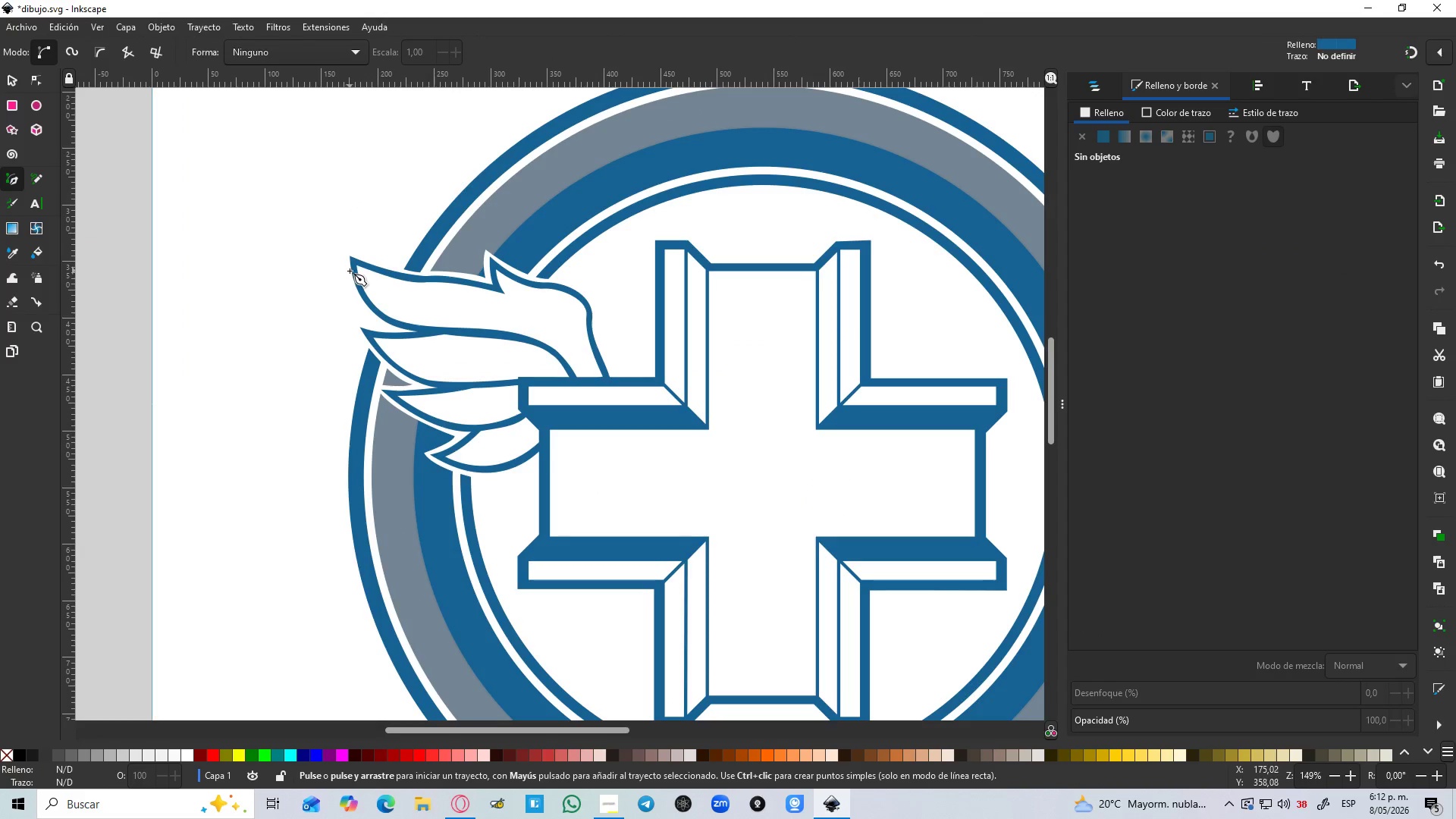 
left_click([350, 271])
 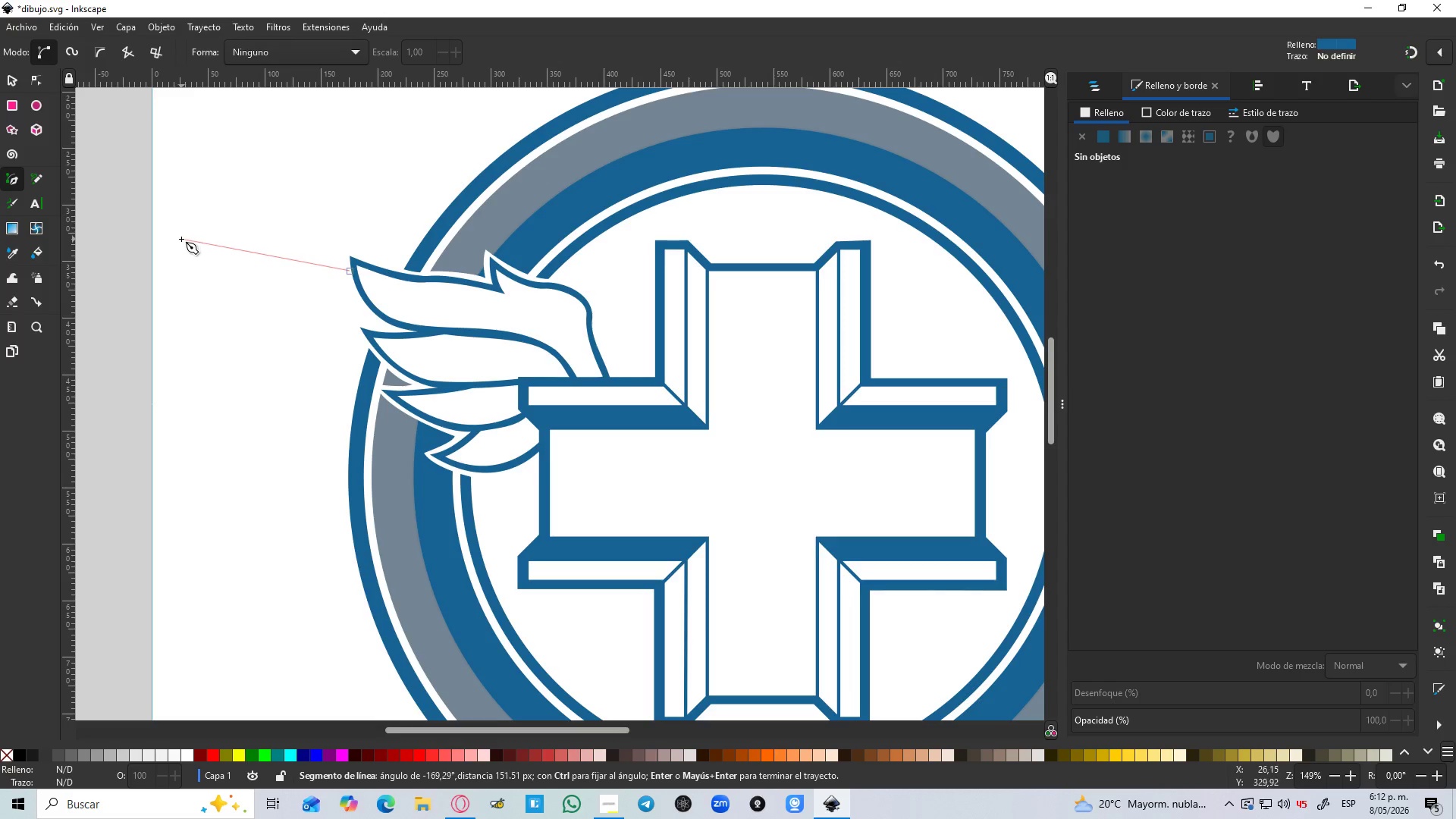 
left_click_drag(start_coordinate=[178, 236], to_coordinate=[163, 221])
 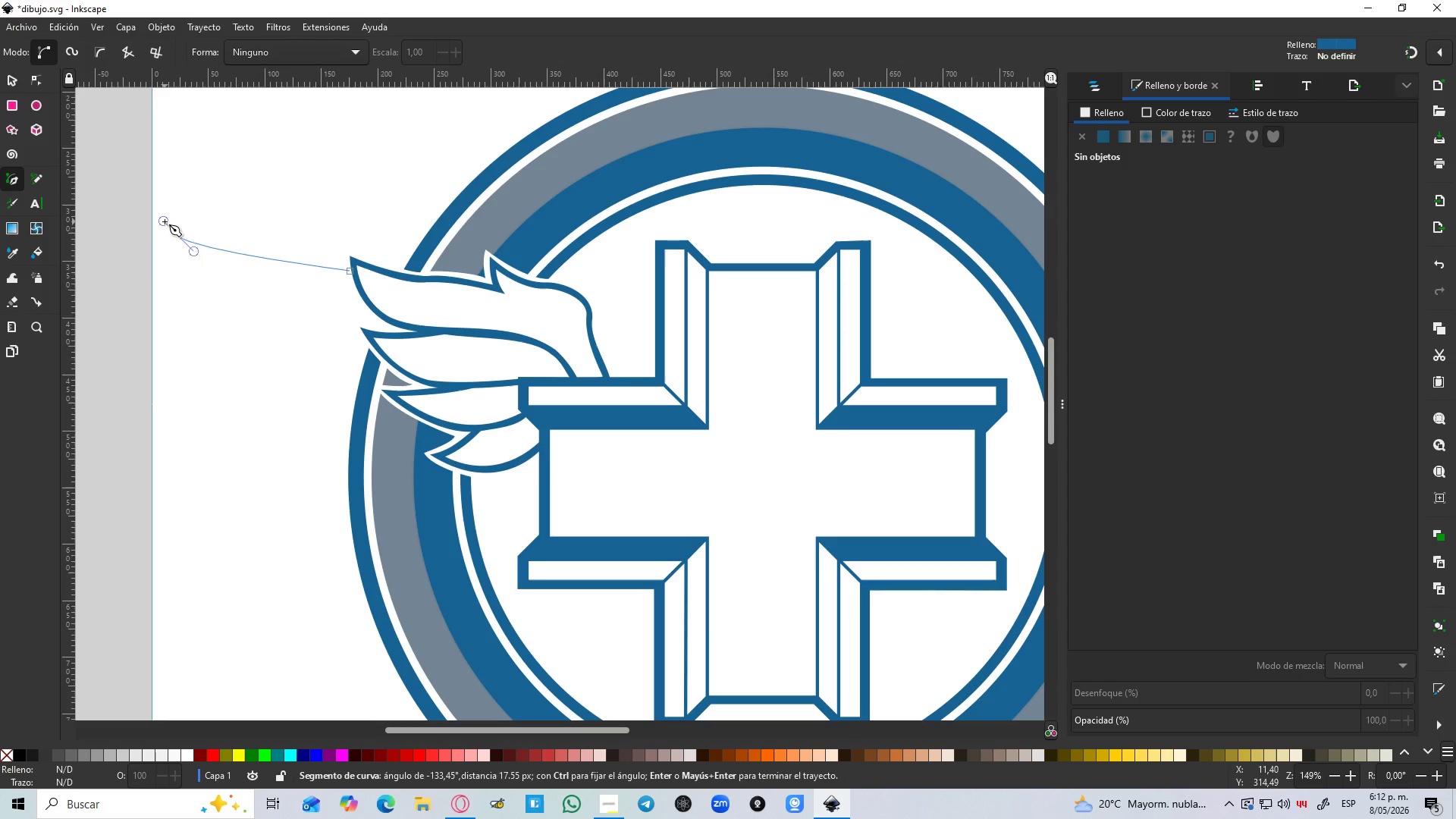 
key(Shift+Enter)
 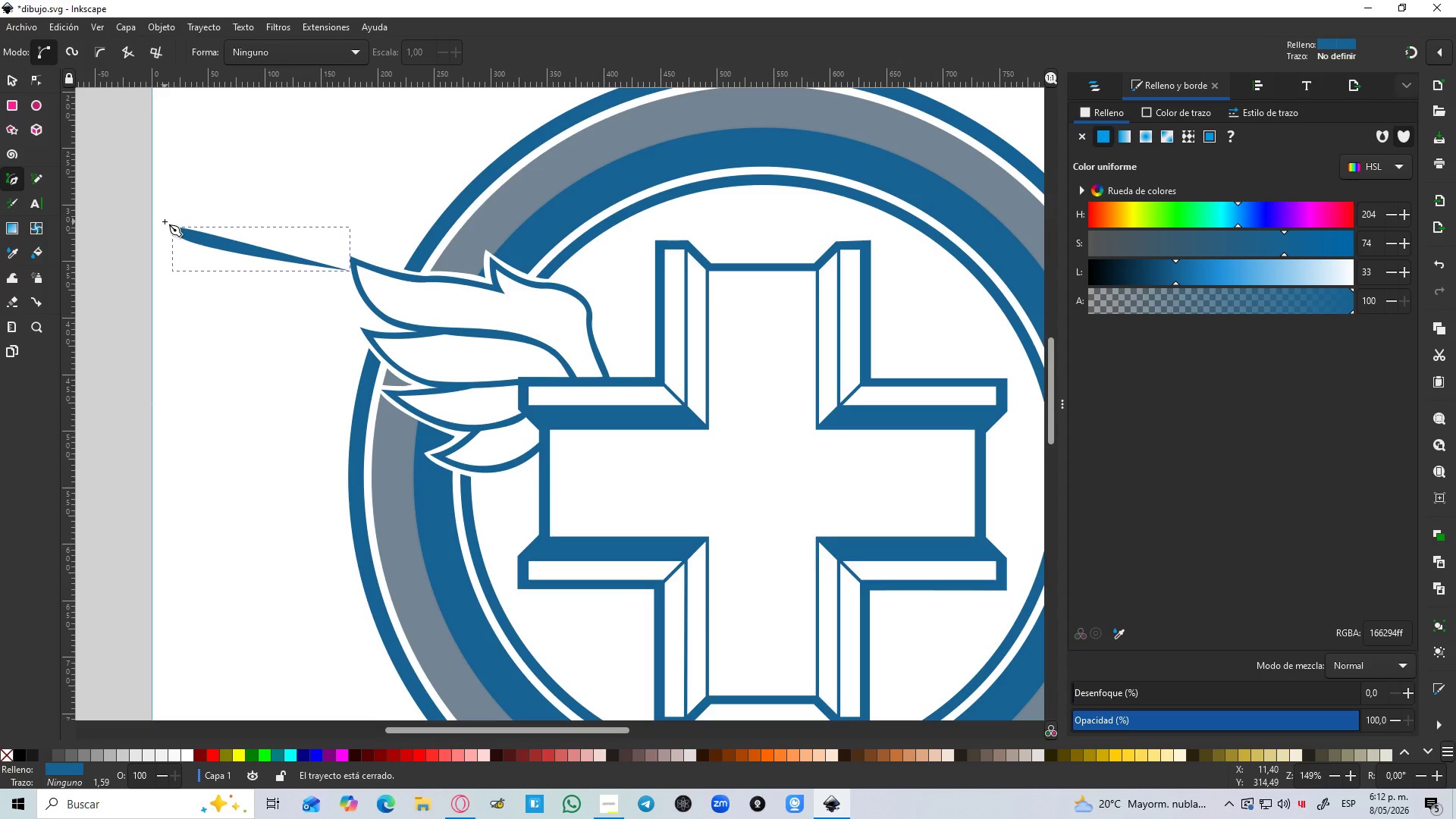 
key(Control+Z)
 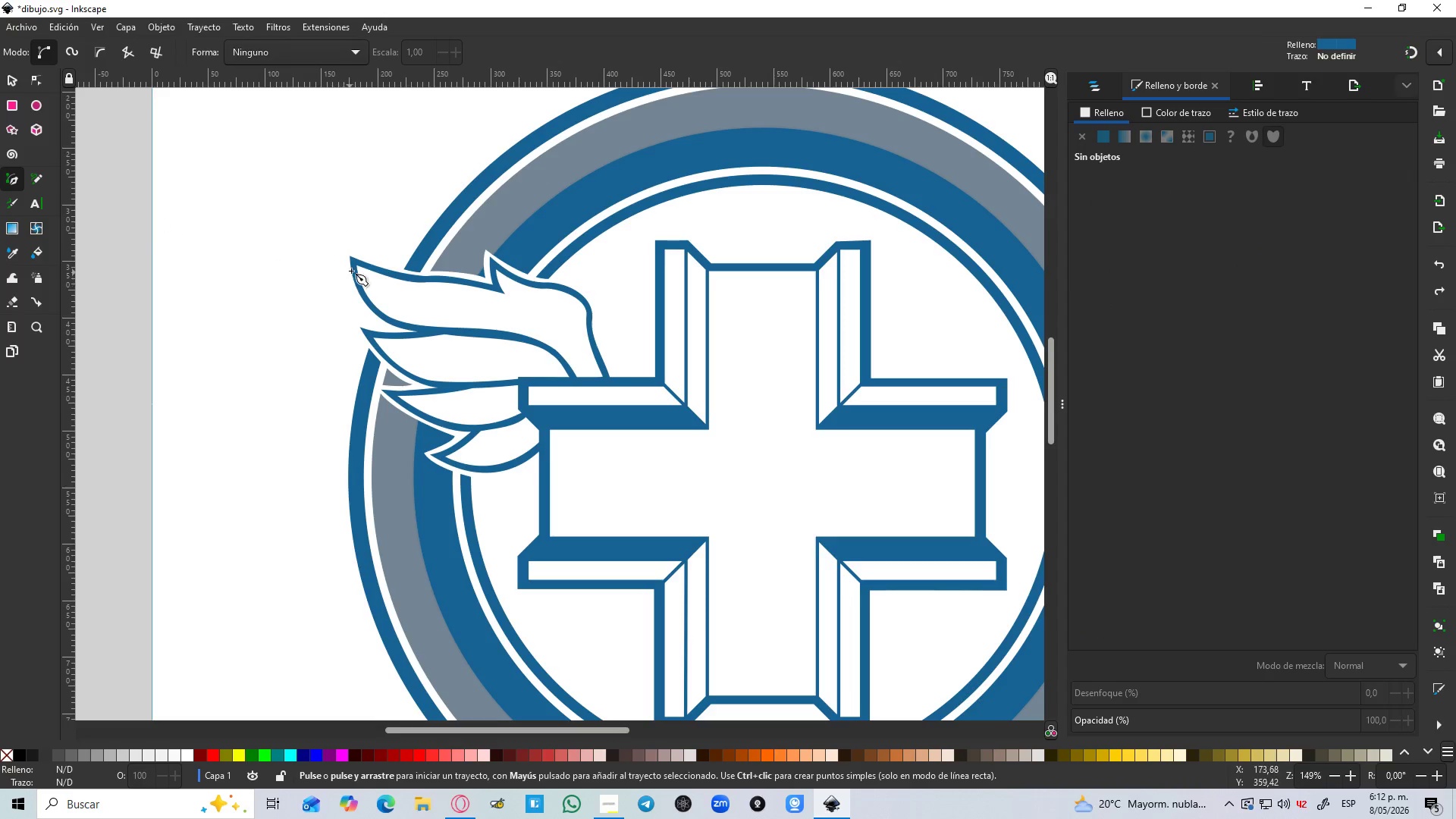 
left_click([351, 270])
 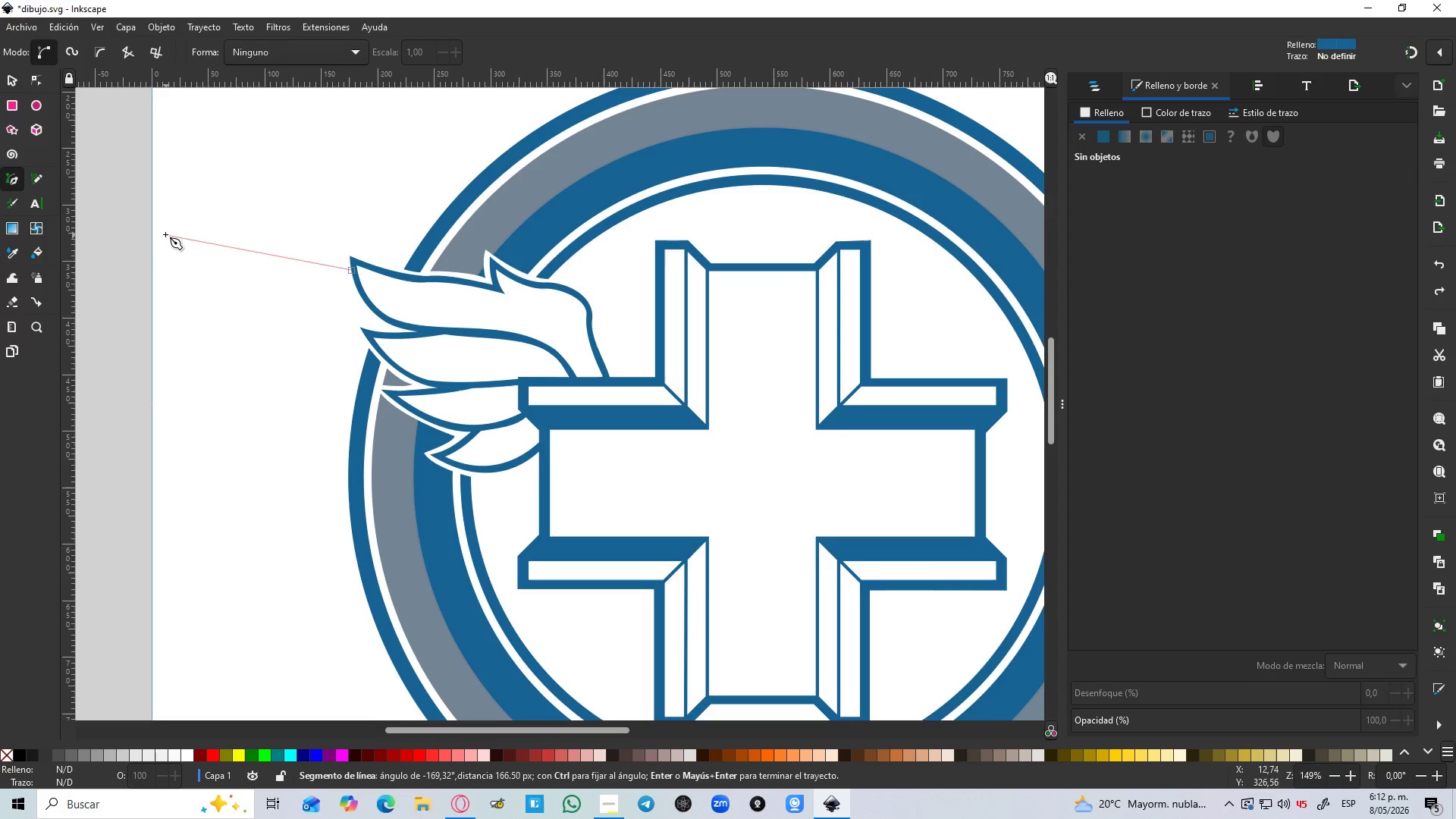 
left_click_drag(start_coordinate=[164, 234], to_coordinate=[149, 219])
 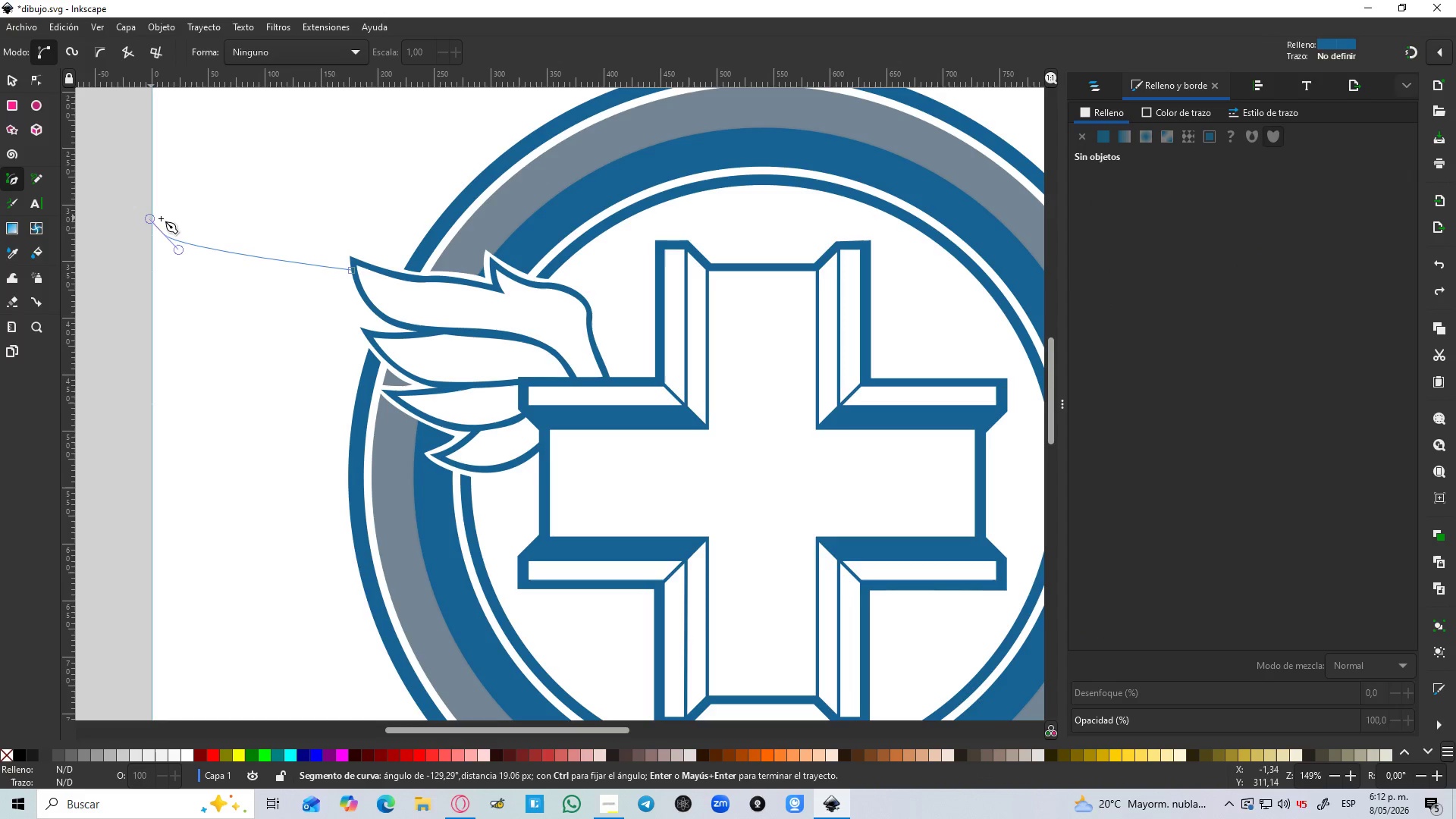 
key(Shift+L)
 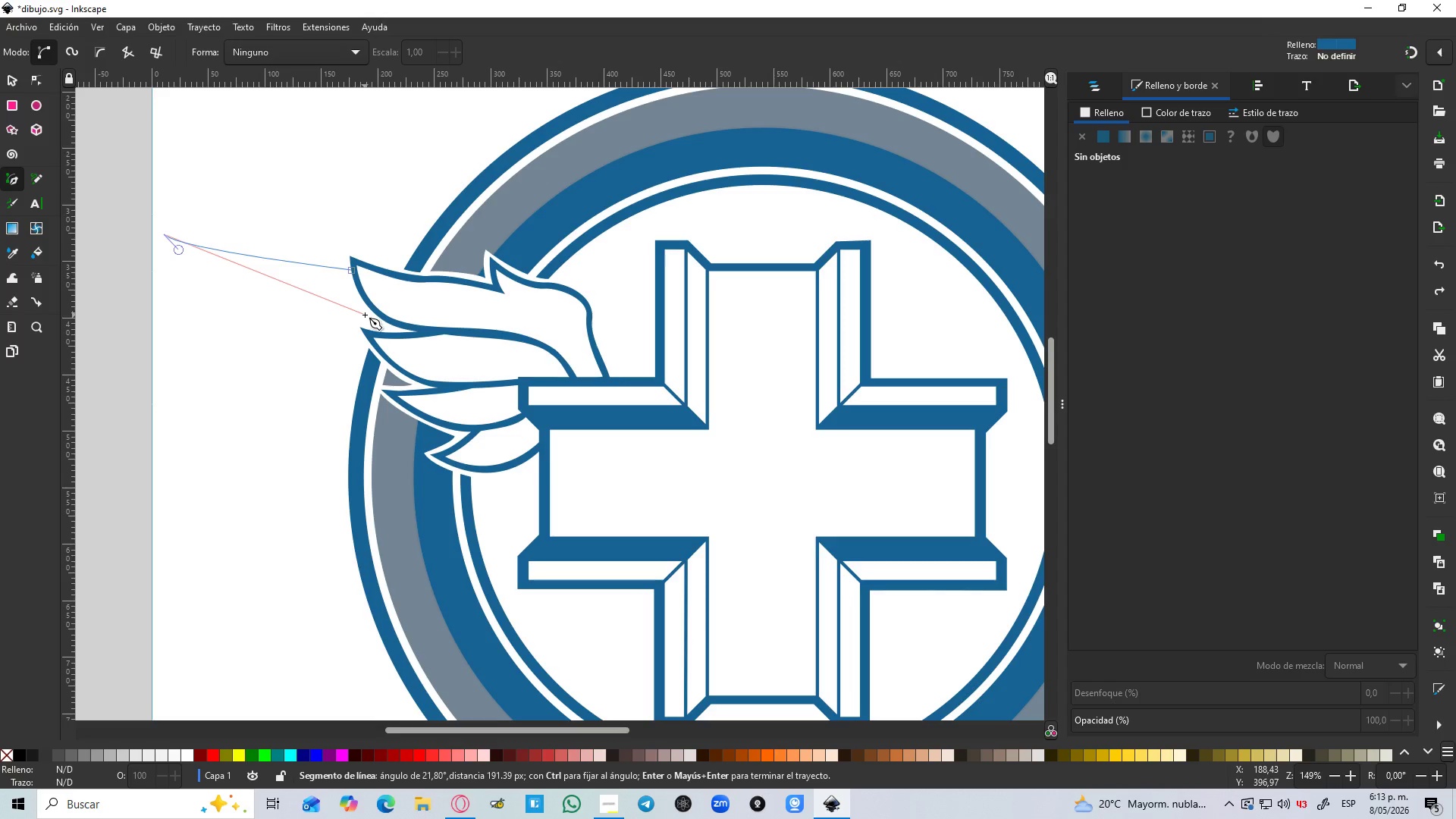 
hold_key(key=ControlLeft, duration=1.28)
 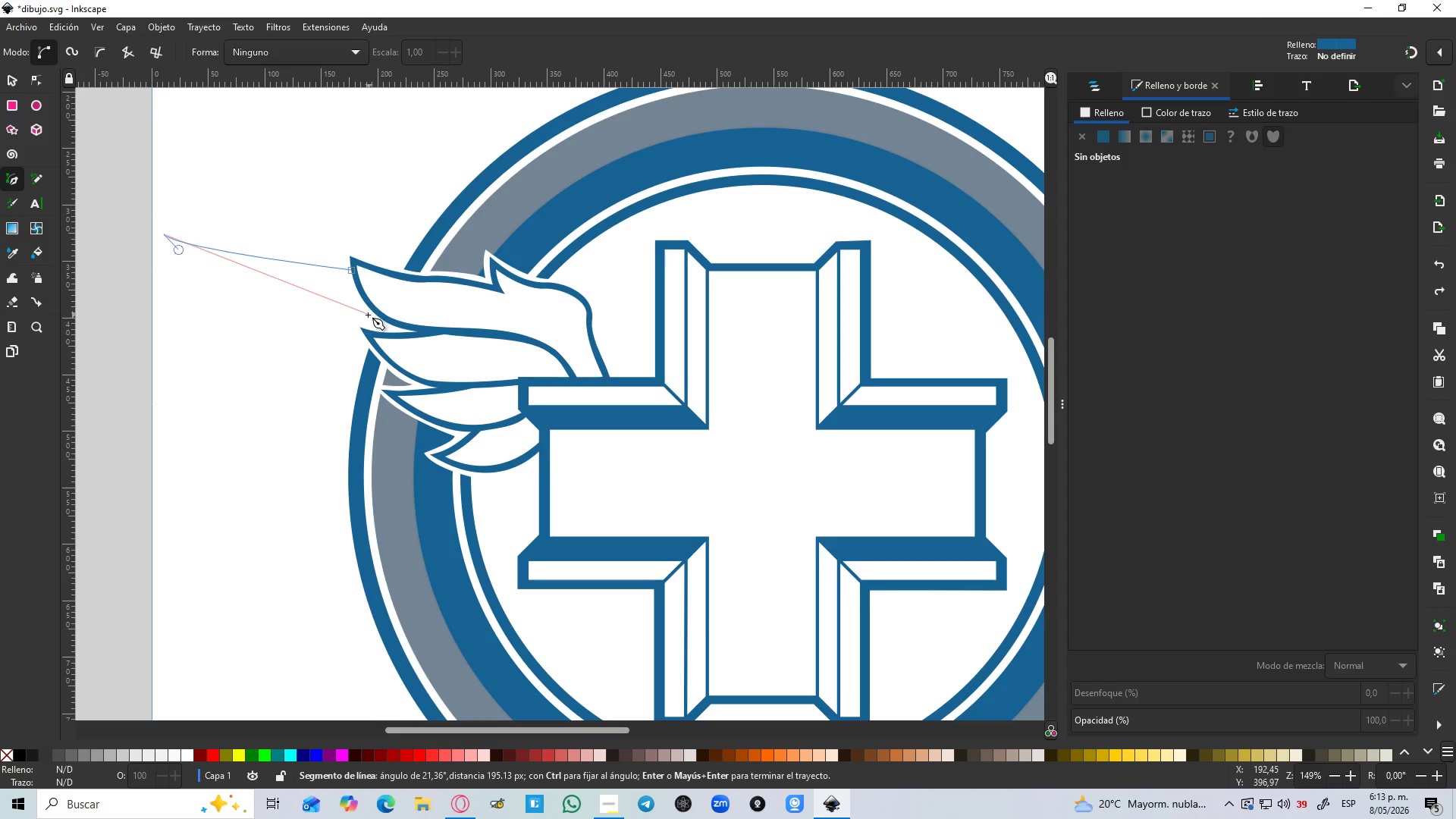 
hold_key(key=ControlLeft, duration=0.36)
 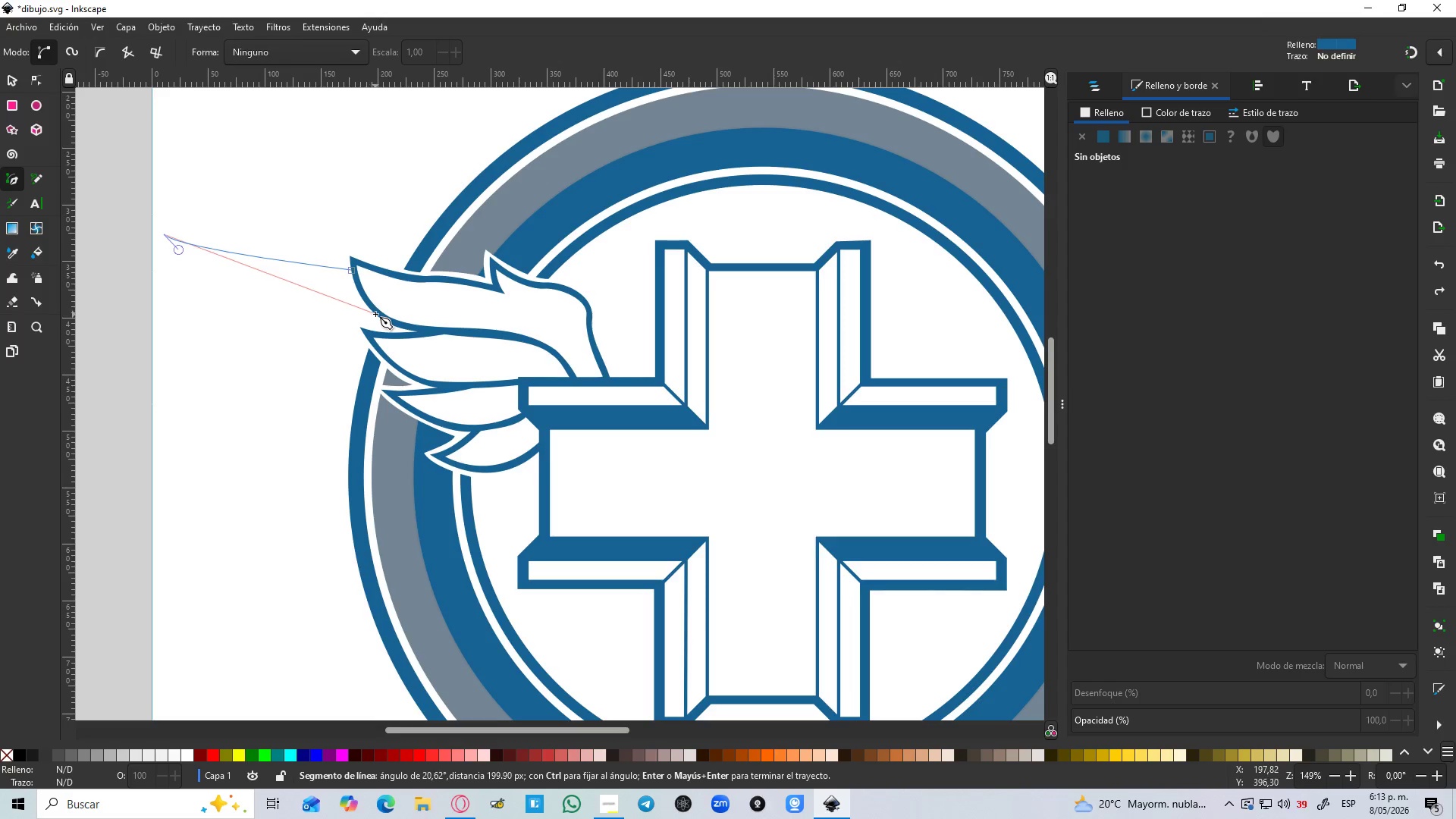 
left_click_drag(start_coordinate=[375, 314], to_coordinate=[580, 295])
 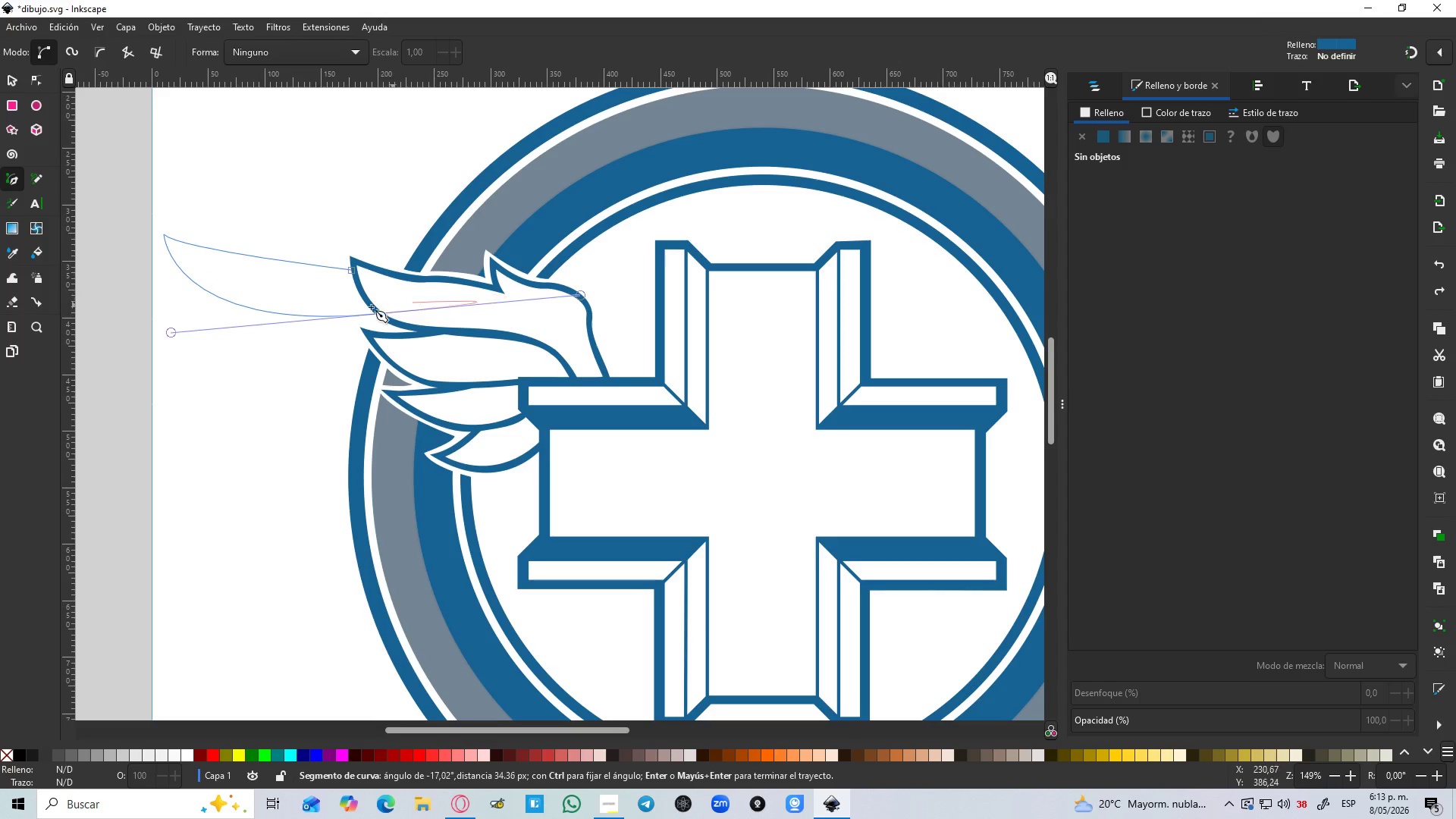 
hold_key(key=ControlLeft, duration=0.47)
scroll: coordinate [350, 308], scroll_direction: up, amount: 2.0
 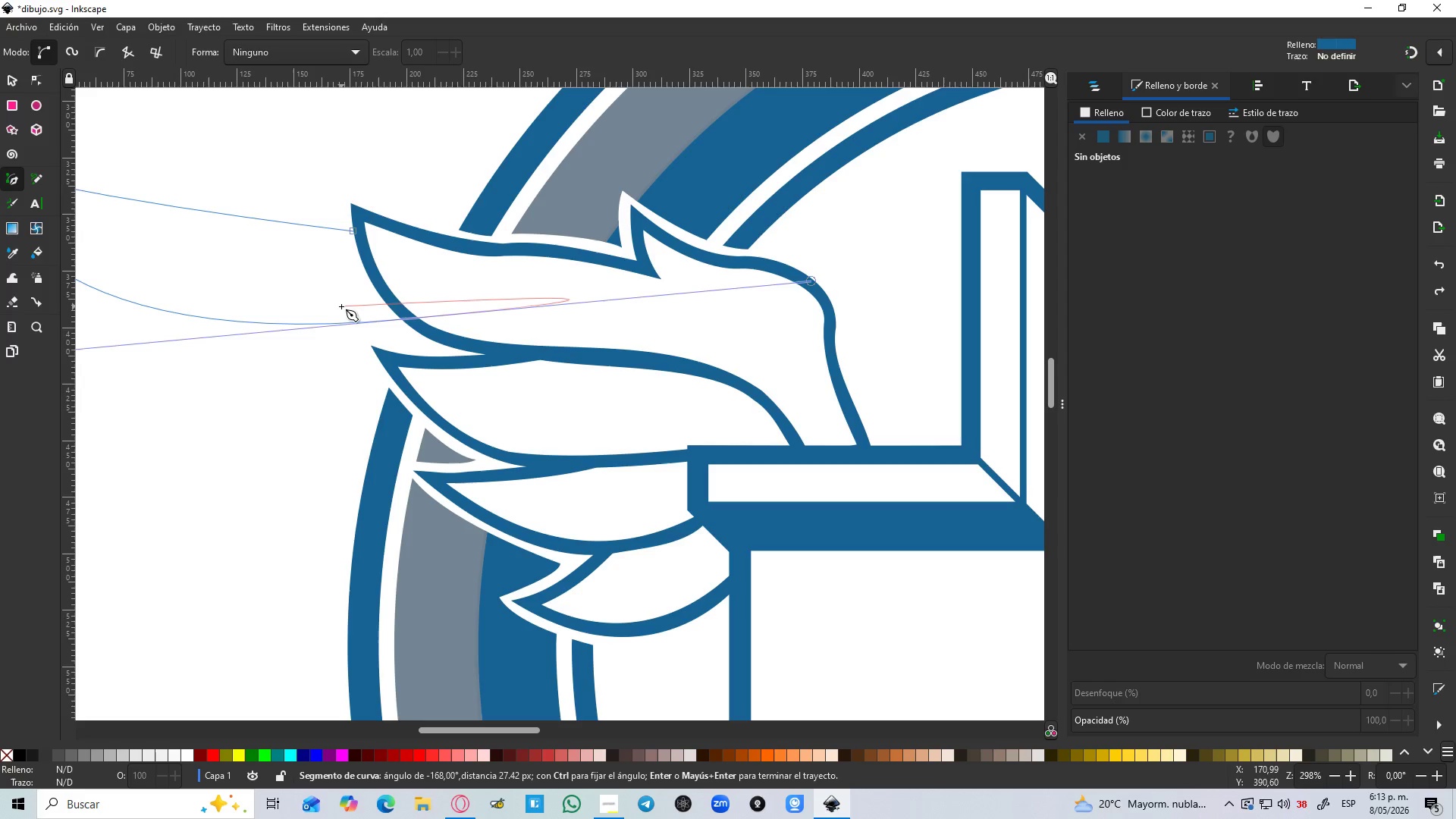 
key(Shift+L)
 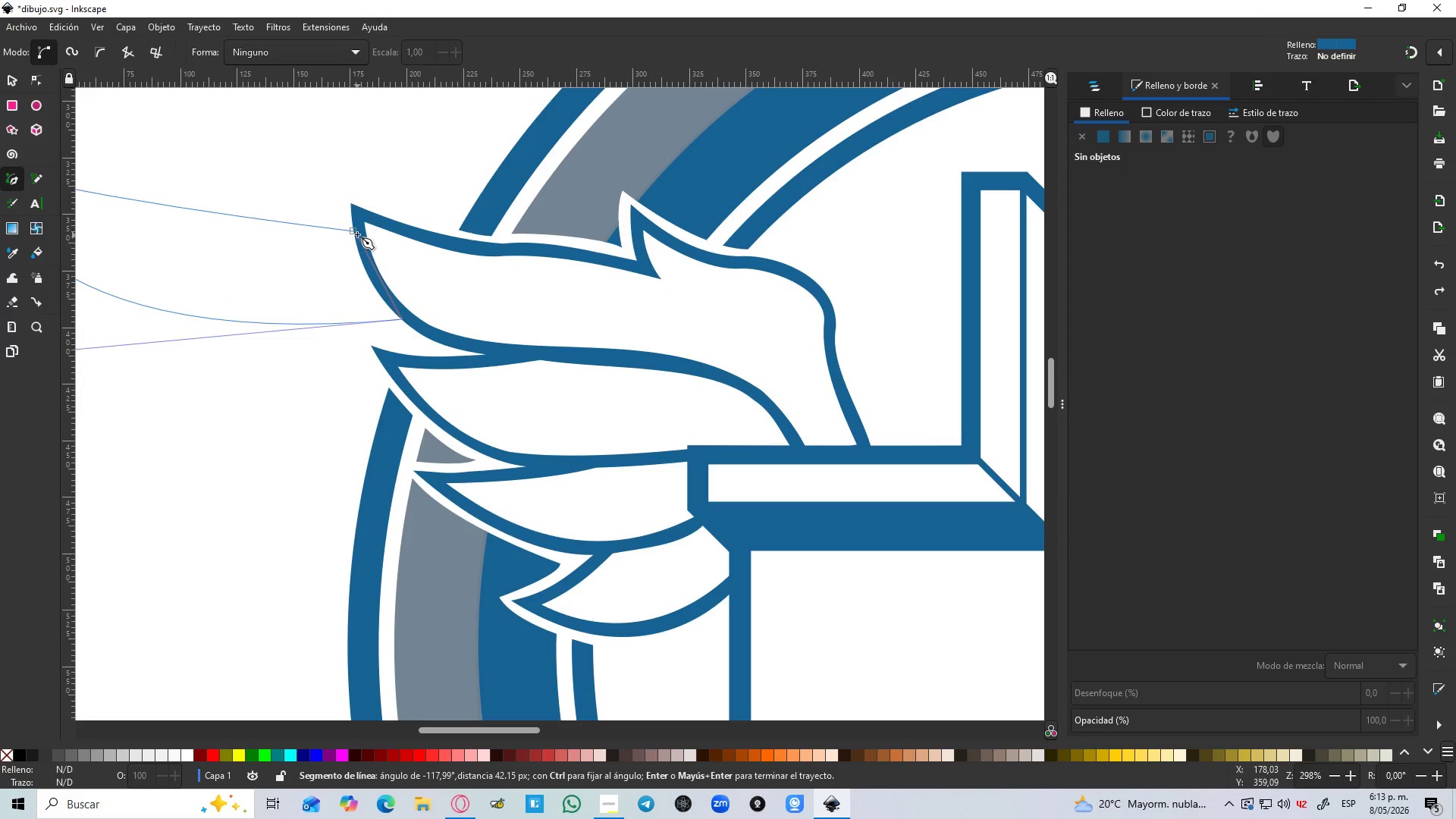 
left_click_drag(start_coordinate=[353, 231], to_coordinate=[337, 162])
 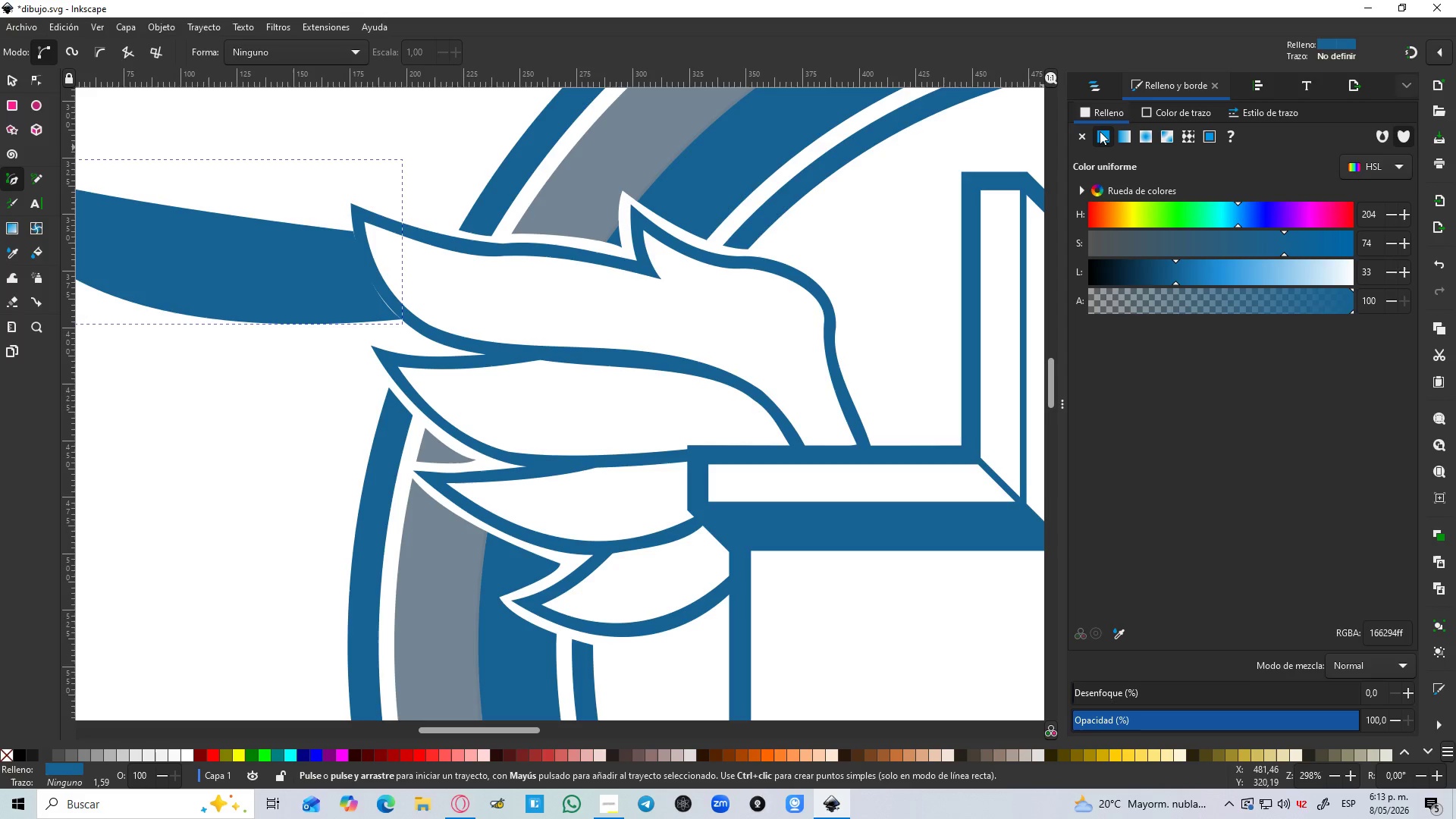 
left_click_drag(start_coordinate=[1150, 115], to_coordinate=[1147, 115])
 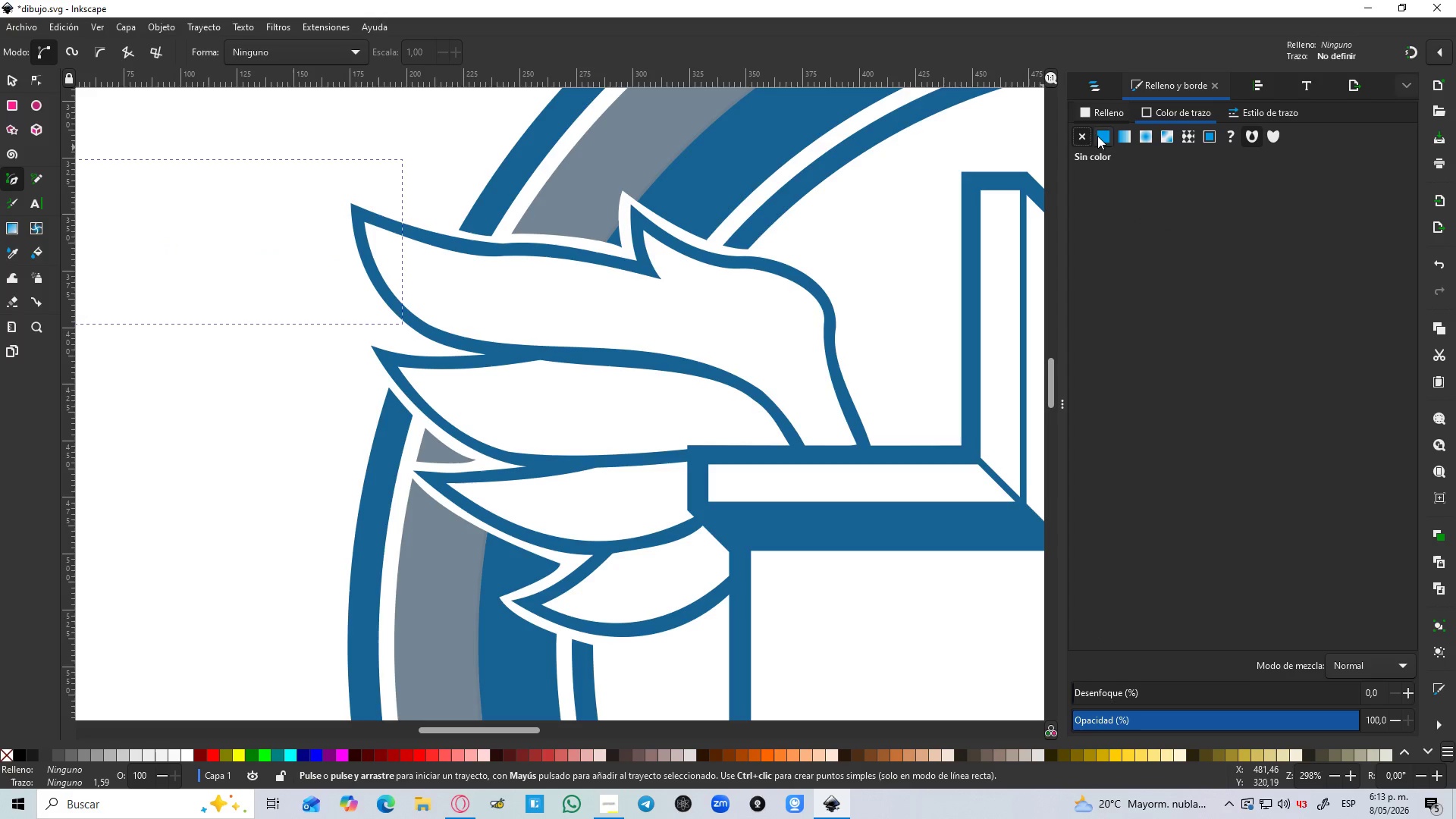 
left_click([1102, 136])
 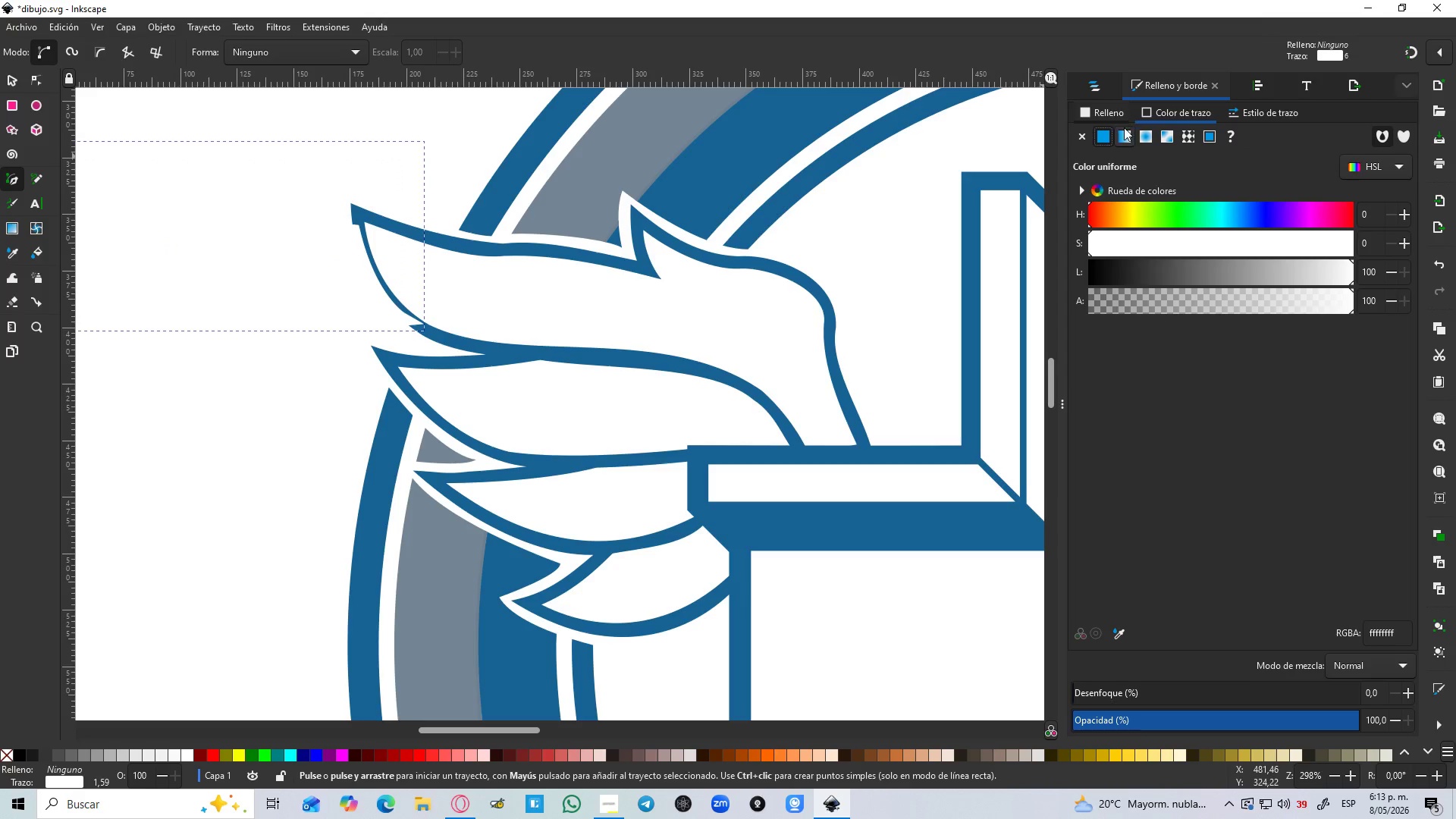 
key(D)
 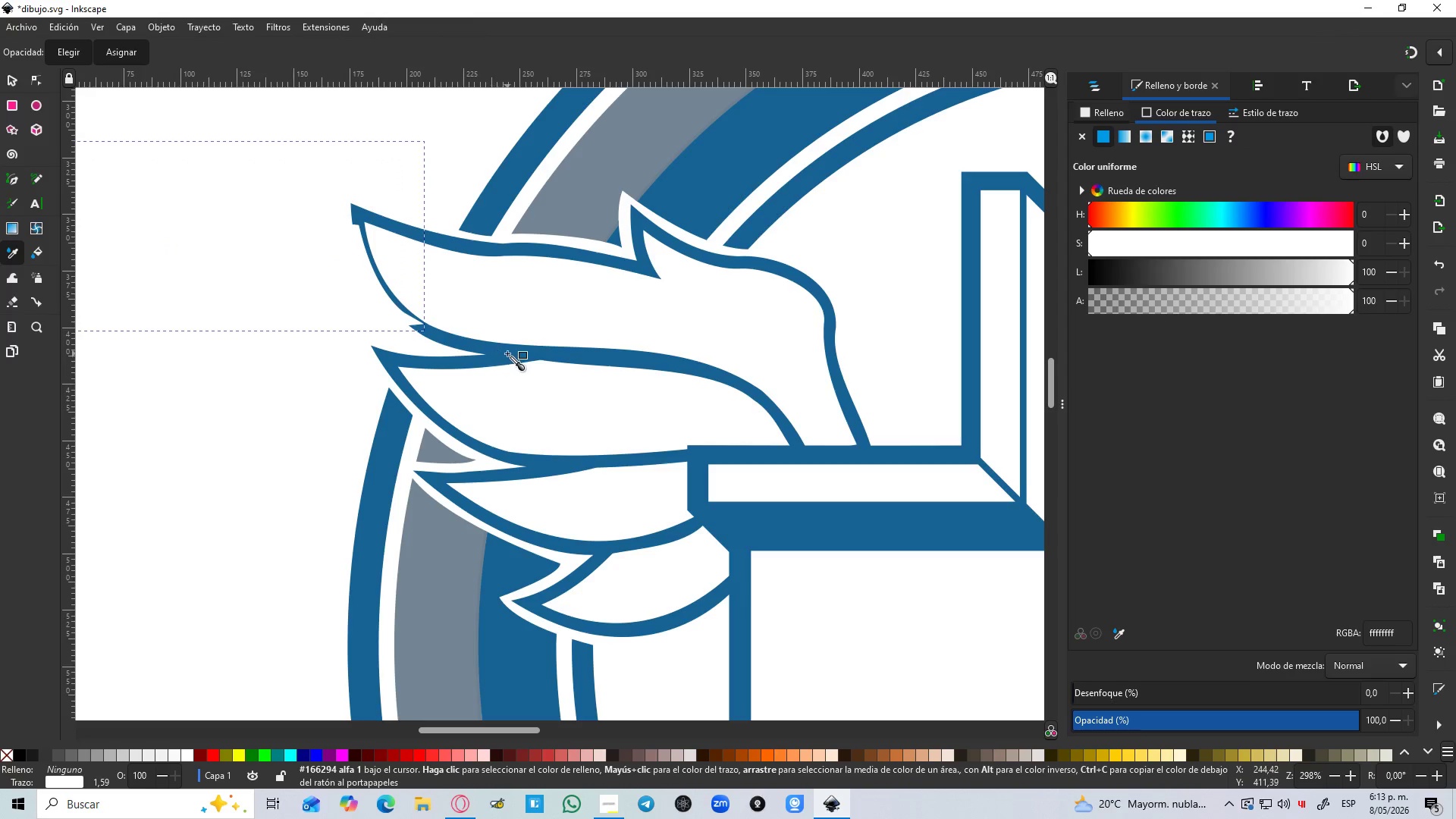 
left_click([507, 353])
 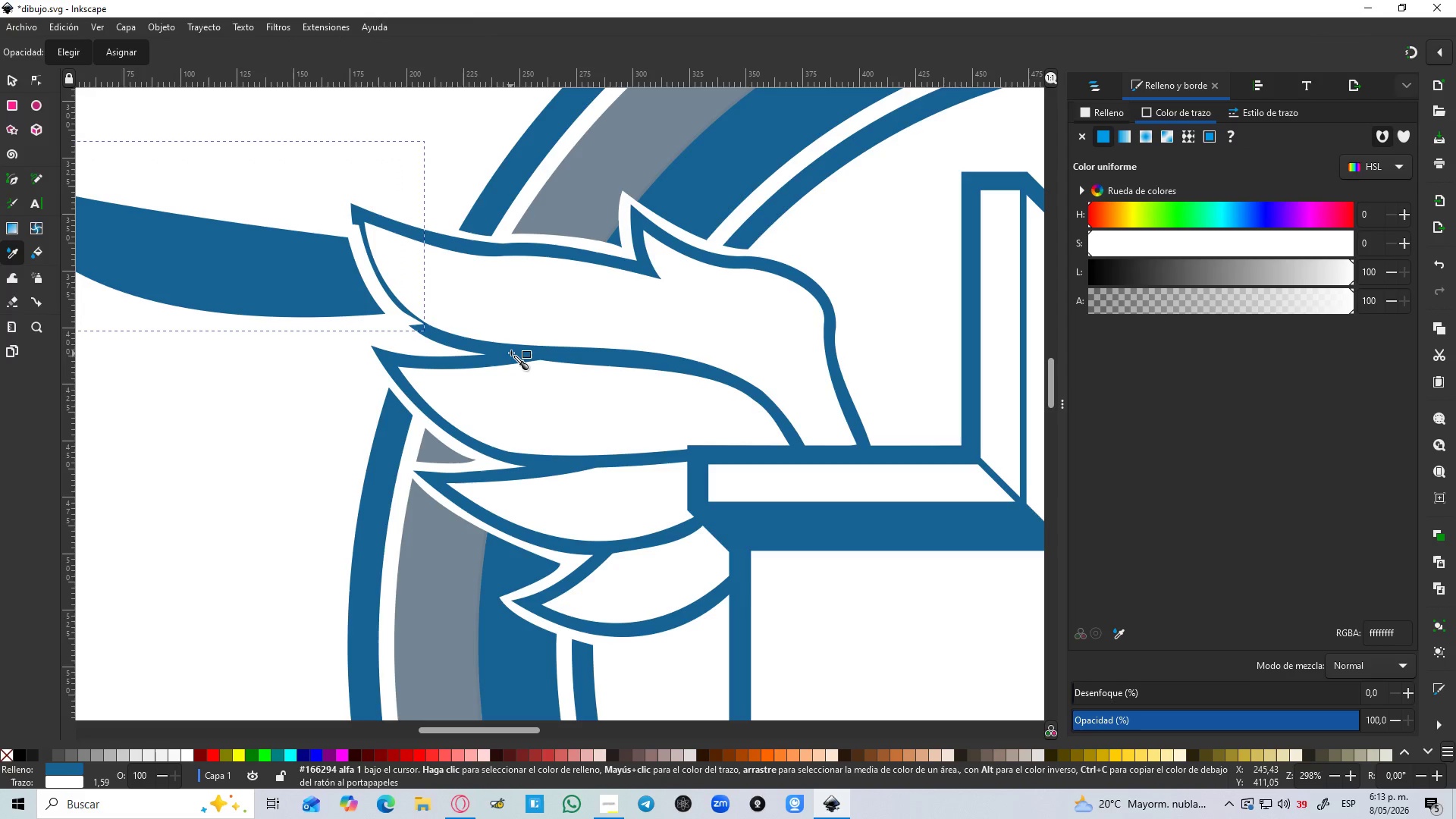 
key(Control+Z)
 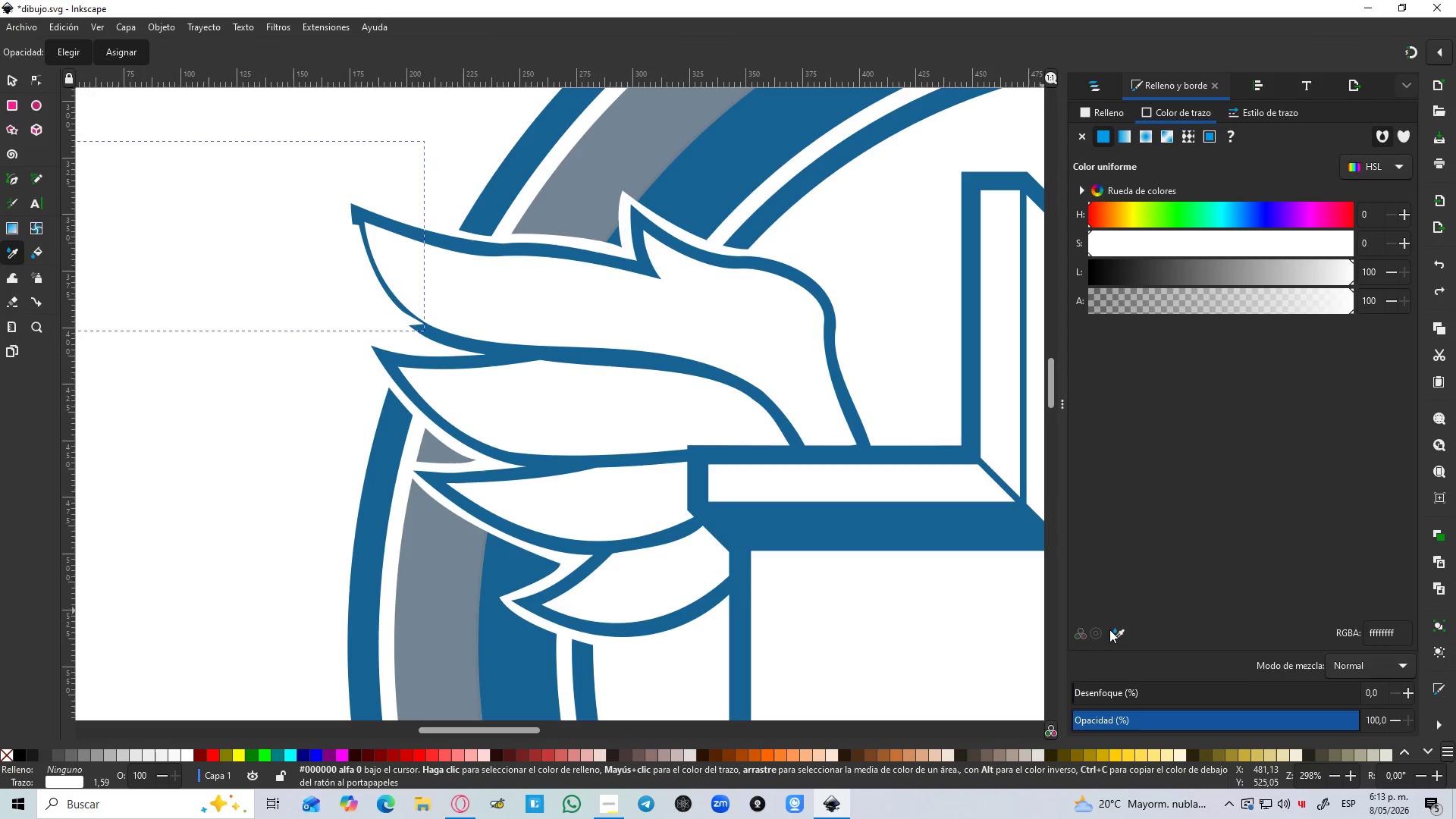 
left_click([1116, 632])
 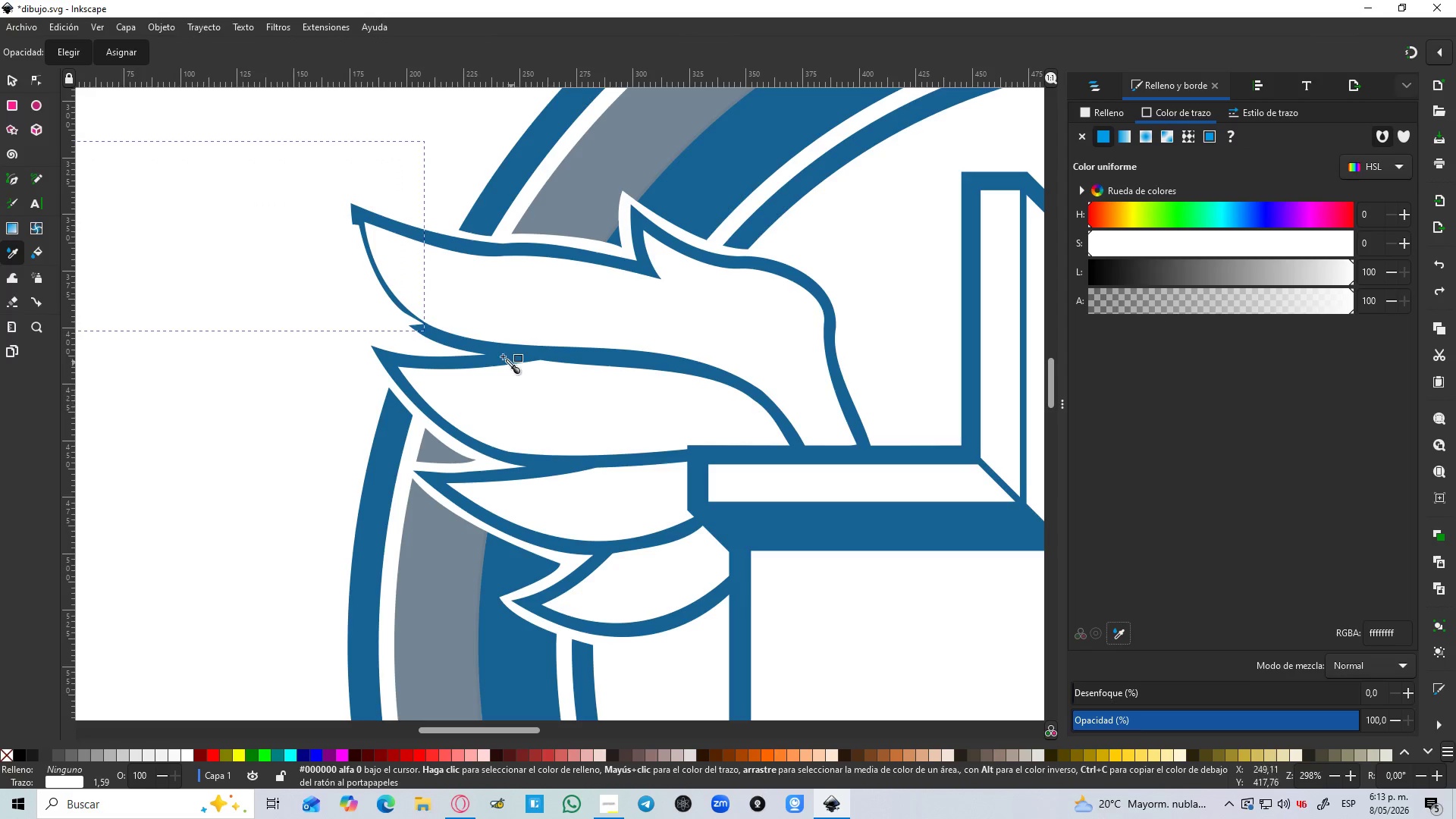 
left_click([500, 355])
 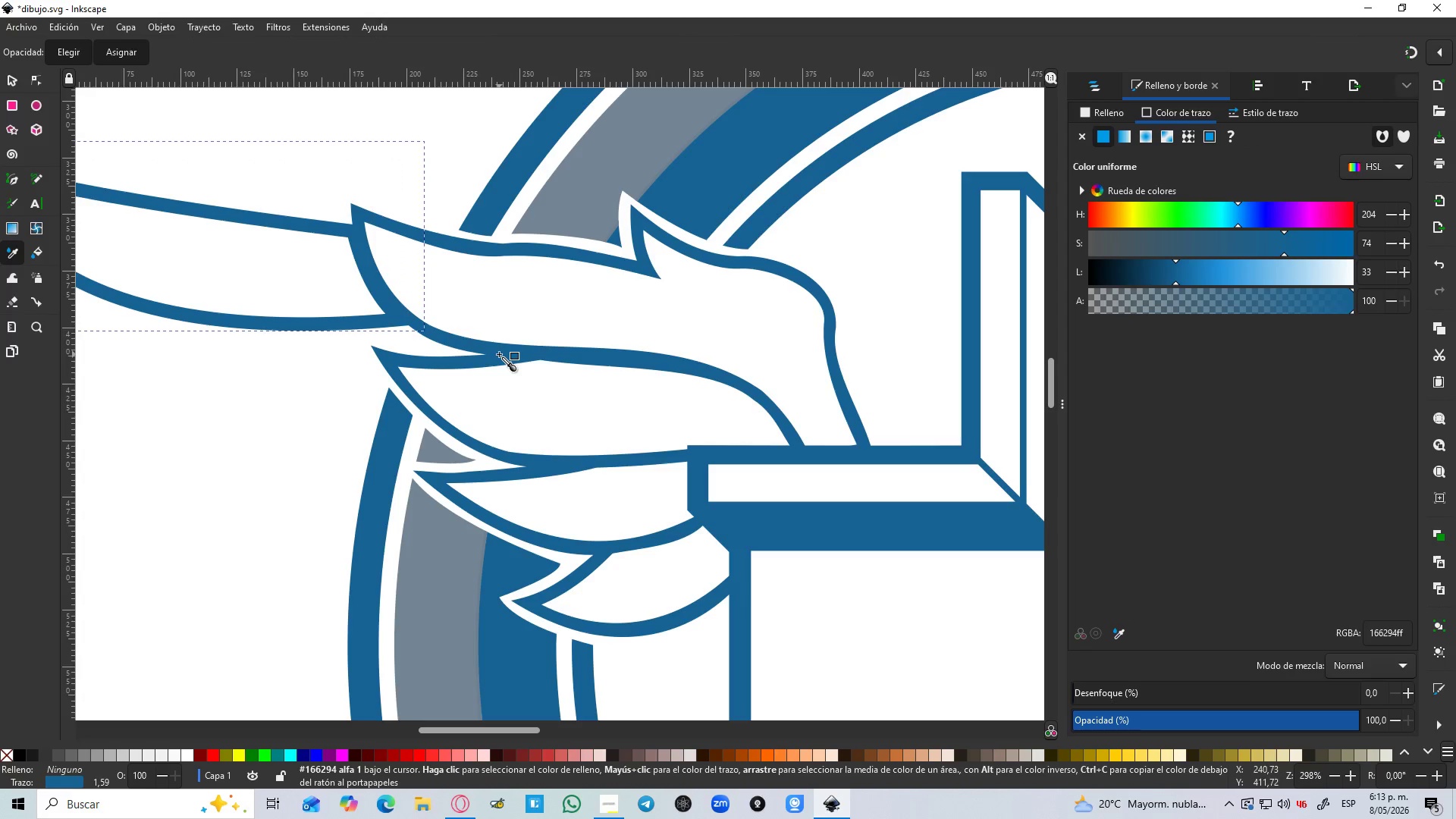 
hold_key(key=ControlLeft, duration=0.61)
scroll: coordinate [499, 354], scroll_direction: down, amount: 3.0
 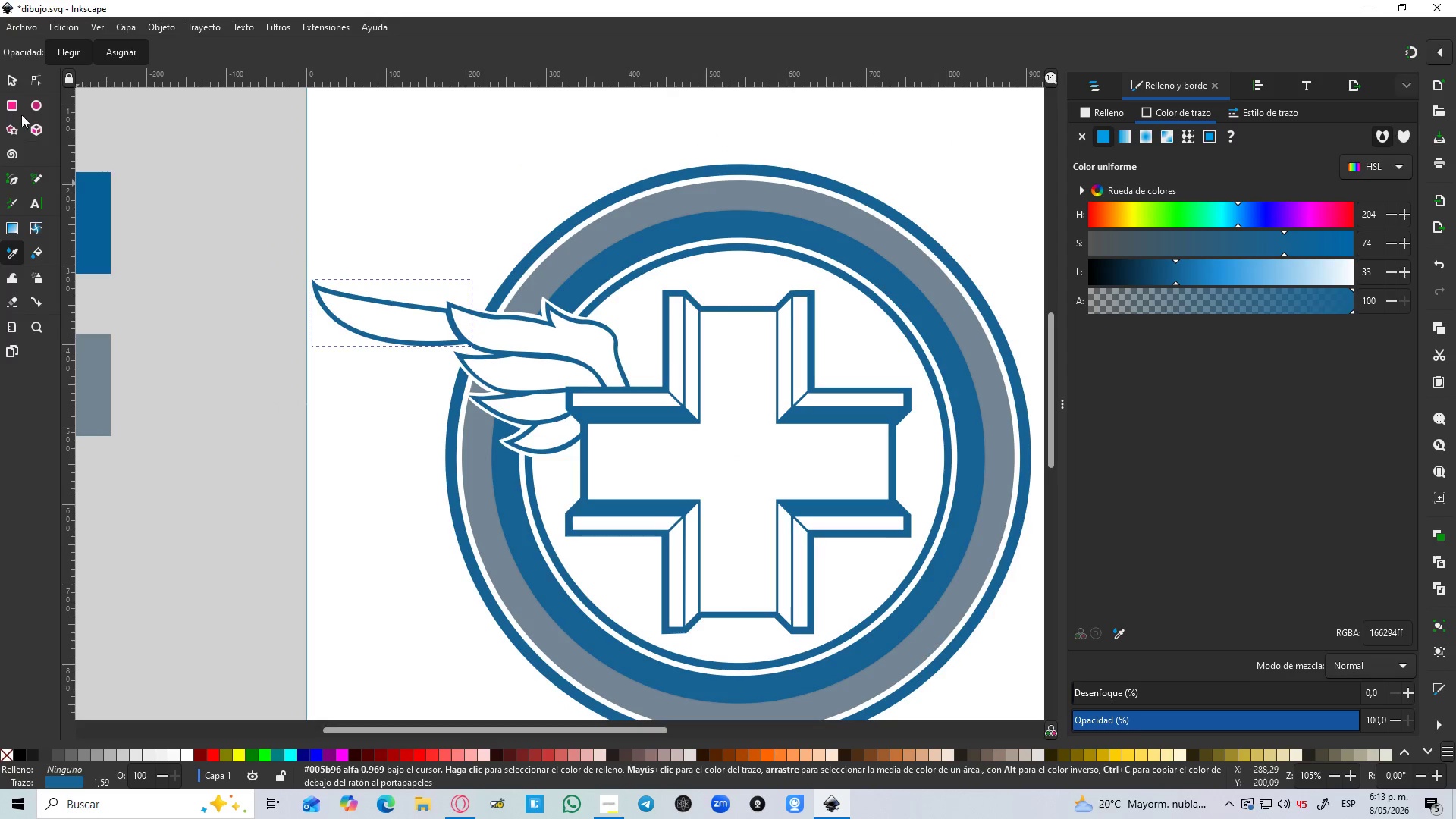 
left_click_drag(start_coordinate=[11, 77], to_coordinate=[8, 72])
 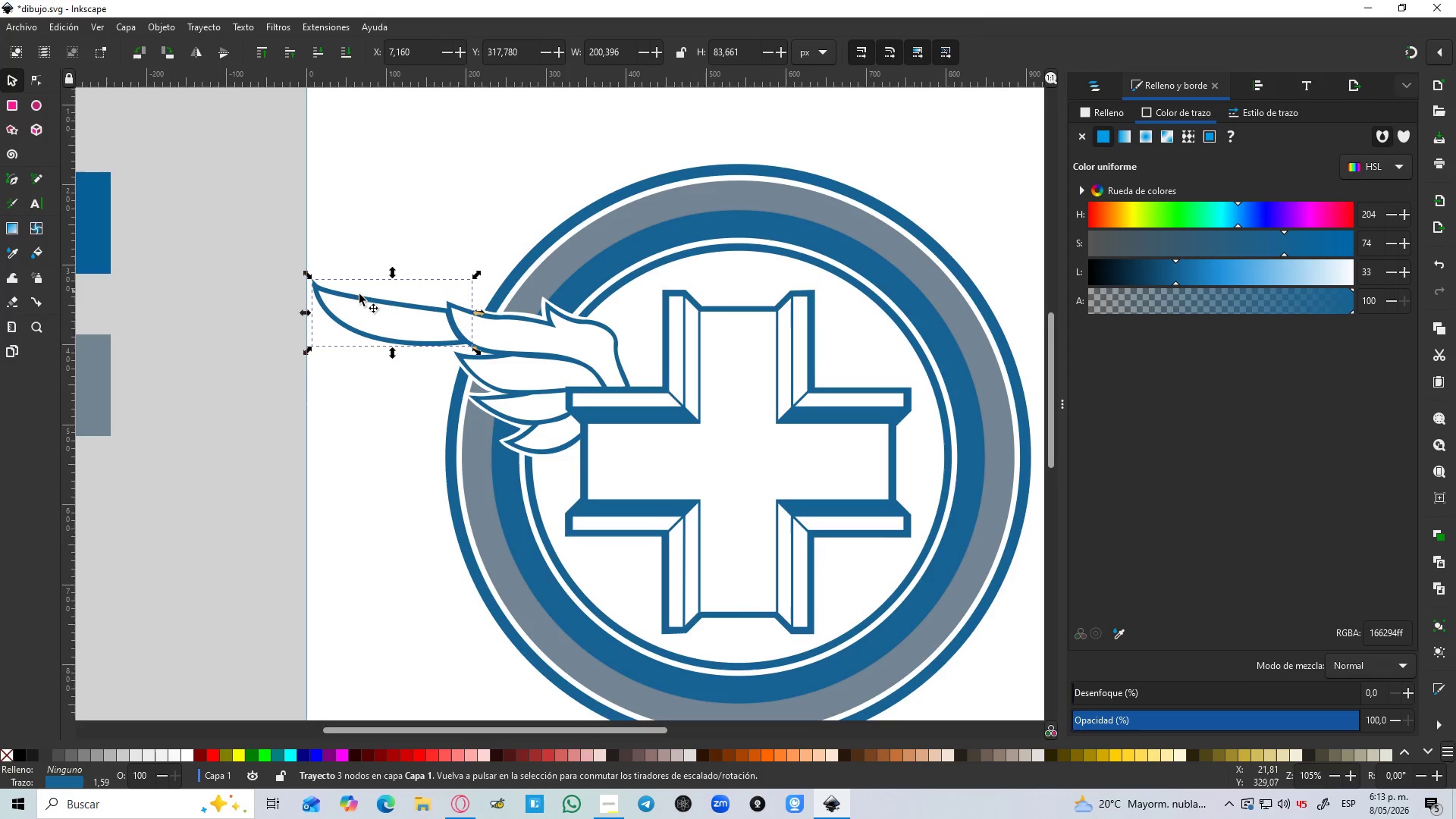 
hold_key(key=ControlLeft, duration=0.67)
scroll: coordinate [408, 315], scroll_direction: up, amount: 1.0
 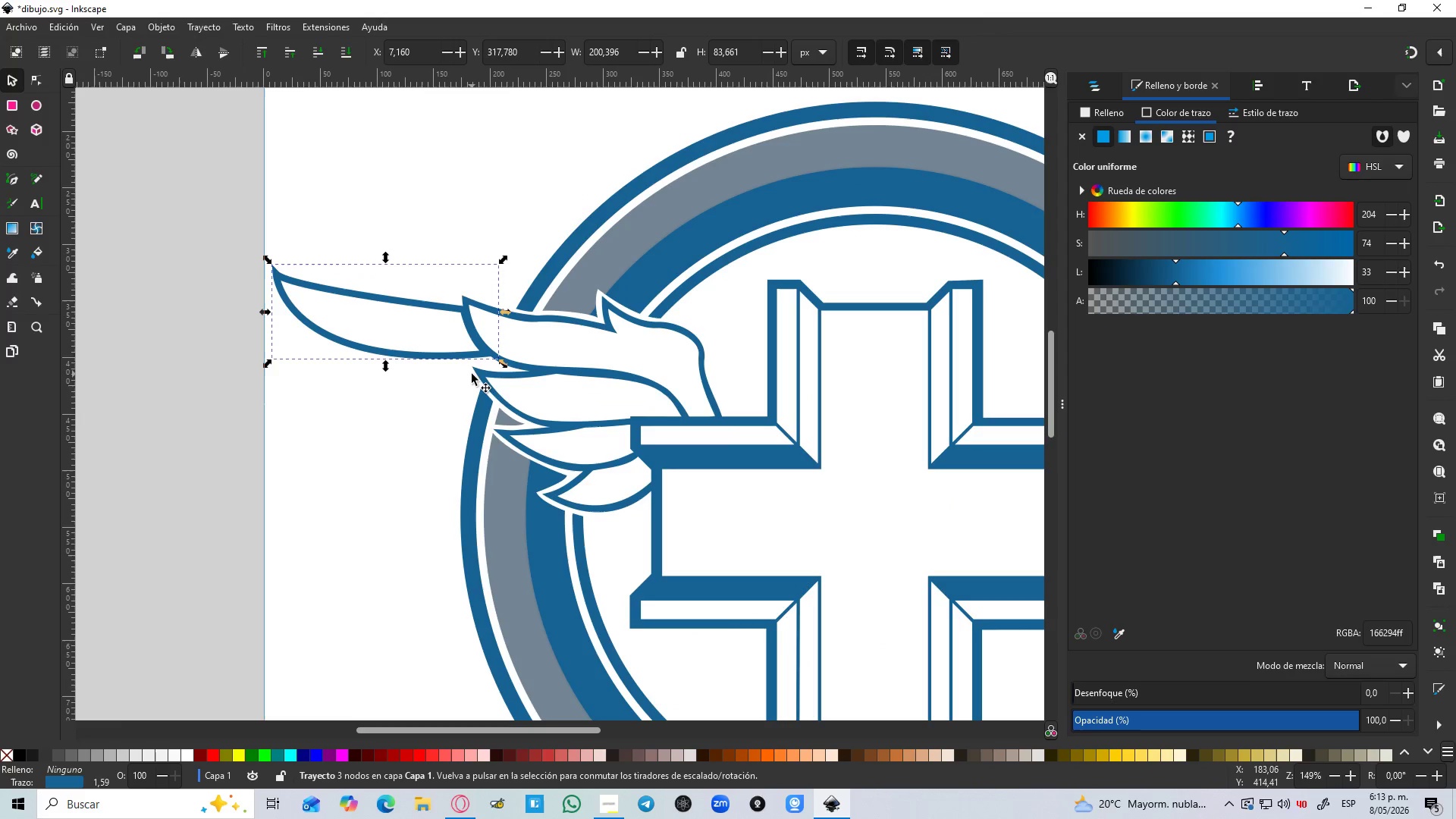 
hold_key(key=ControlLeft, duration=0.8)
scroll: coordinate [438, 382], scroll_direction: up, amount: 3.0
 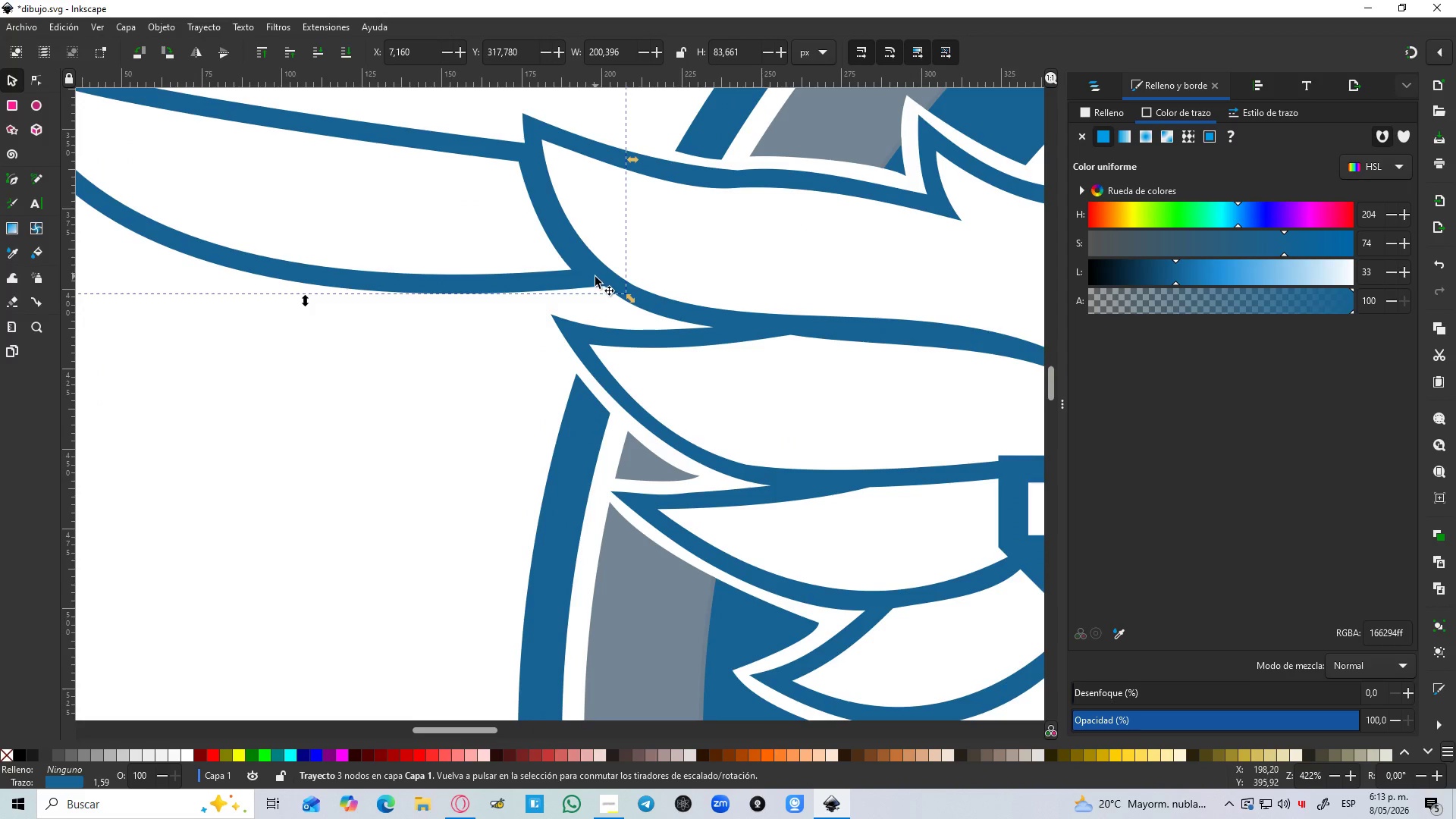 
left_click([594, 278])
 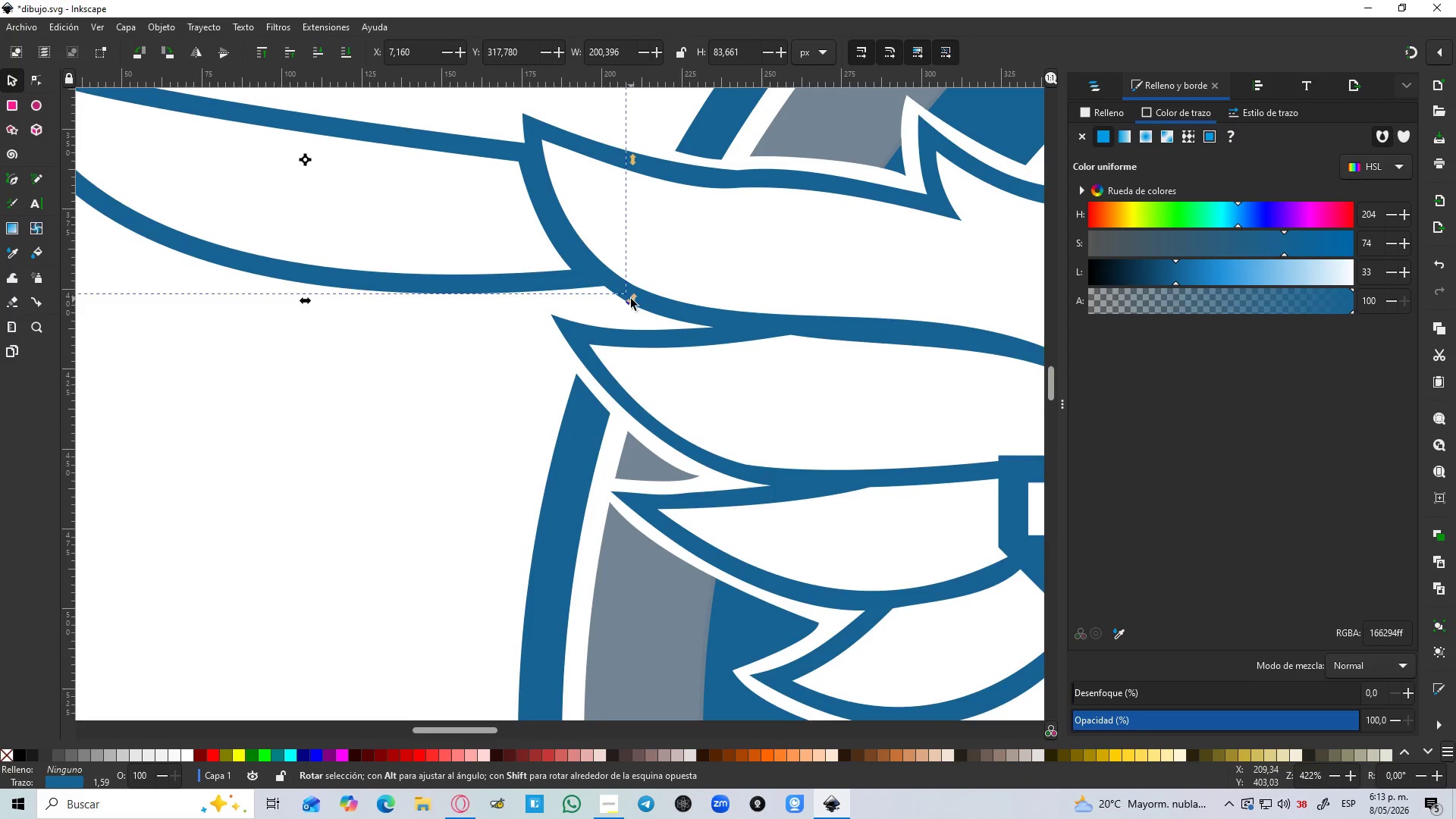 
left_click_drag(start_coordinate=[631, 300], to_coordinate=[626, 317])
 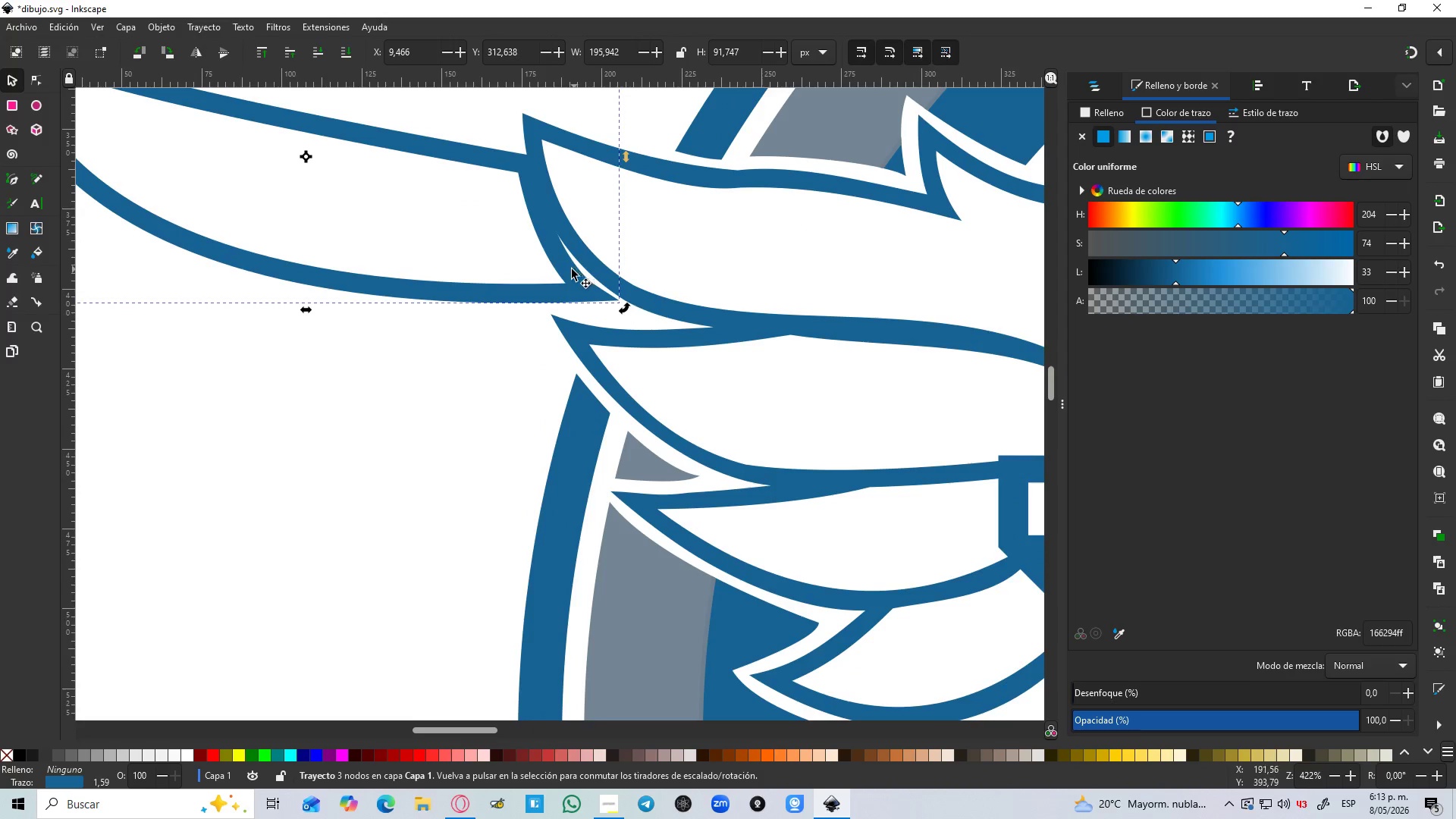 
left_click_drag(start_coordinate=[568, 270], to_coordinate=[541, 254])
 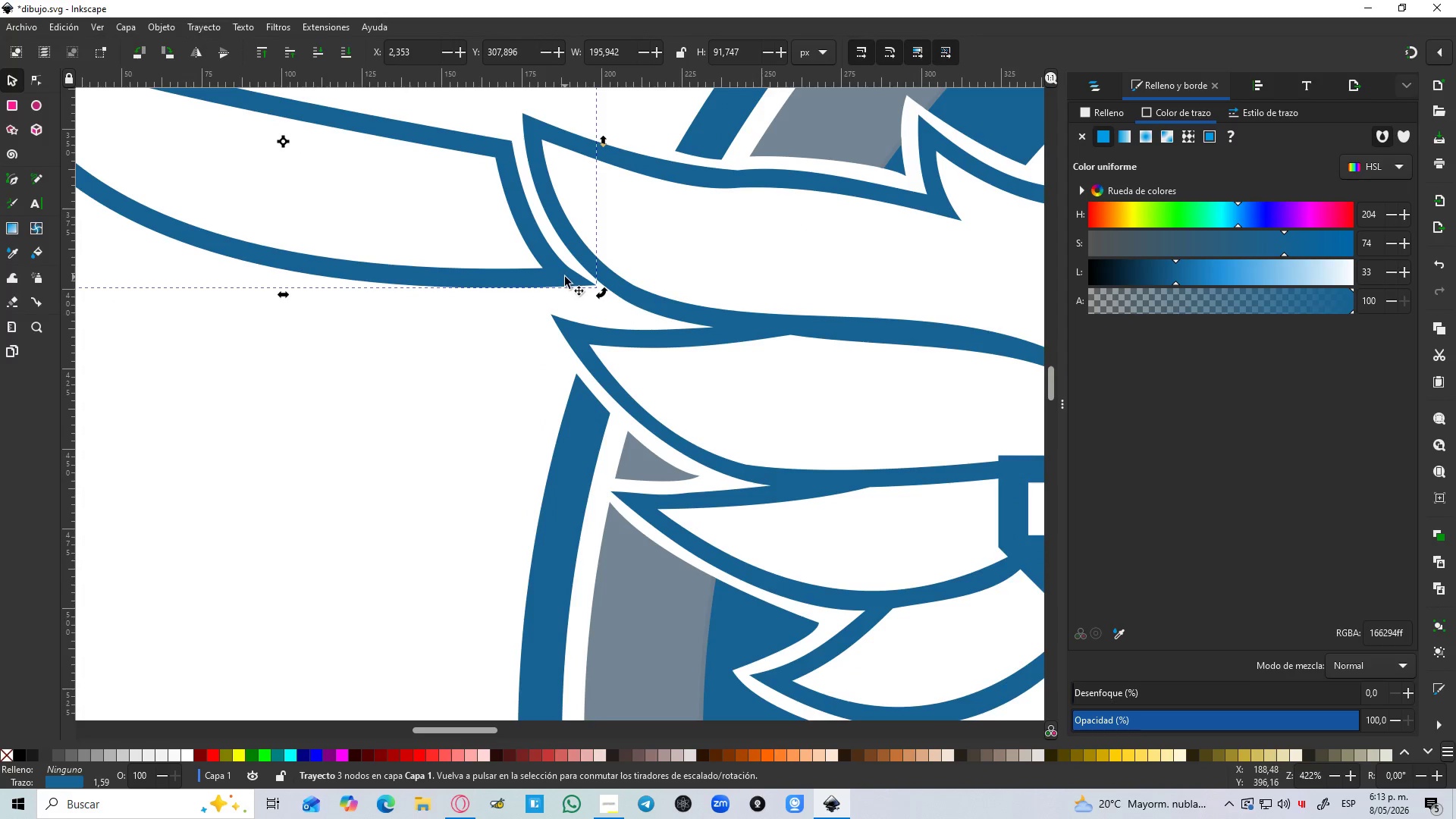 
key(N)
 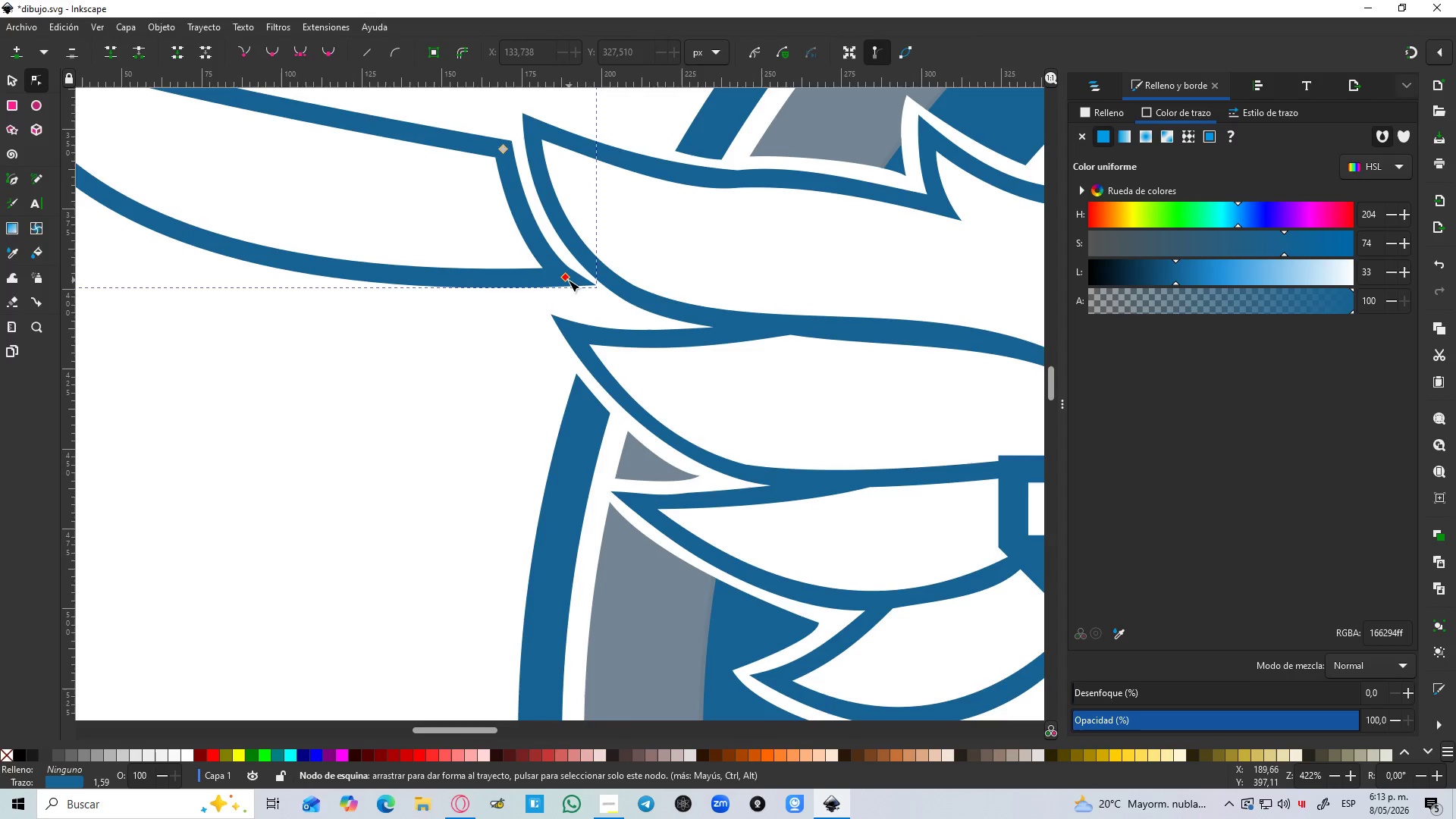 
left_click_drag(start_coordinate=[567, 278], to_coordinate=[570, 292])
 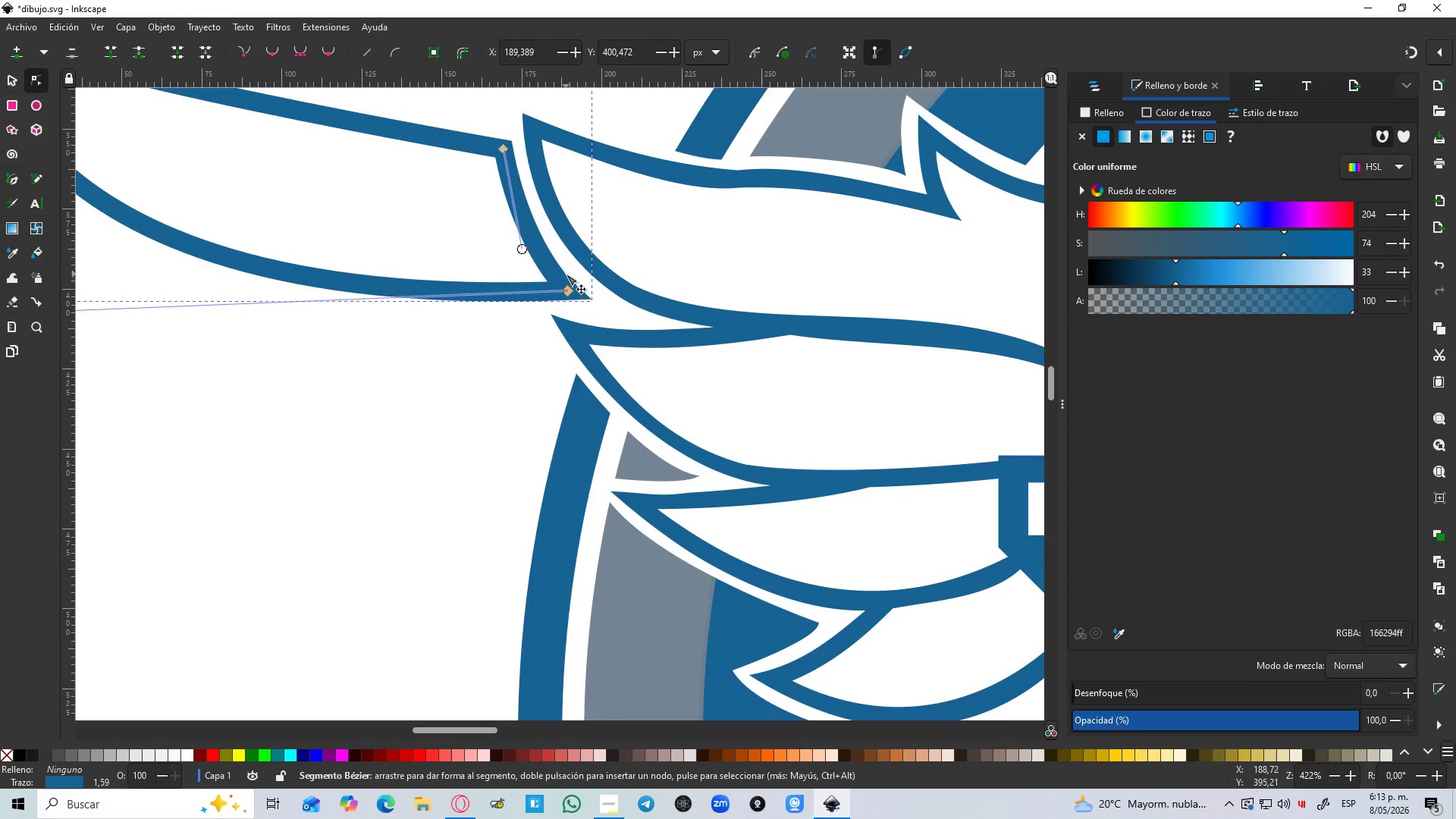 
scroll: coordinate [566, 274], scroll_direction: up, amount: 2.0
 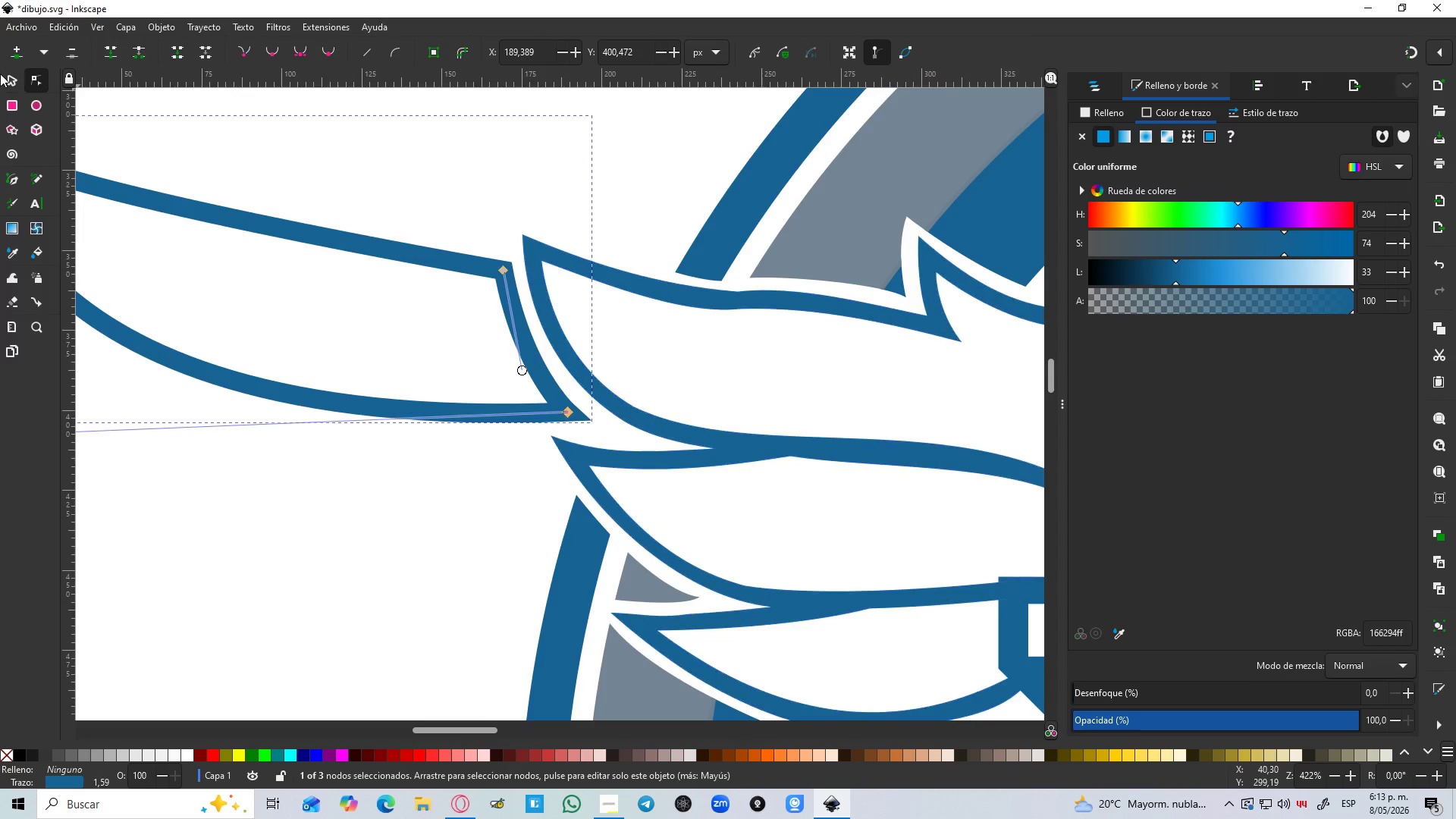 
left_click([7, 74])
 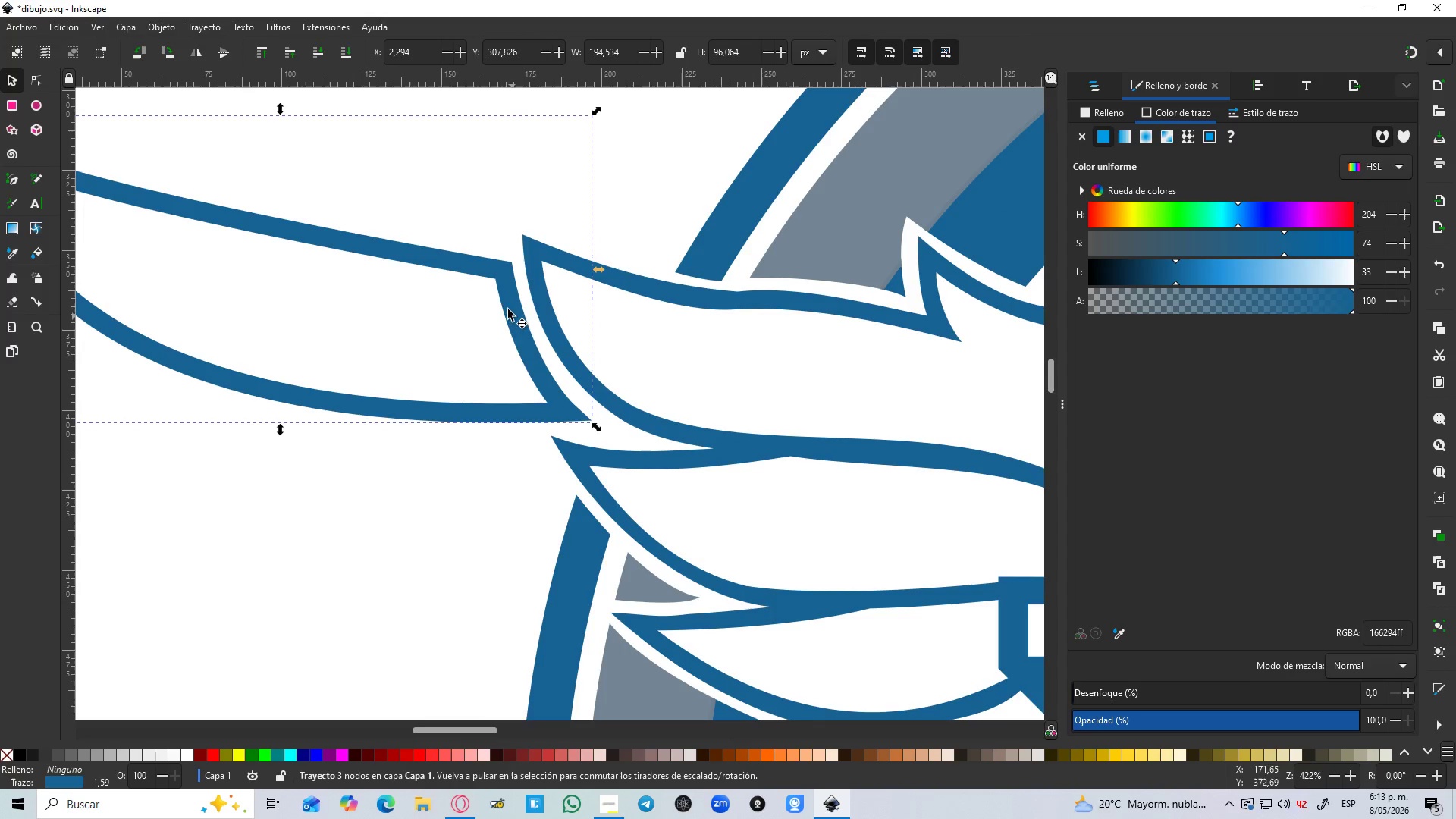 
left_click_drag(start_coordinate=[504, 309], to_coordinate=[496, 291])
 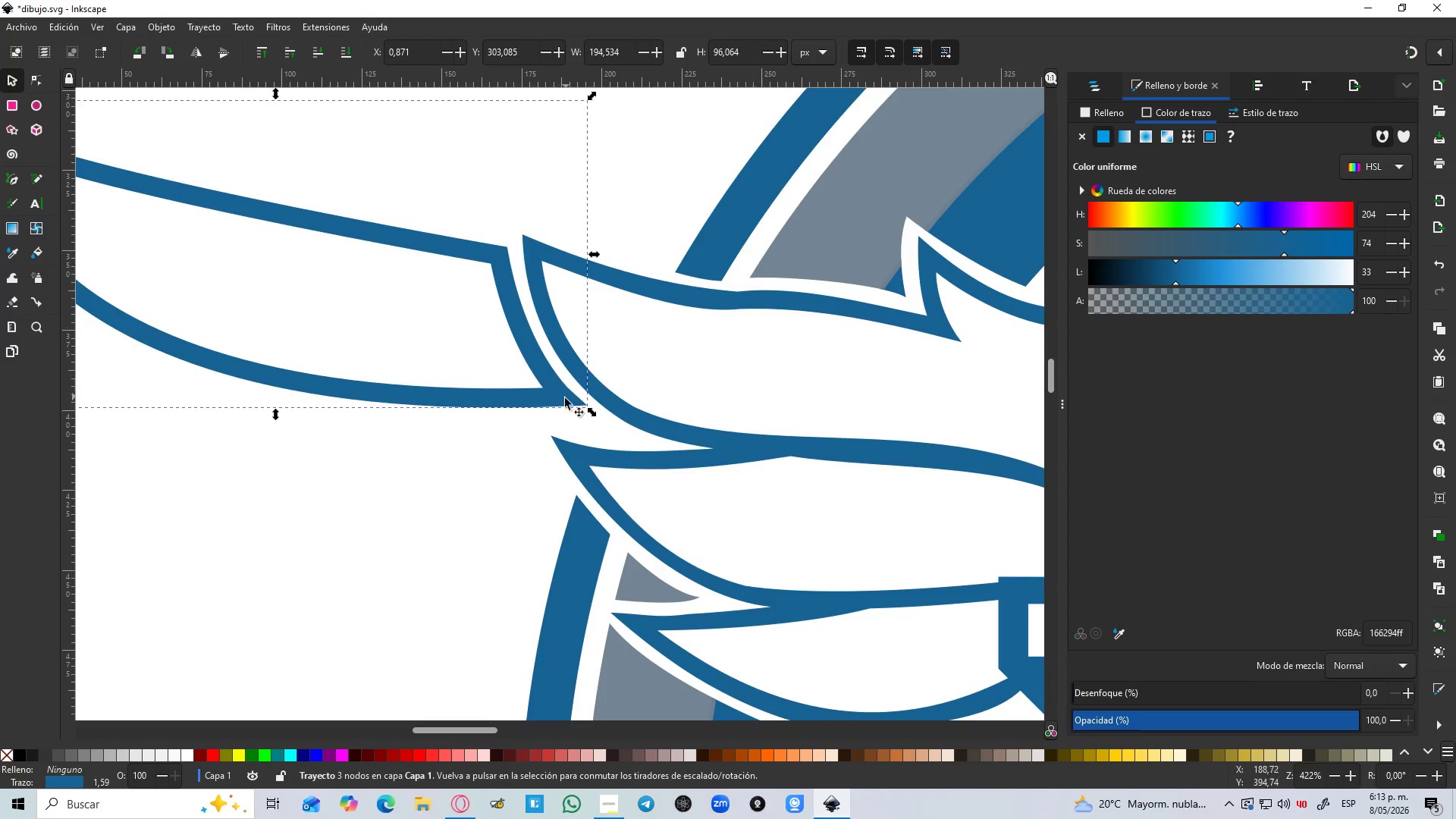 
left_click([563, 398])
 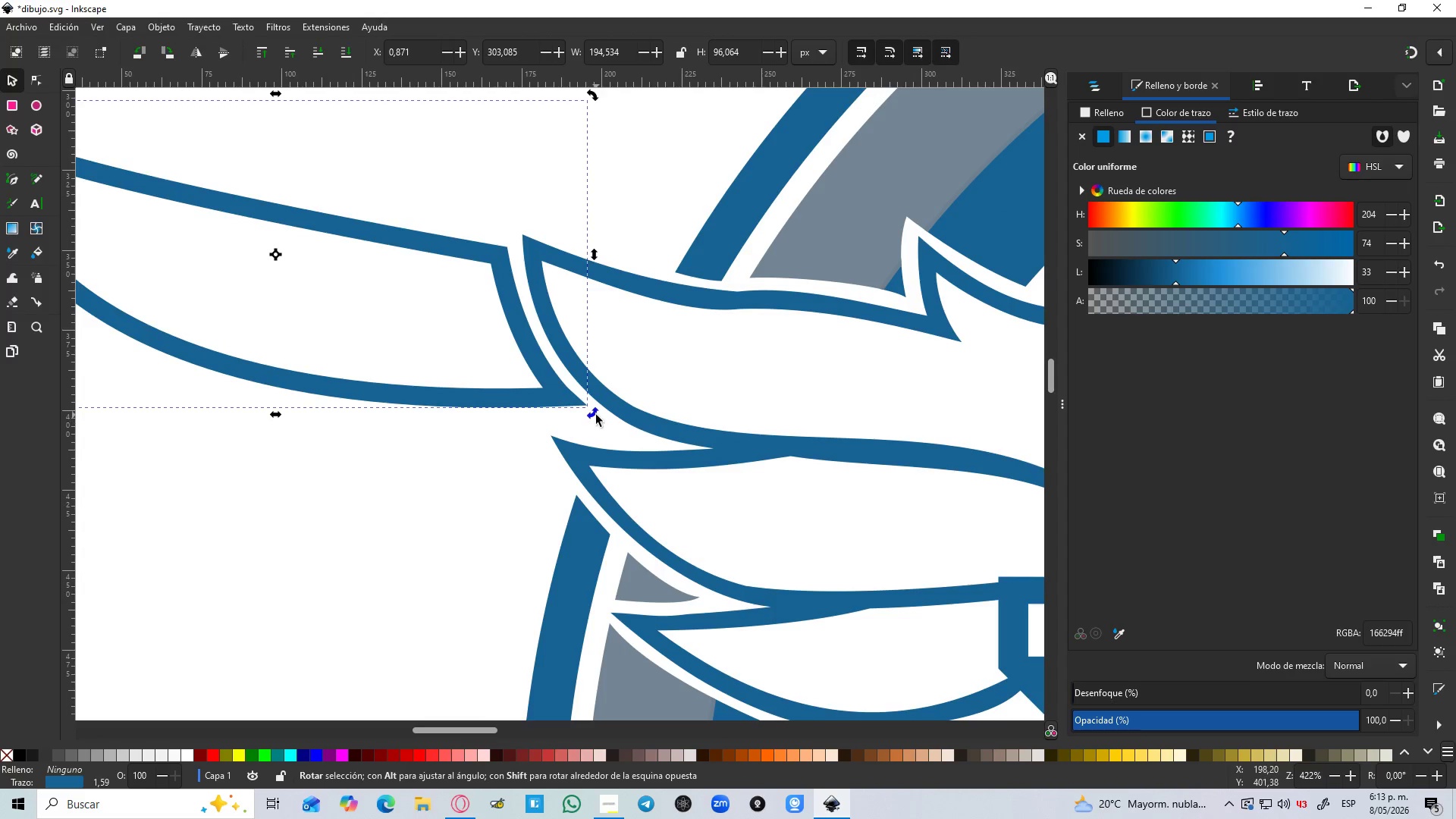 
left_click_drag(start_coordinate=[594, 415], to_coordinate=[588, 423])
 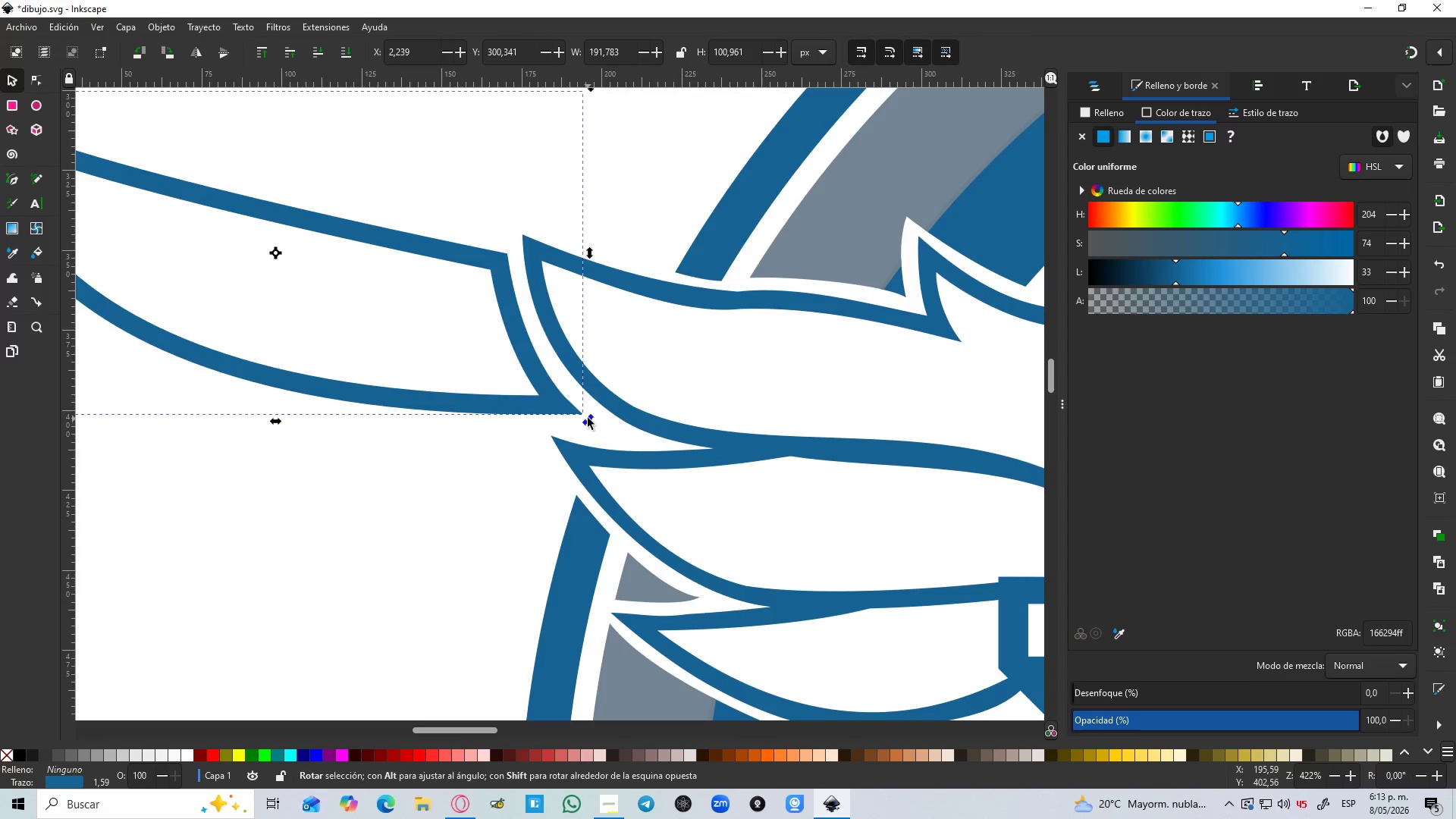 
hold_key(key=ControlLeft, duration=1.5)
scroll: coordinate [585, 413], scroll_direction: down, amount: 3.0
 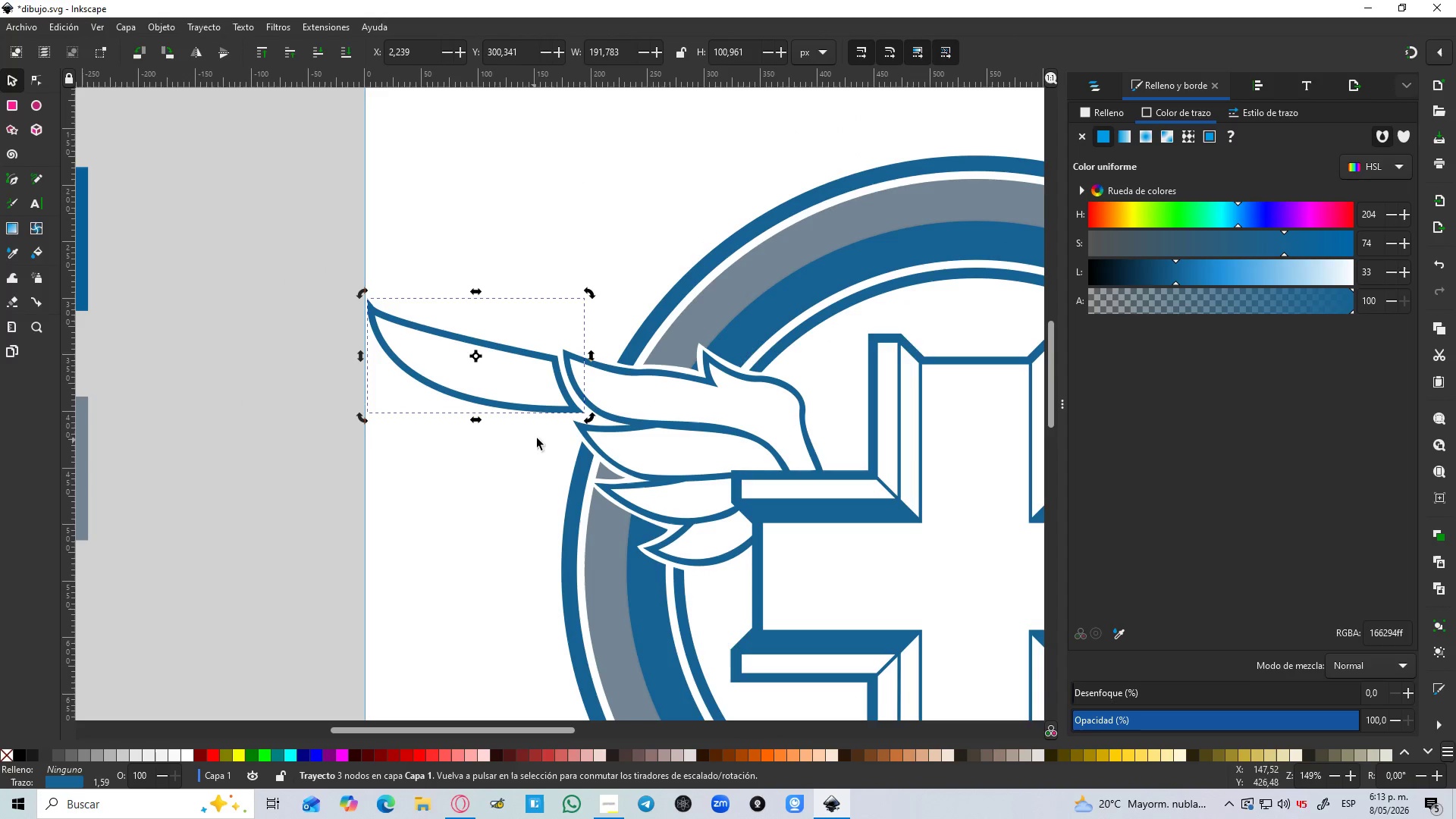 
scroll: coordinate [553, 435], scroll_direction: up, amount: 1.0
 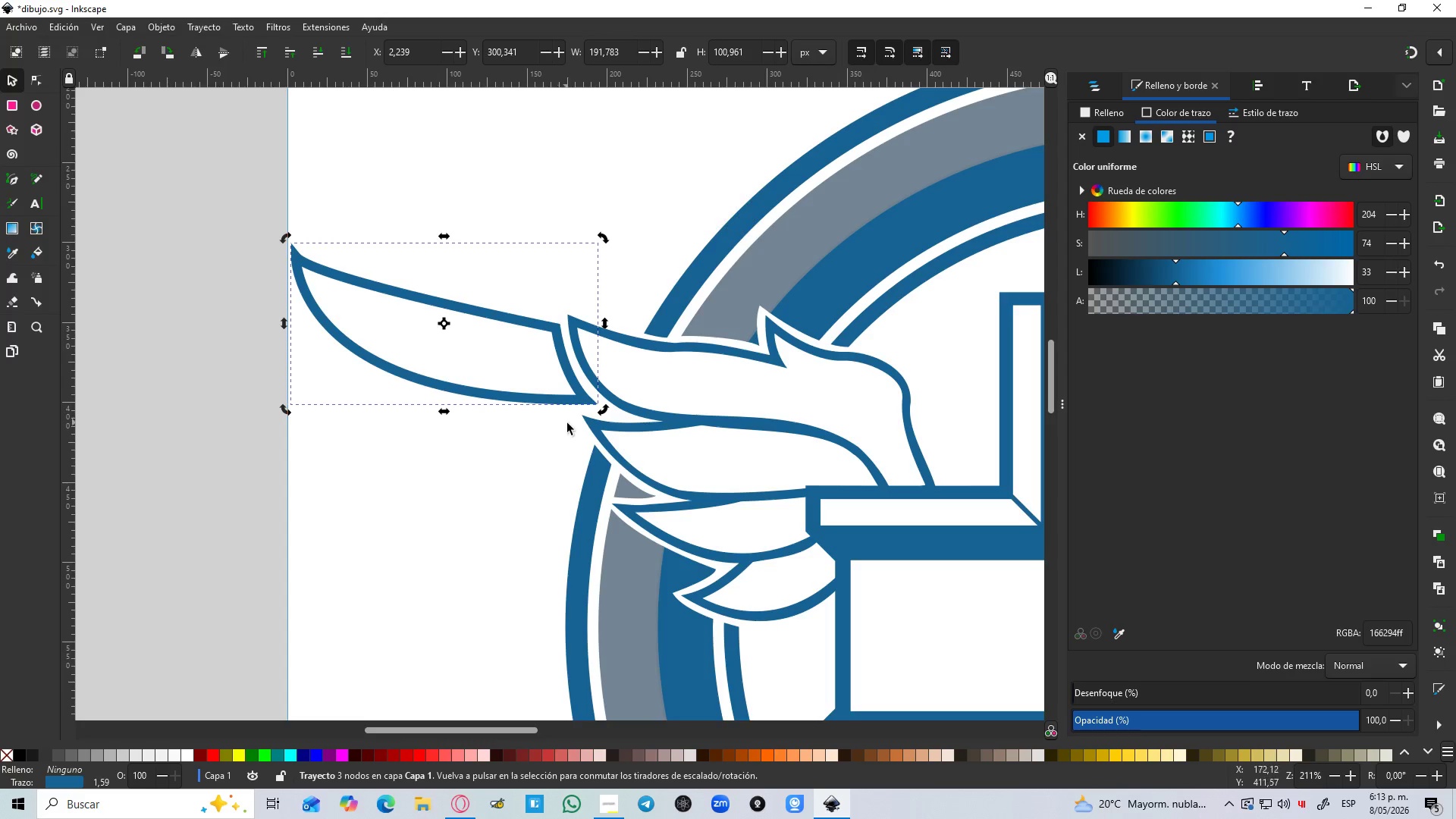 
key(Control+D)
 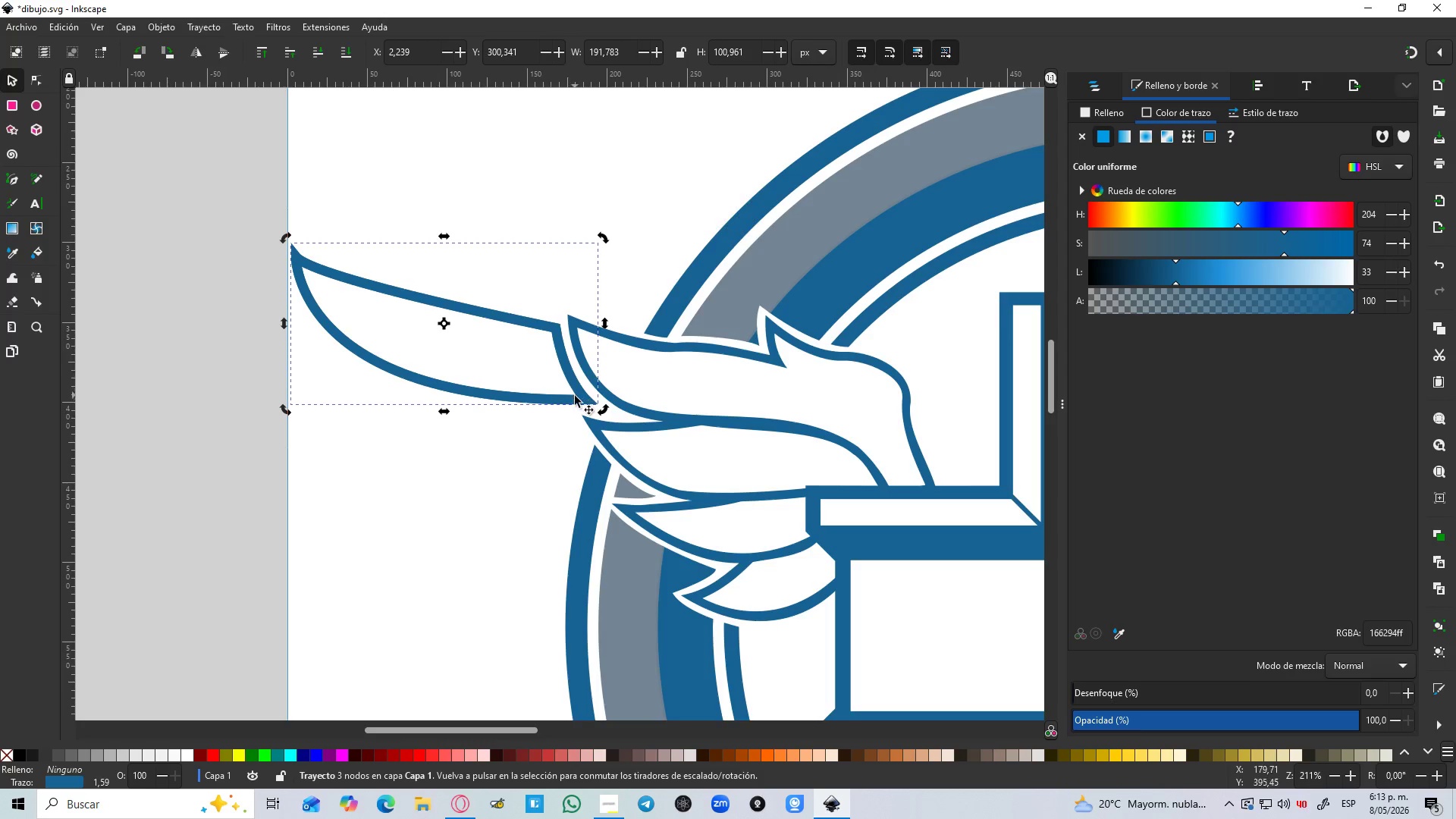 
left_click_drag(start_coordinate=[575, 396], to_coordinate=[594, 494])
 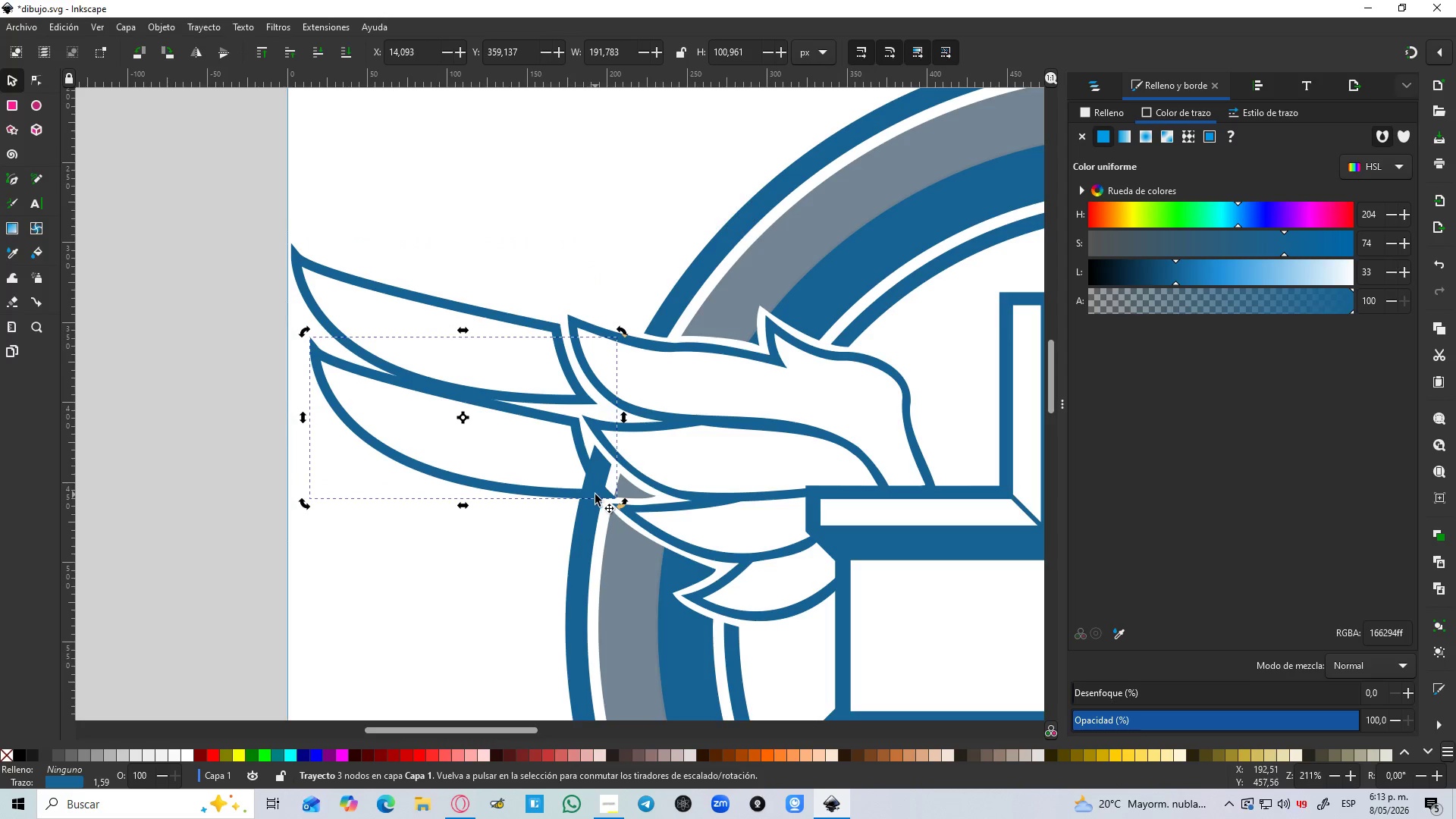 
left_click([595, 494])
 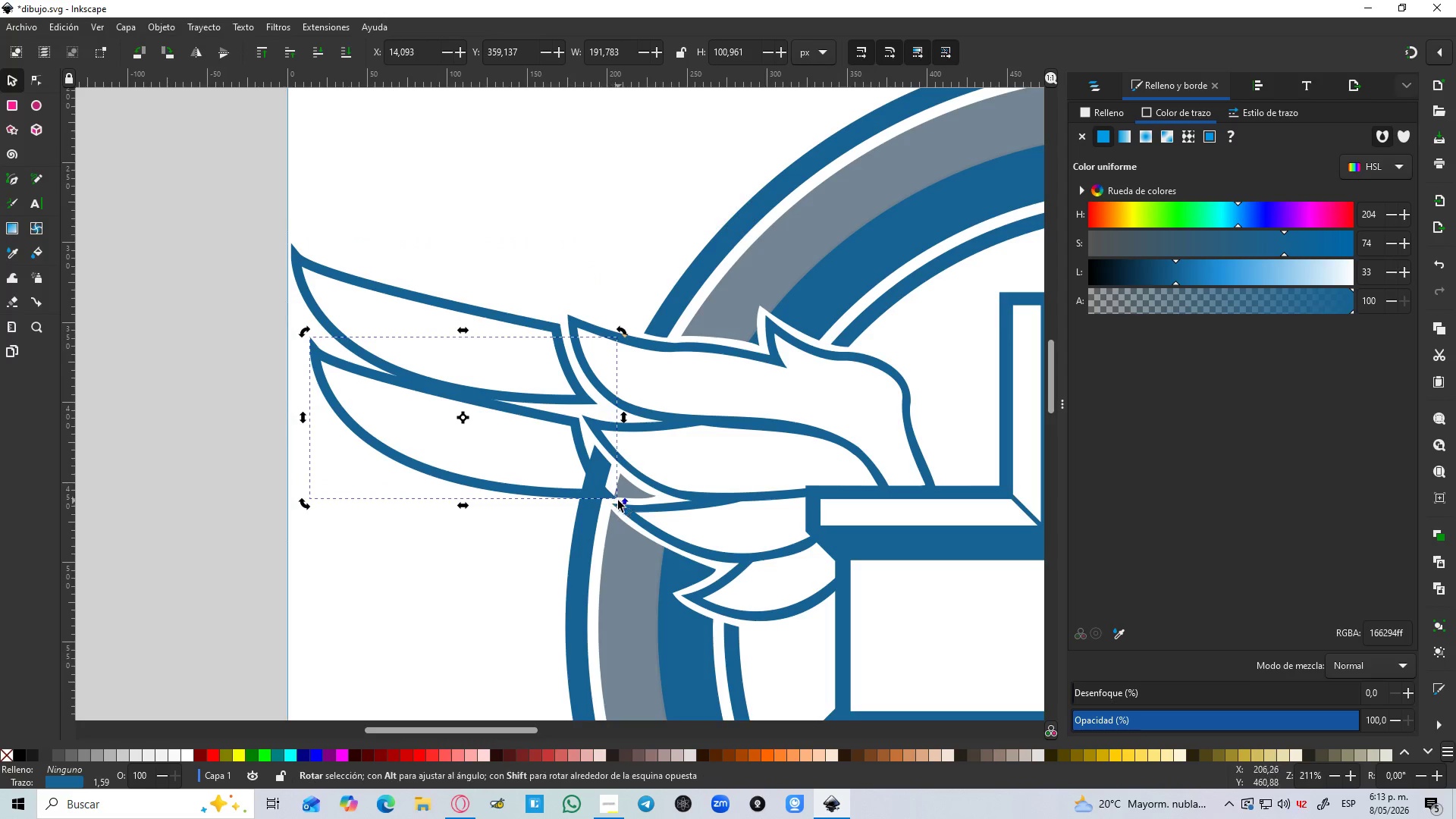 
left_click_drag(start_coordinate=[620, 504], to_coordinate=[629, 497])
 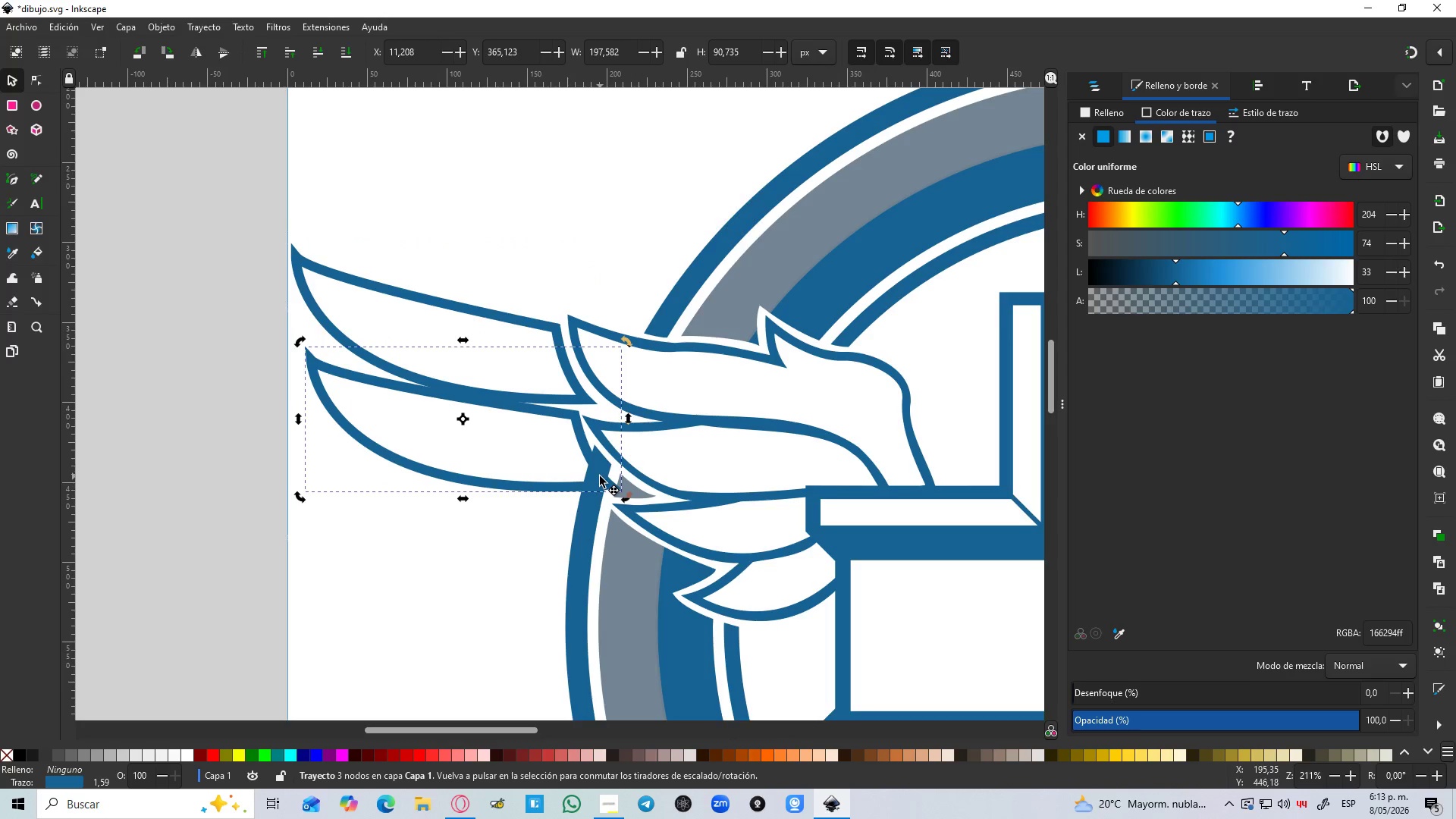 
hold_key(key=ControlLeft, duration=1.51)
hold_key(key=ShiftLeft, duration=0.86)
left_click_drag(start_coordinate=[626, 342], to_coordinate=[614, 353])
 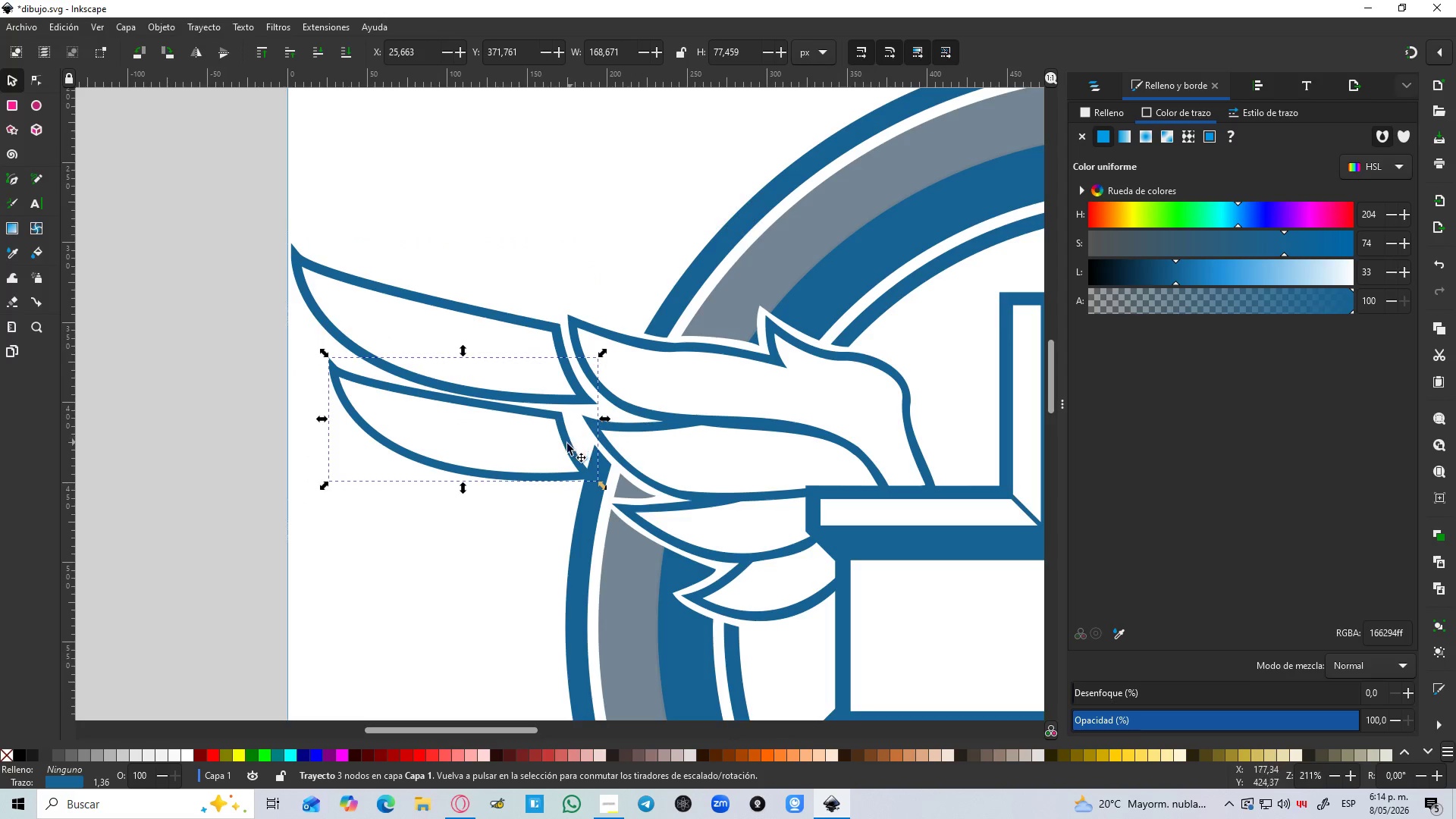 
left_click_drag(start_coordinate=[566, 445], to_coordinate=[583, 464])
 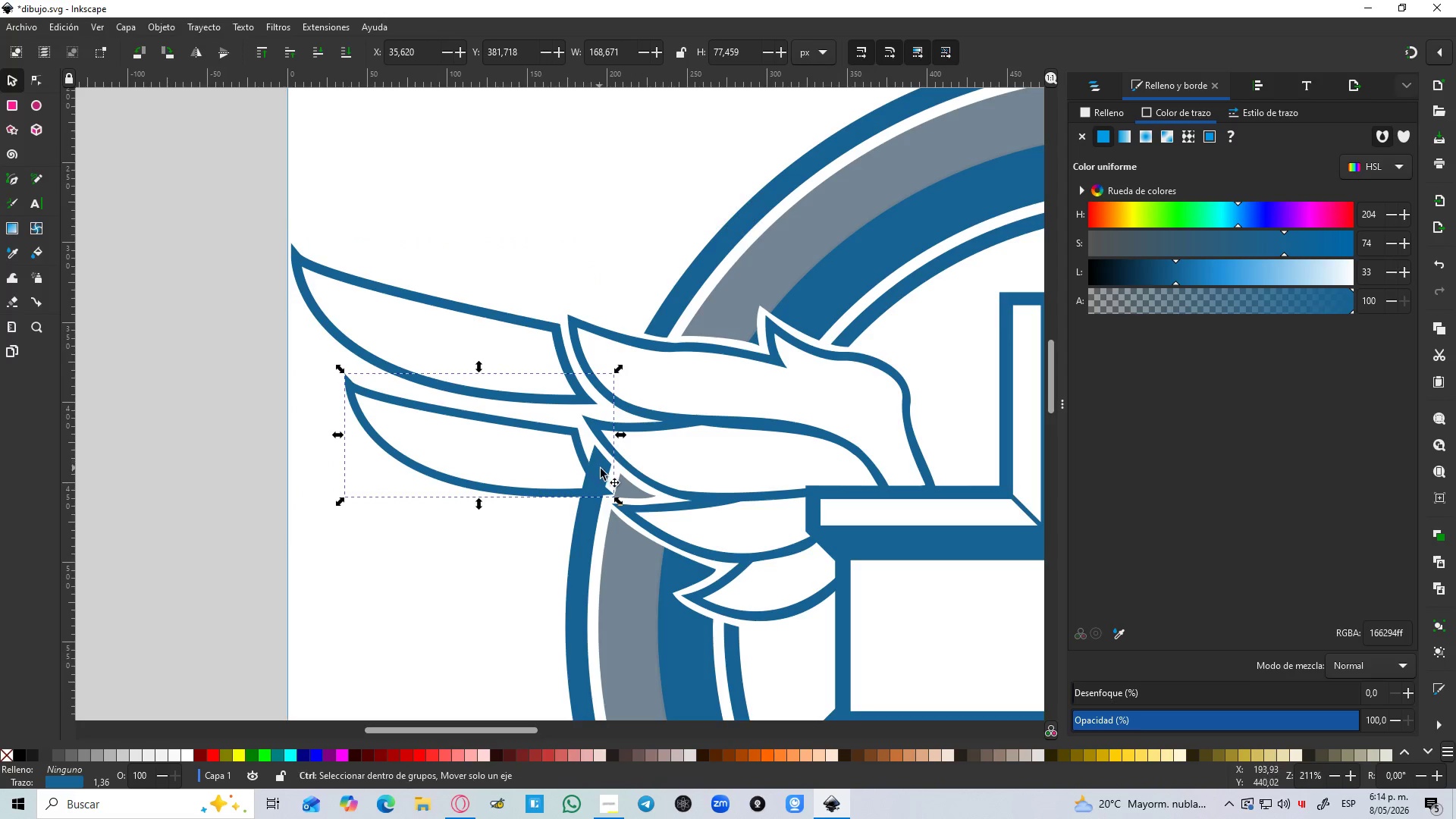 
hold_key(key=ControlLeft, duration=0.44)
scroll: coordinate [603, 471], scroll_direction: up, amount: 2.0
 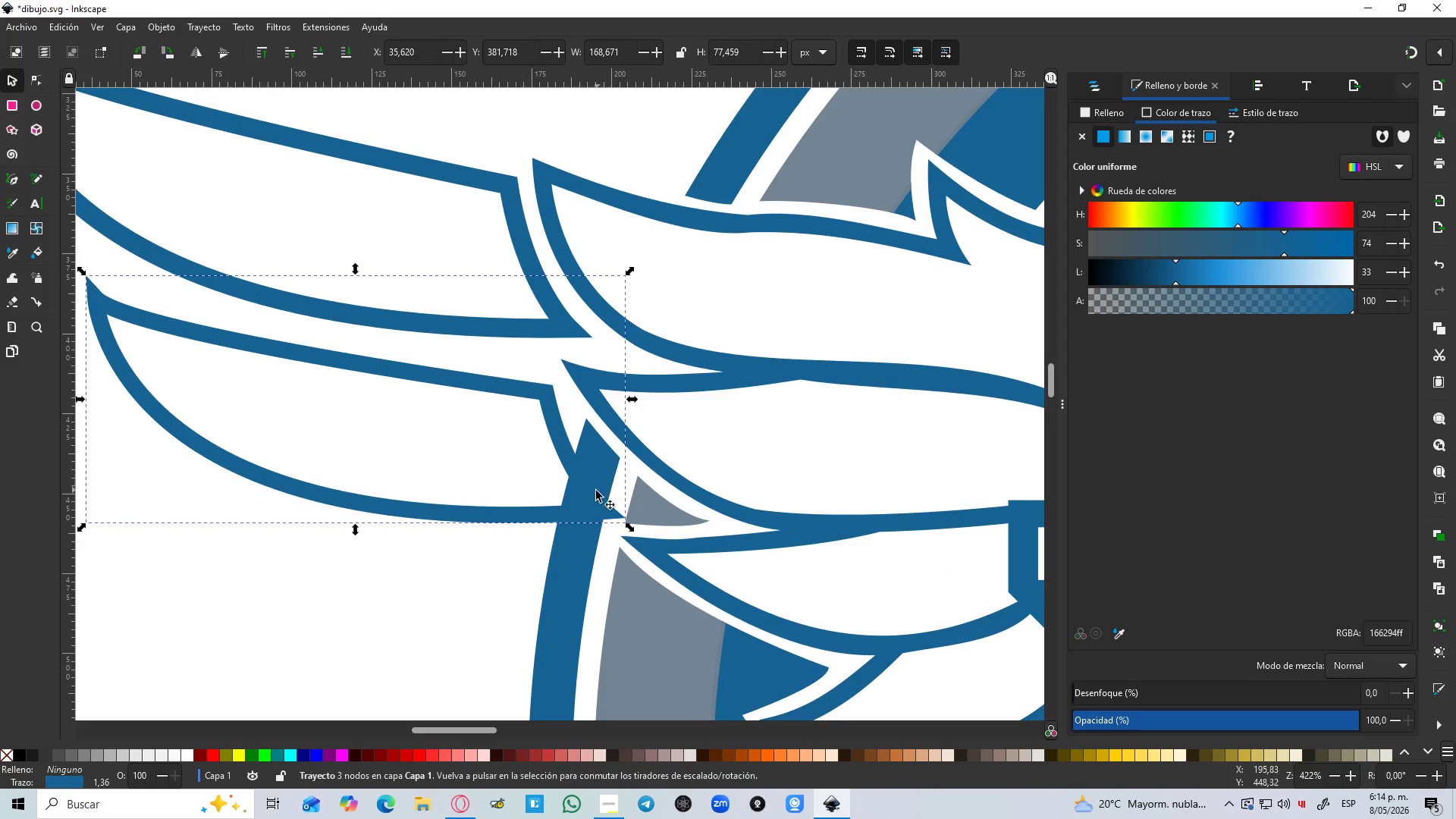 
left_click([593, 492])
 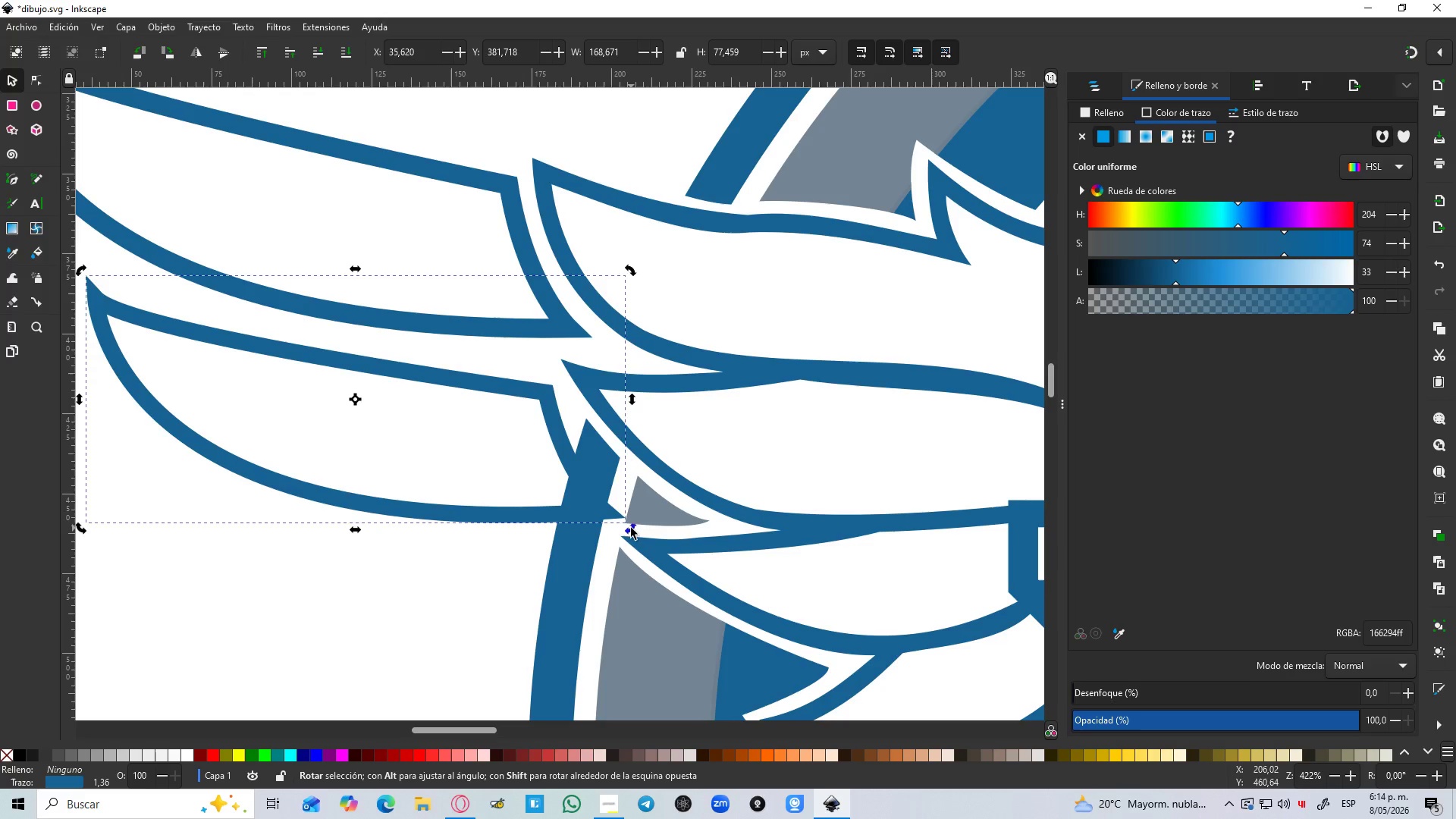 
left_click_drag(start_coordinate=[632, 528], to_coordinate=[648, 500])
 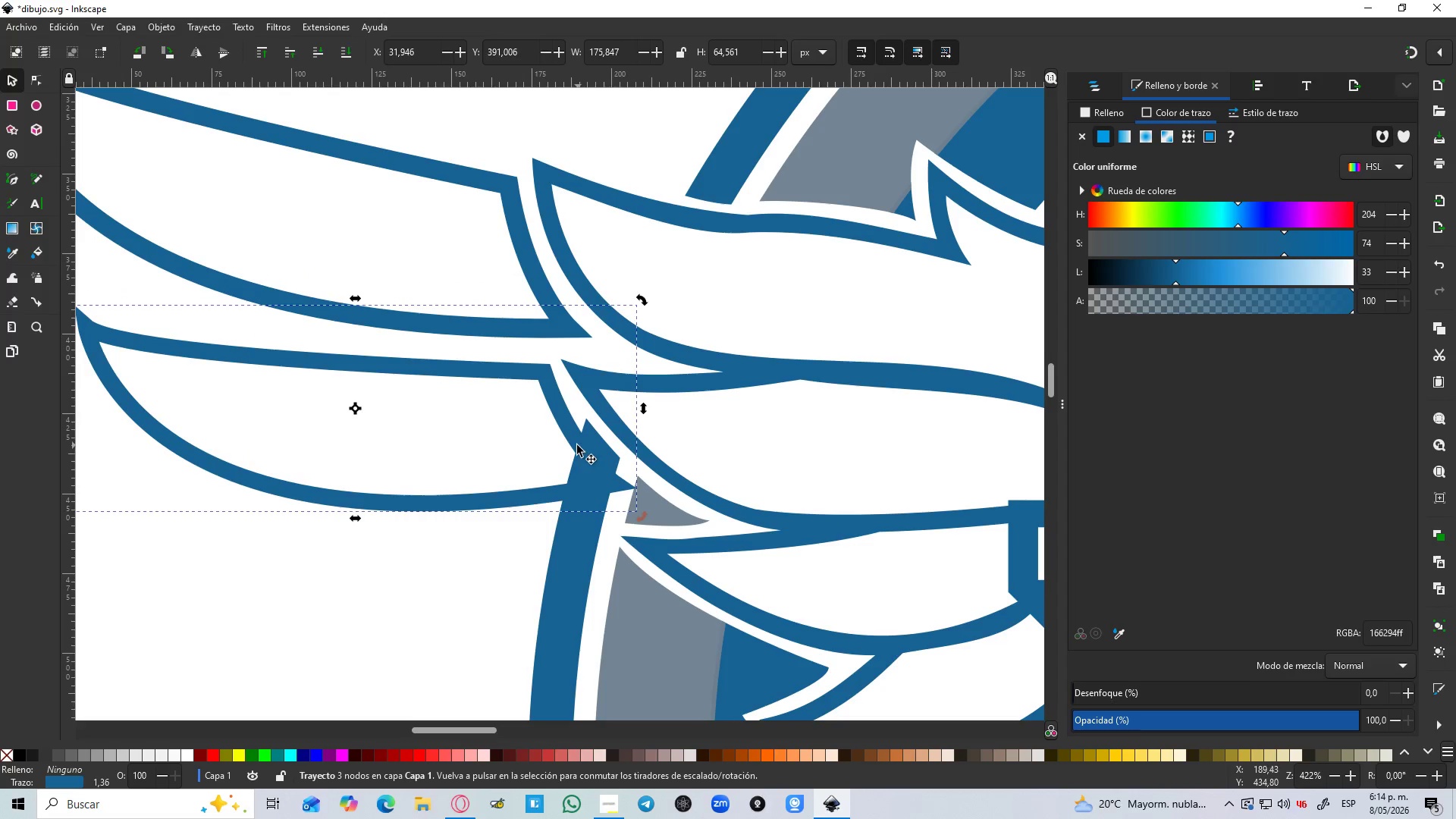 
left_click_drag(start_coordinate=[577, 445], to_coordinate=[585, 464])
 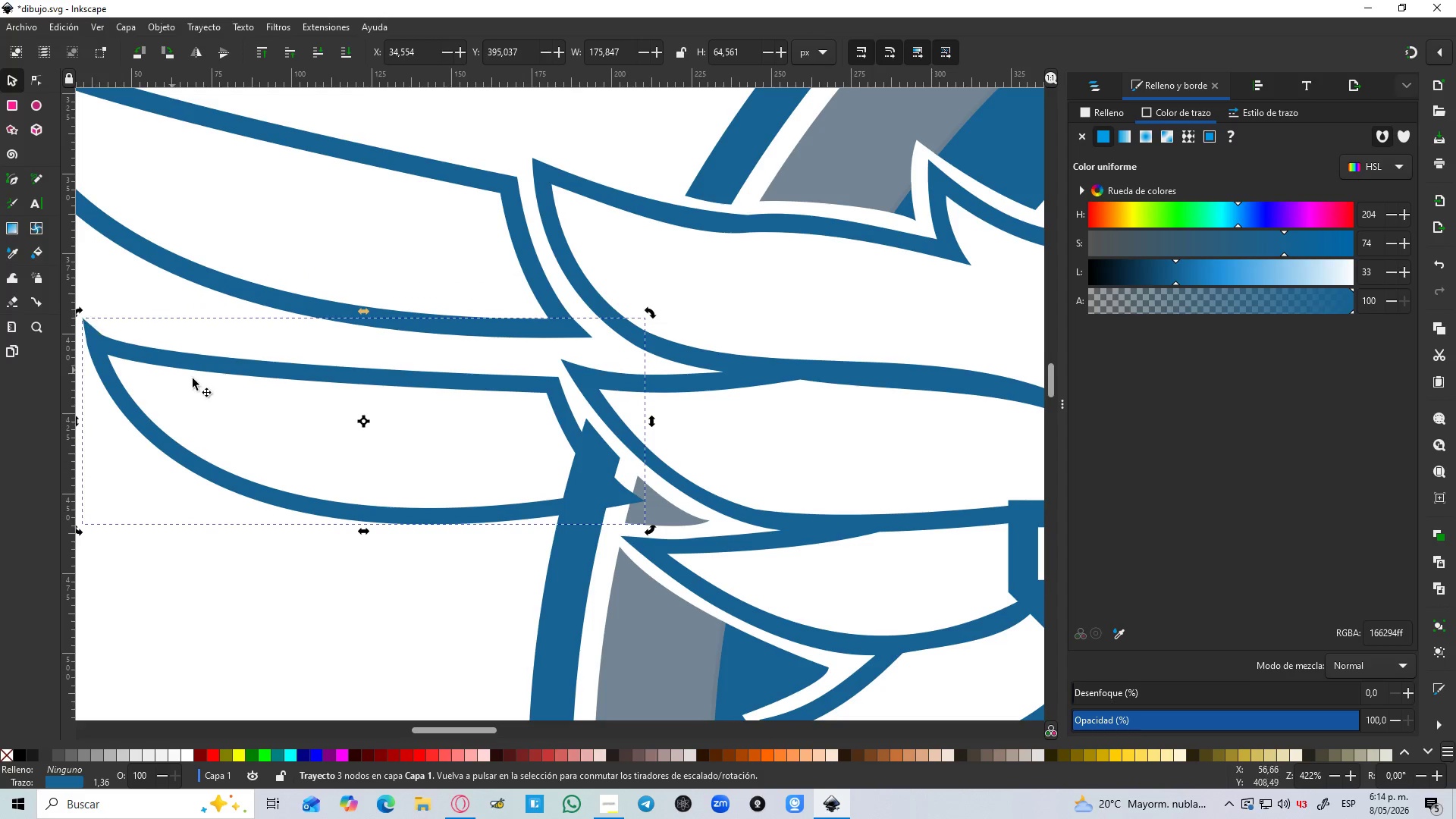 
hold_key(key=ControlLeft, duration=0.73)
scroll: coordinate [362, 420], scroll_direction: down, amount: 2.0
 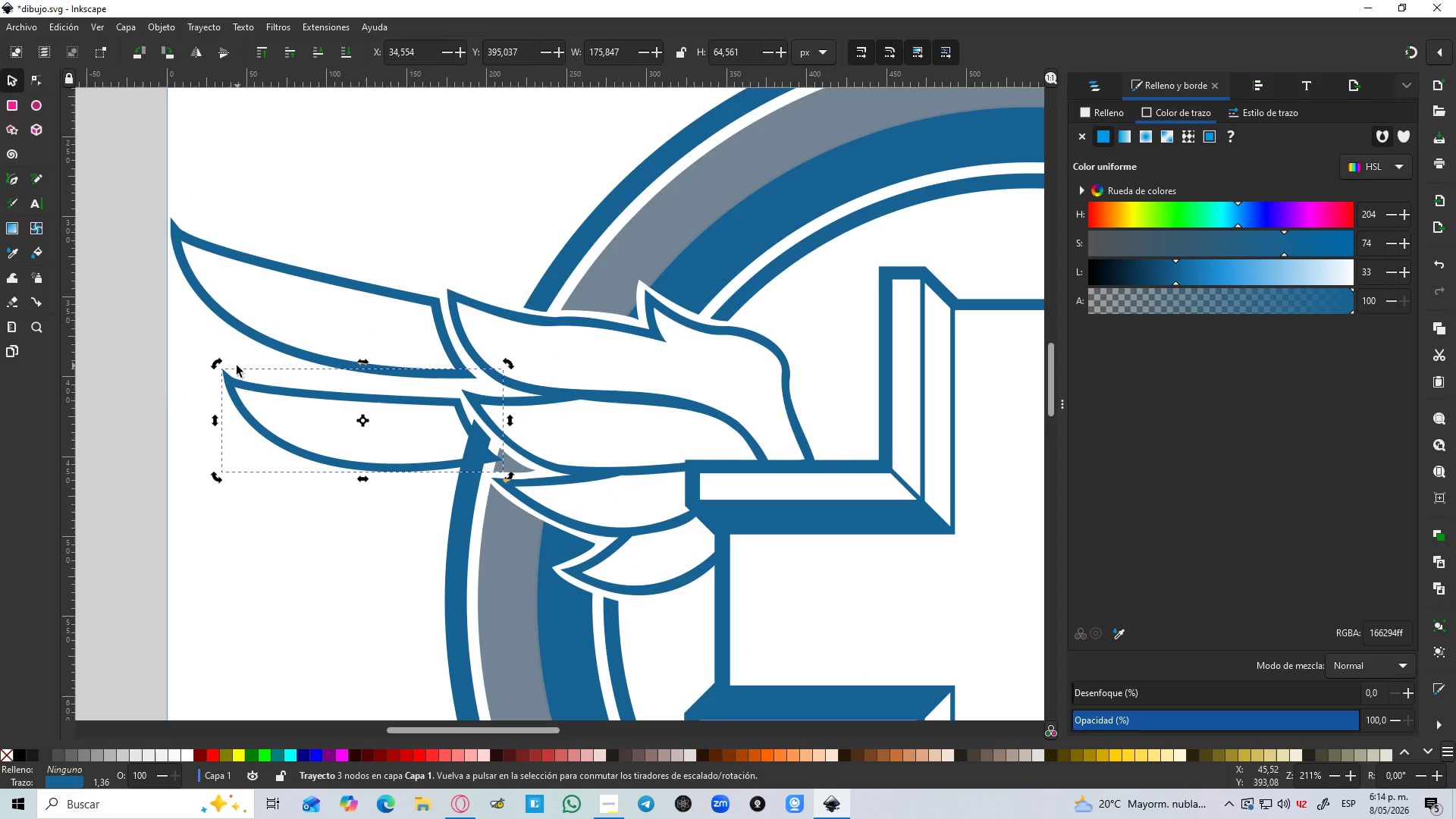 
hold_key(key=ControlLeft, duration=0.38)
scroll: coordinate [233, 366], scroll_direction: up, amount: 1.0
 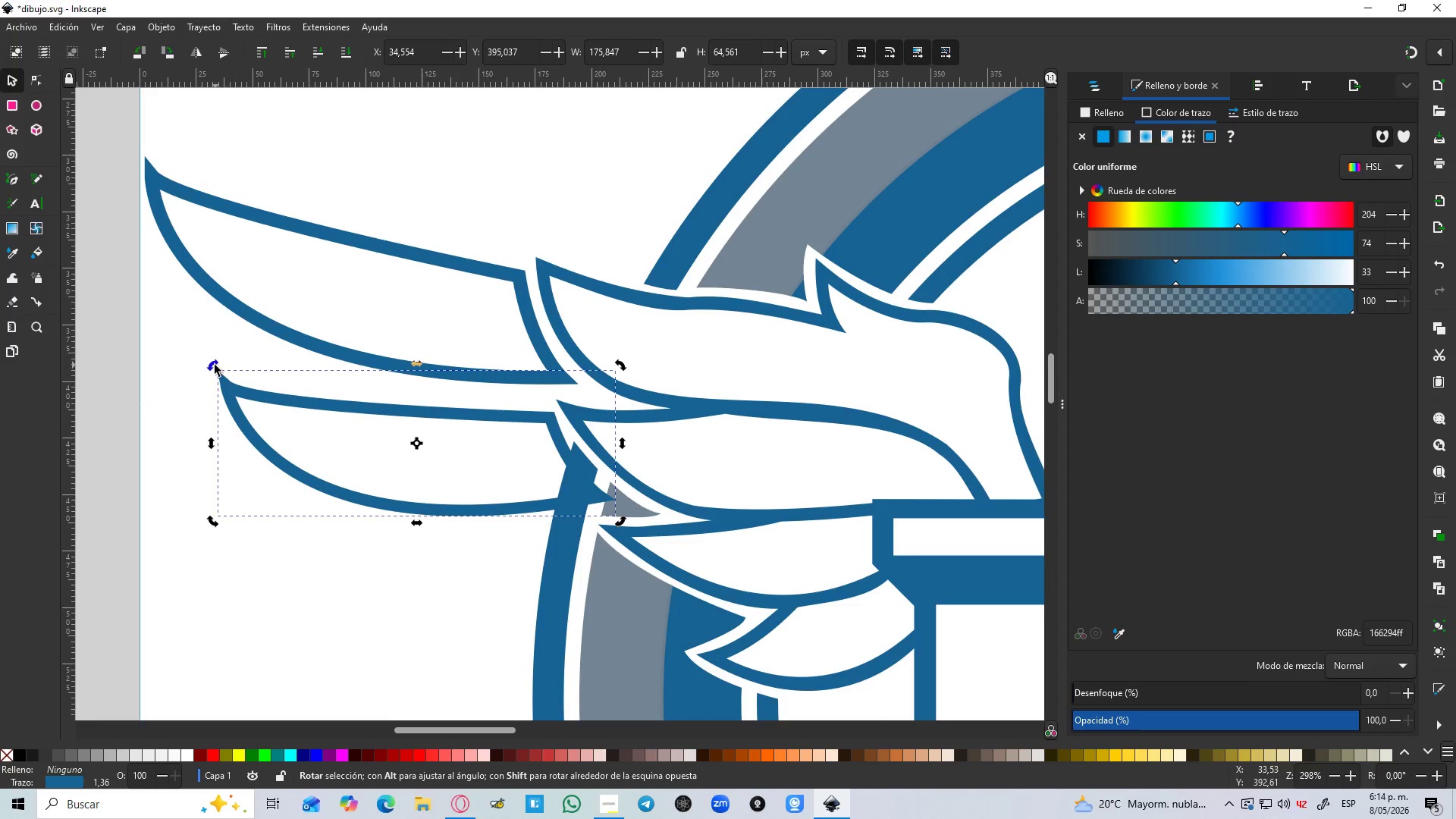 
left_click_drag(start_coordinate=[214, 364], to_coordinate=[194, 373])
 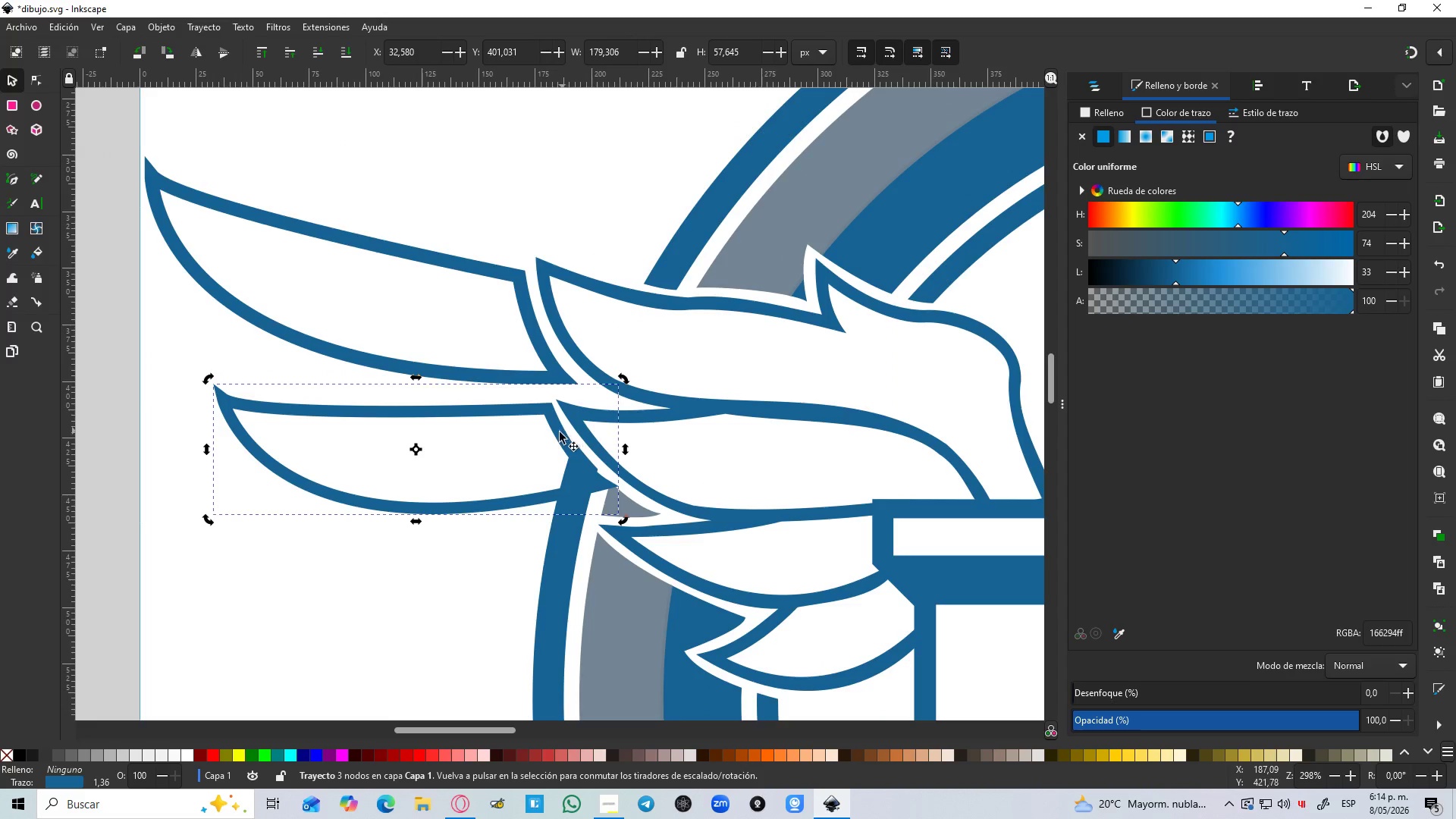 
left_click_drag(start_coordinate=[559, 433], to_coordinate=[560, 447])
 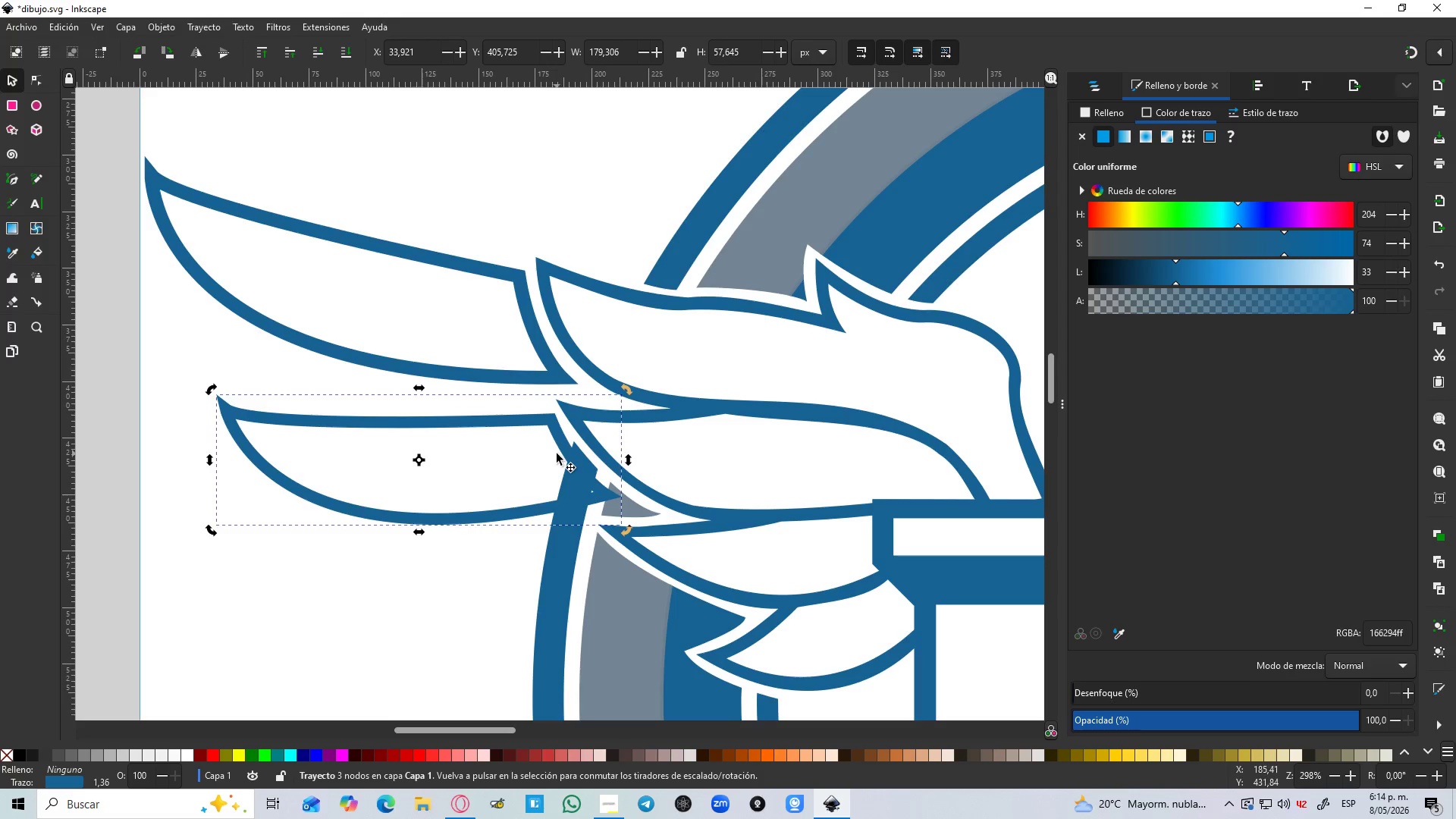 
hold_key(key=ControlLeft, duration=1.5)
scroll: coordinate [507, 485], scroll_direction: down, amount: 2.0
 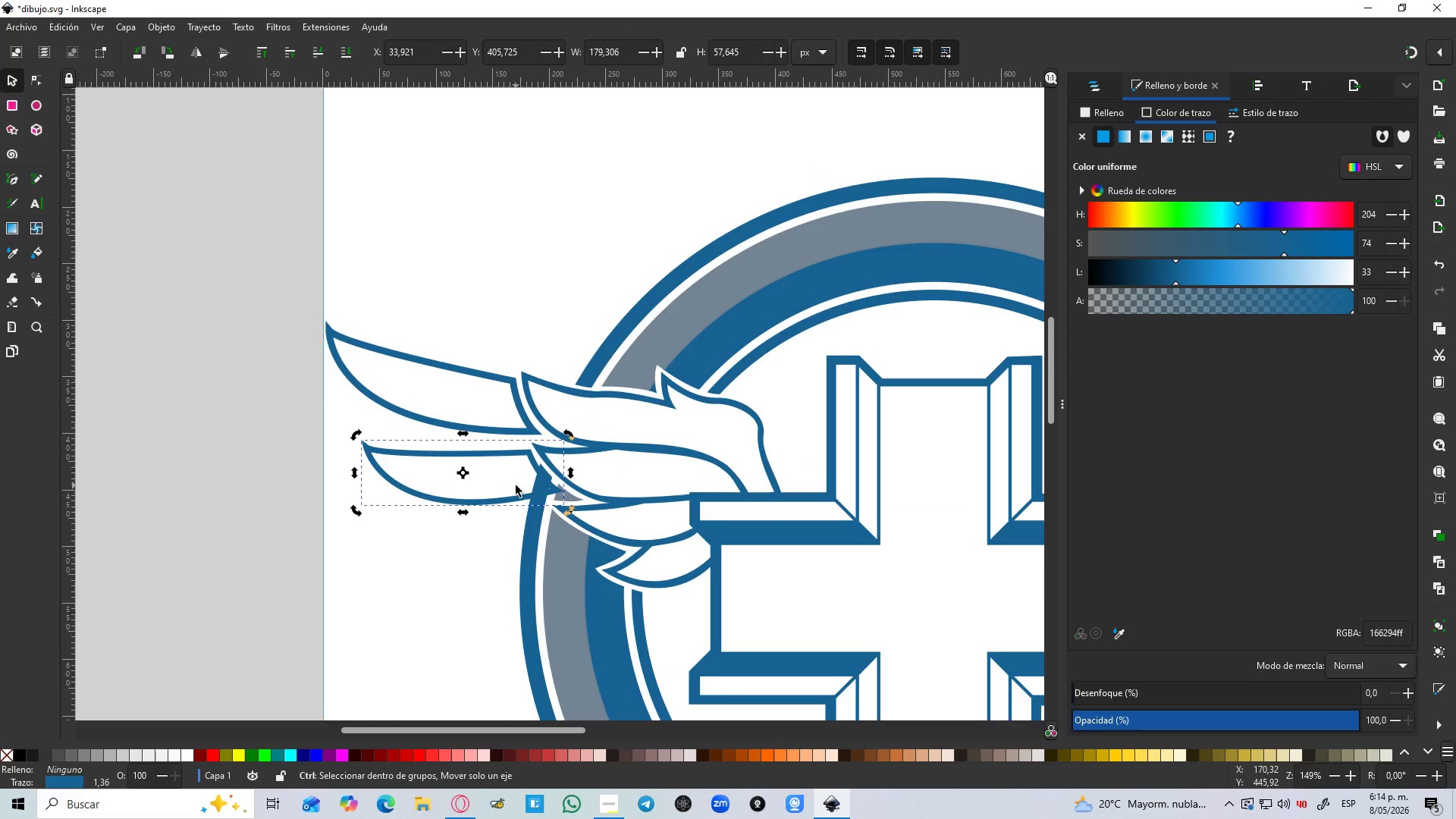 
hold_key(key=ControlLeft, duration=1.12)
 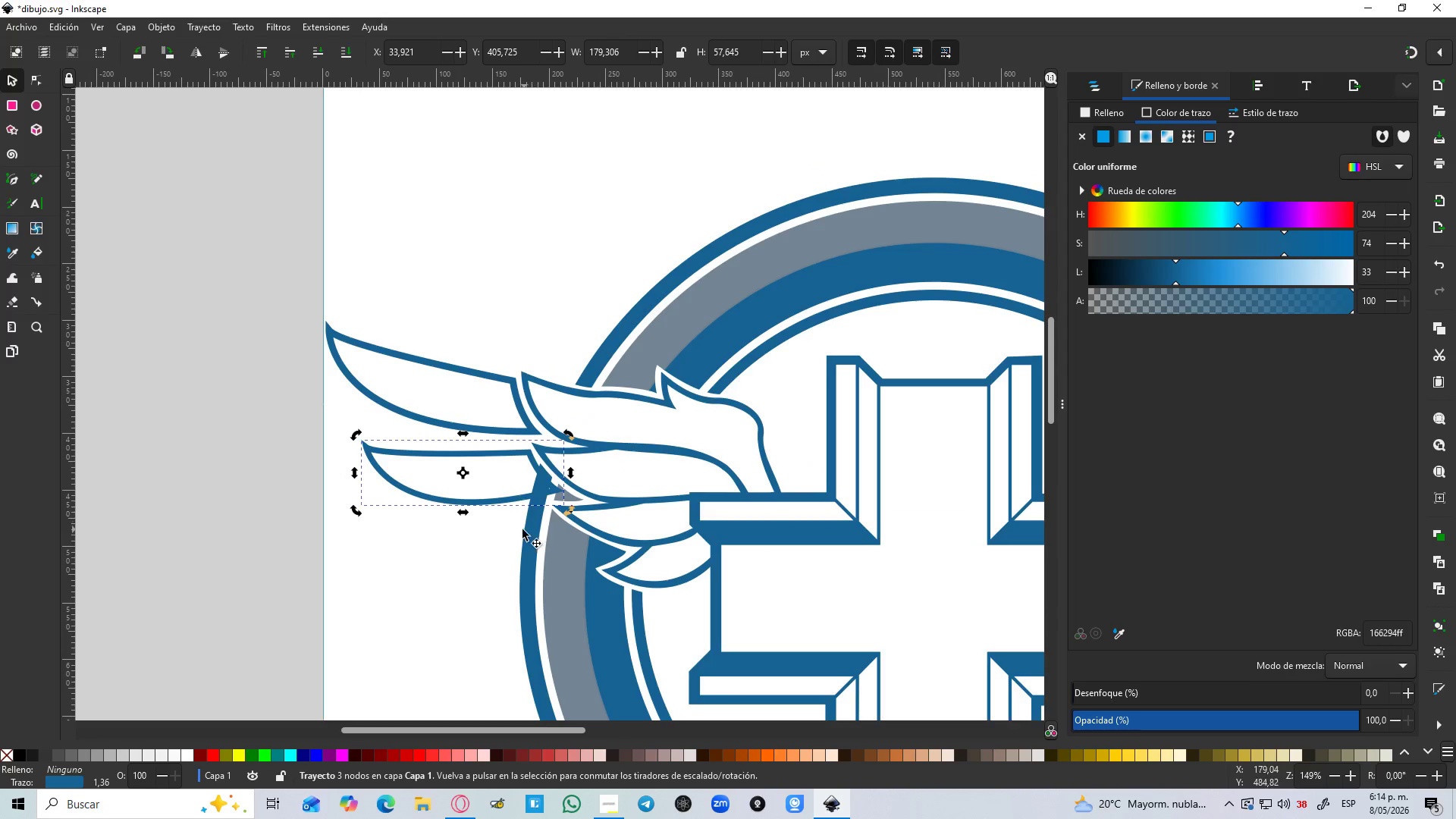 
hold_key(key=ControlLeft, duration=1.52)
scroll: coordinate [519, 516], scroll_direction: up, amount: 1.0
 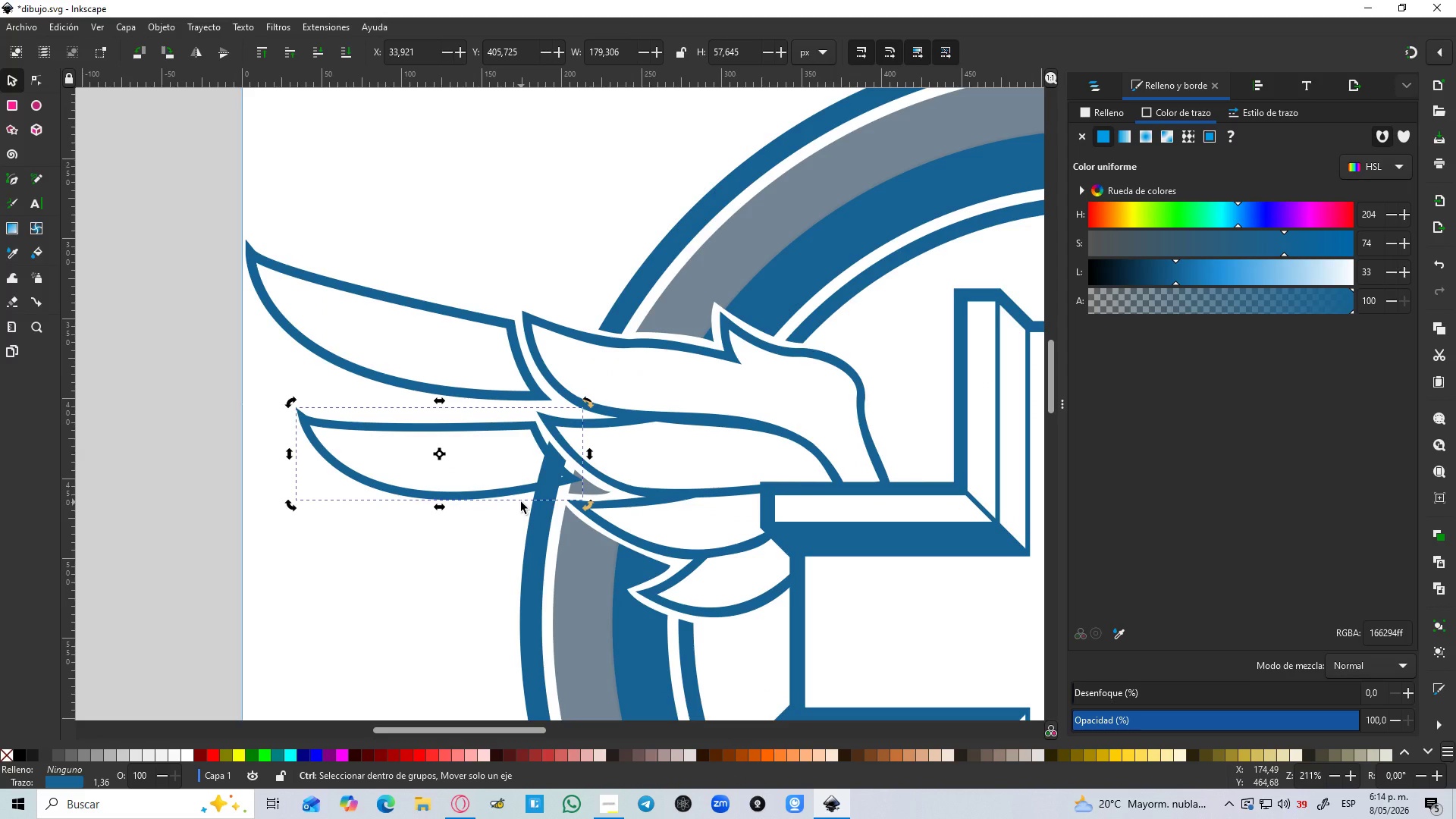 
key(Control+ControlLeft)
 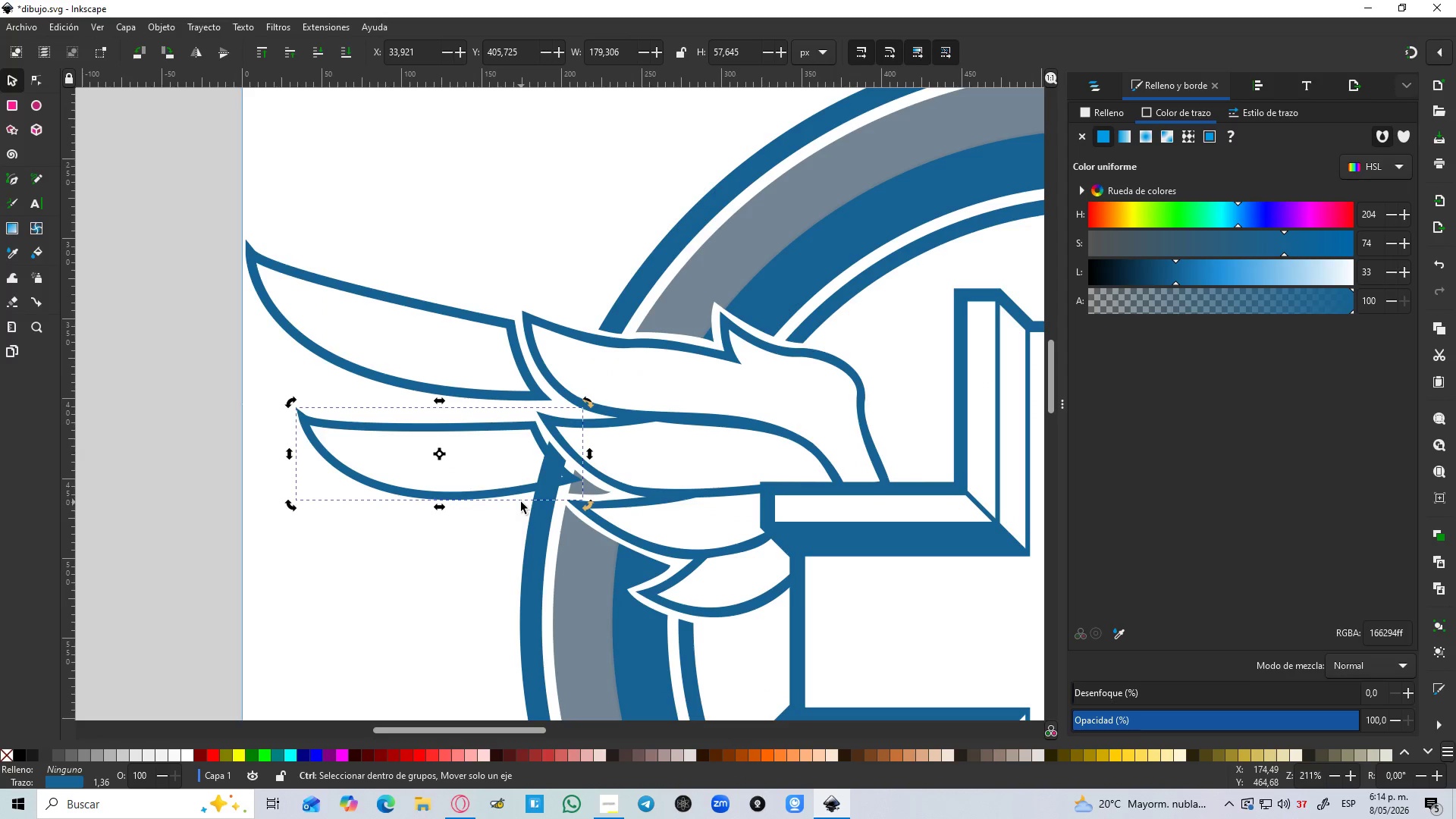 
key(Control+D)
 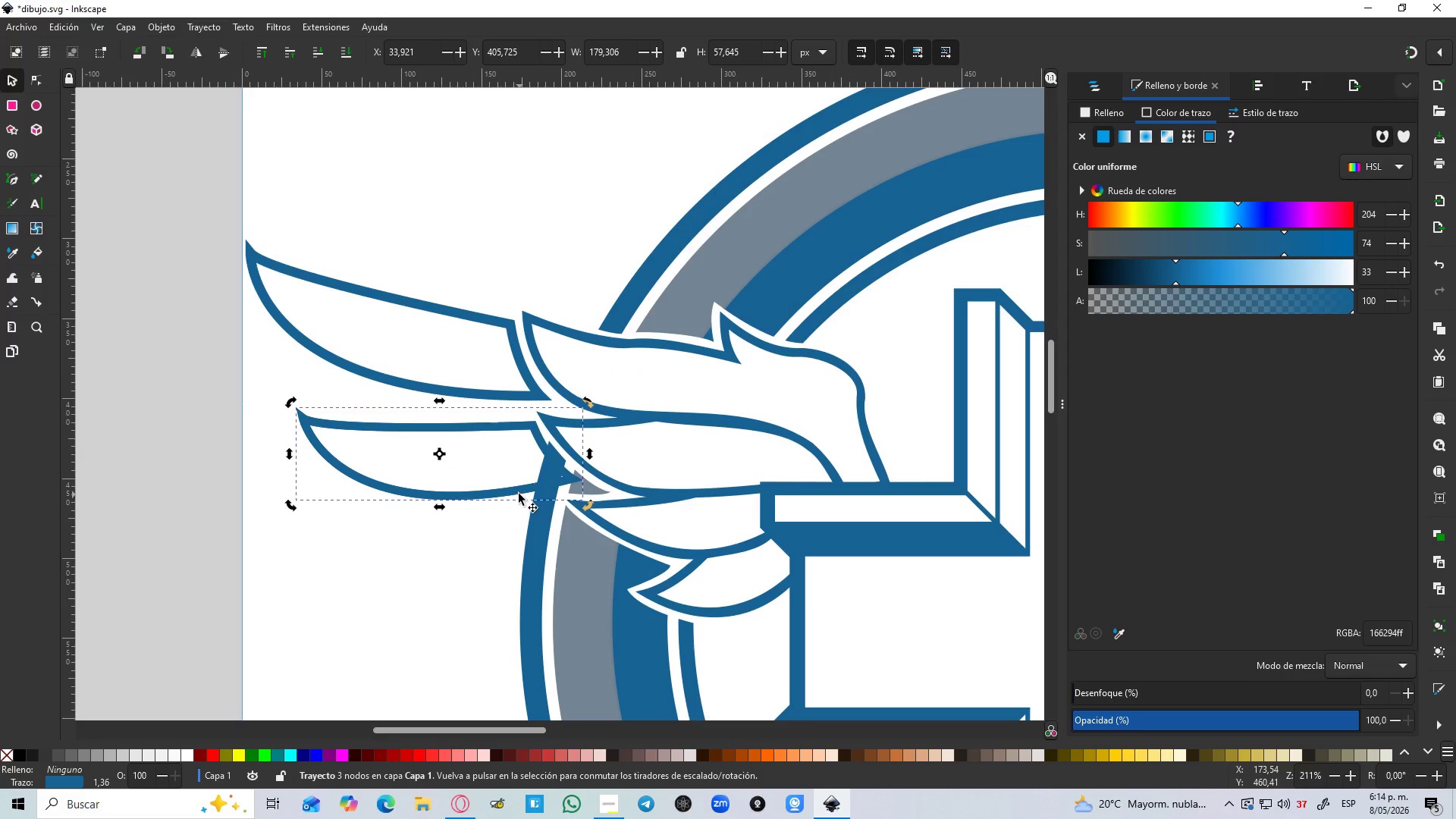 
left_click_drag(start_coordinate=[519, 494], to_coordinate=[561, 593])
 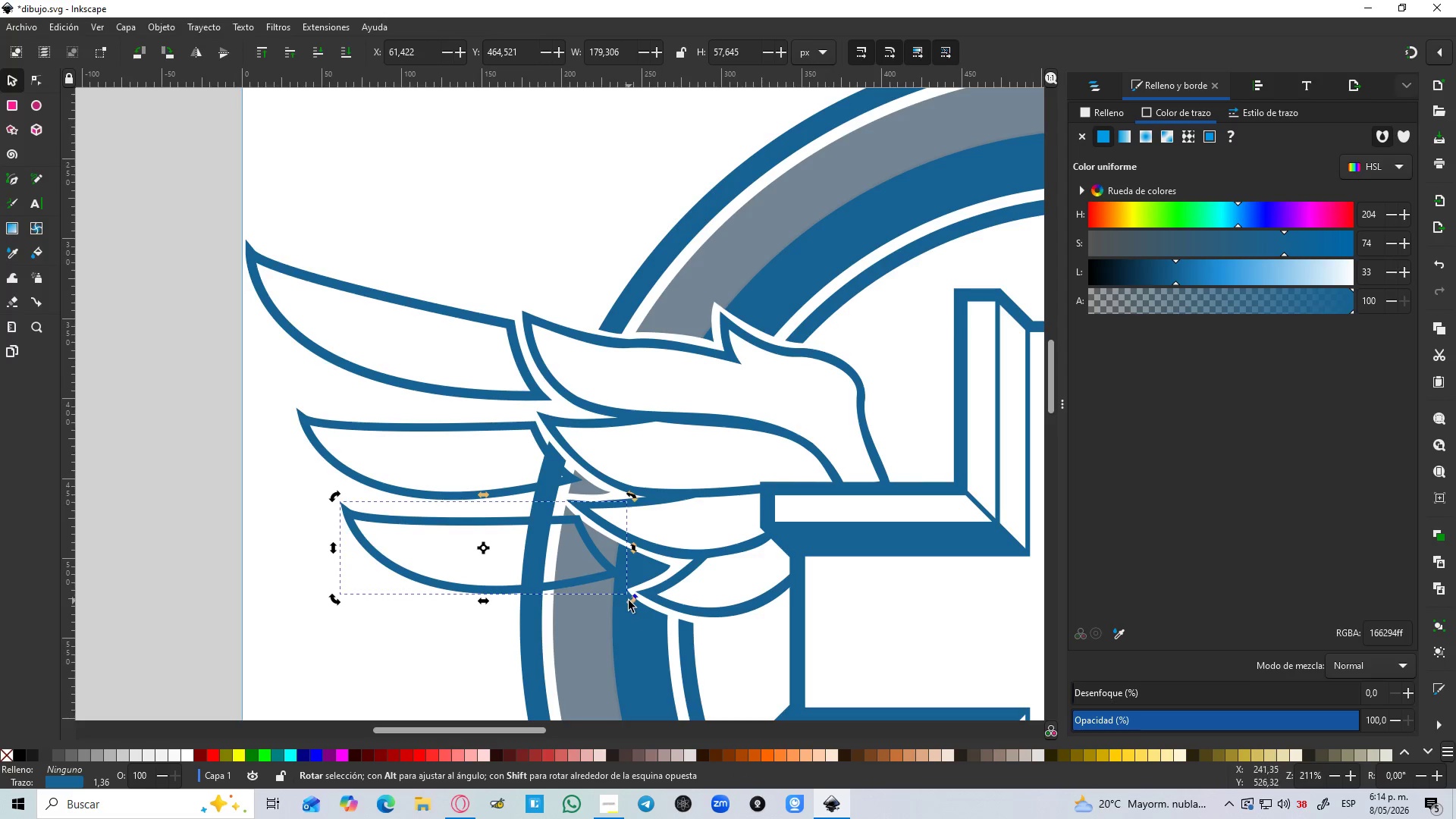 
left_click_drag(start_coordinate=[633, 601], to_coordinate=[645, 590])
 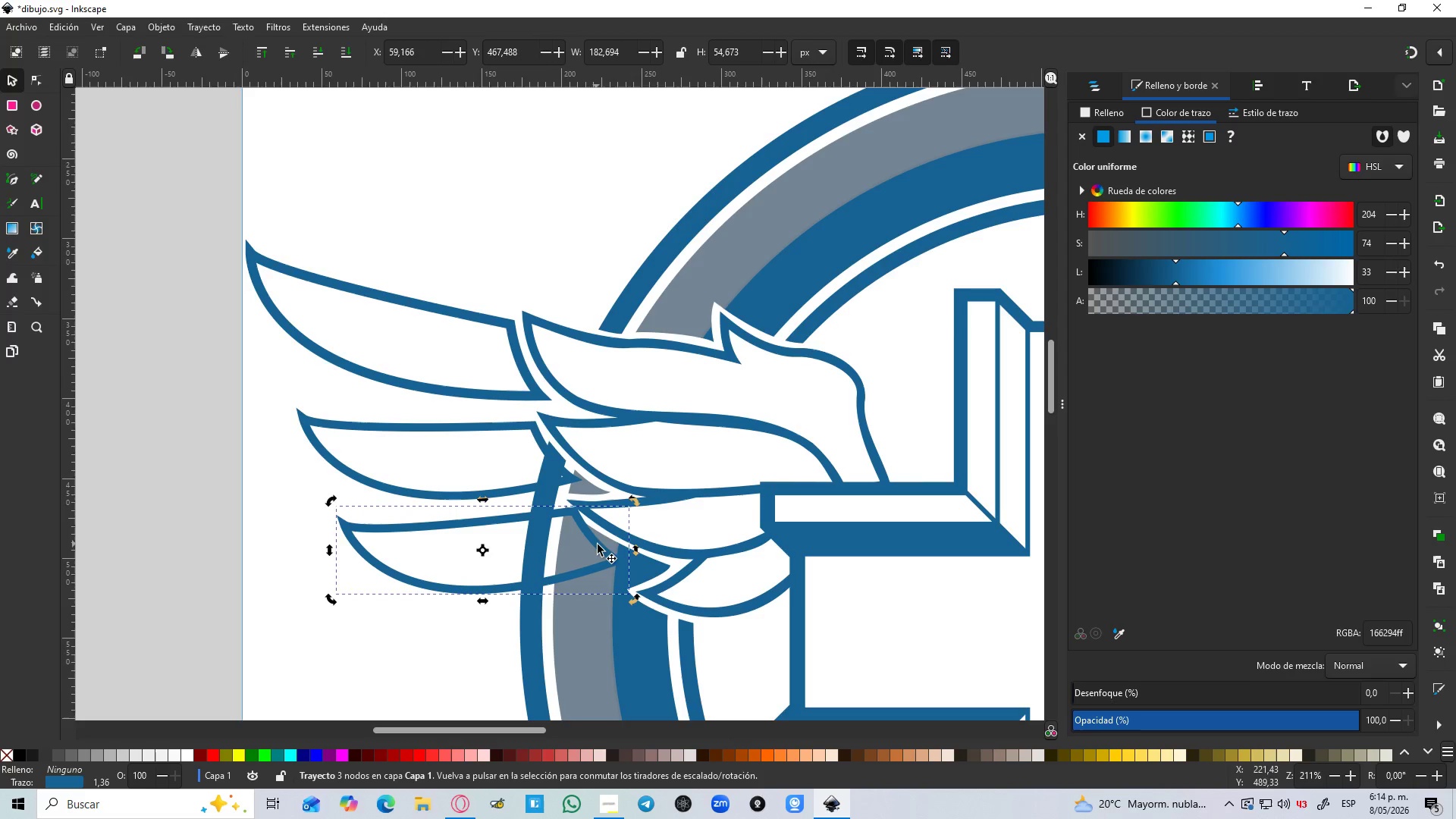 
left_click([602, 544])
 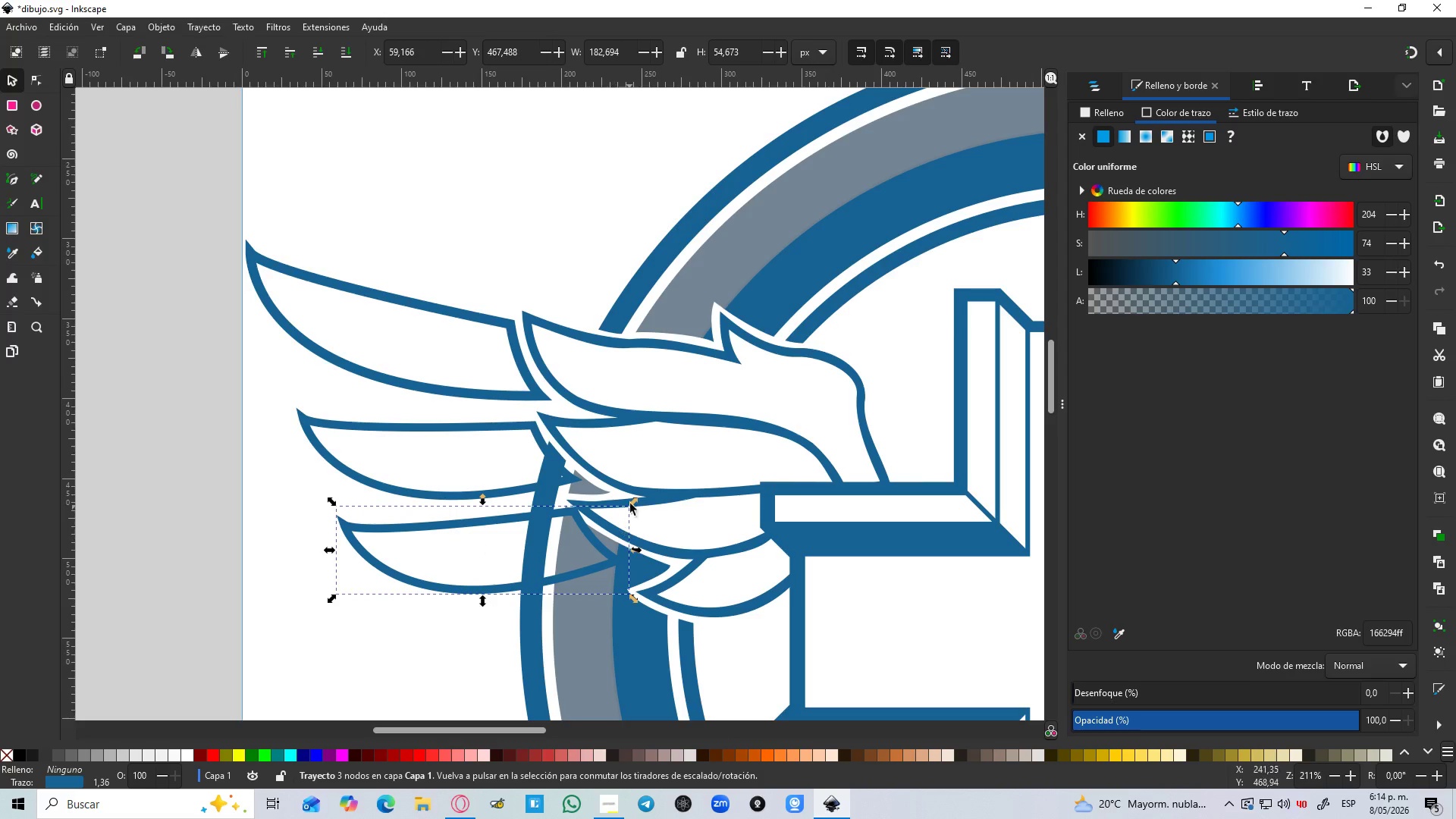 
hold_key(key=ControlLeft, duration=1.05)
left_click_drag(start_coordinate=[632, 502], to_coordinate=[622, 513])
 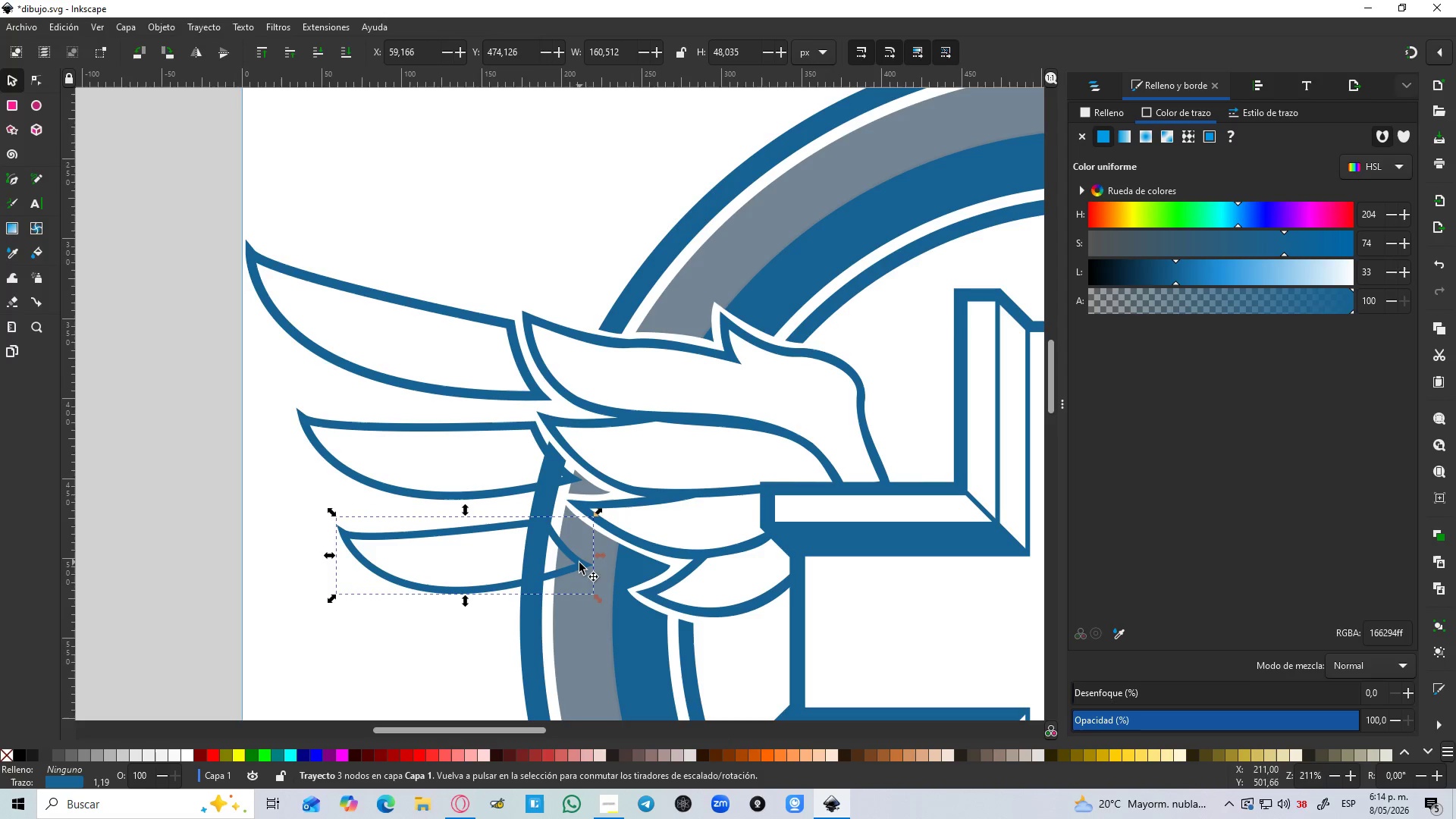 
left_click_drag(start_coordinate=[579, 563], to_coordinate=[604, 562])
 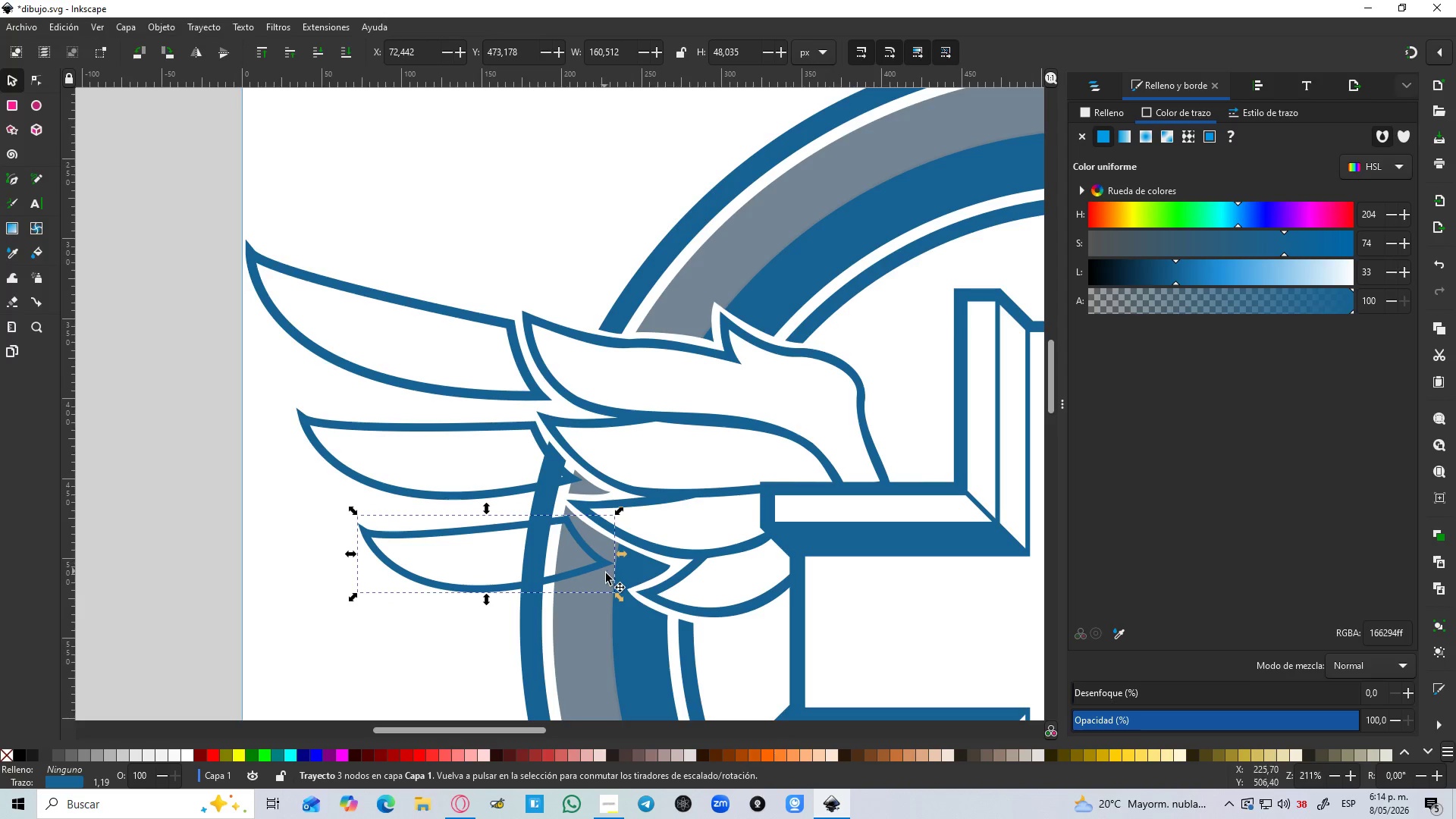 
left_click([597, 566])
 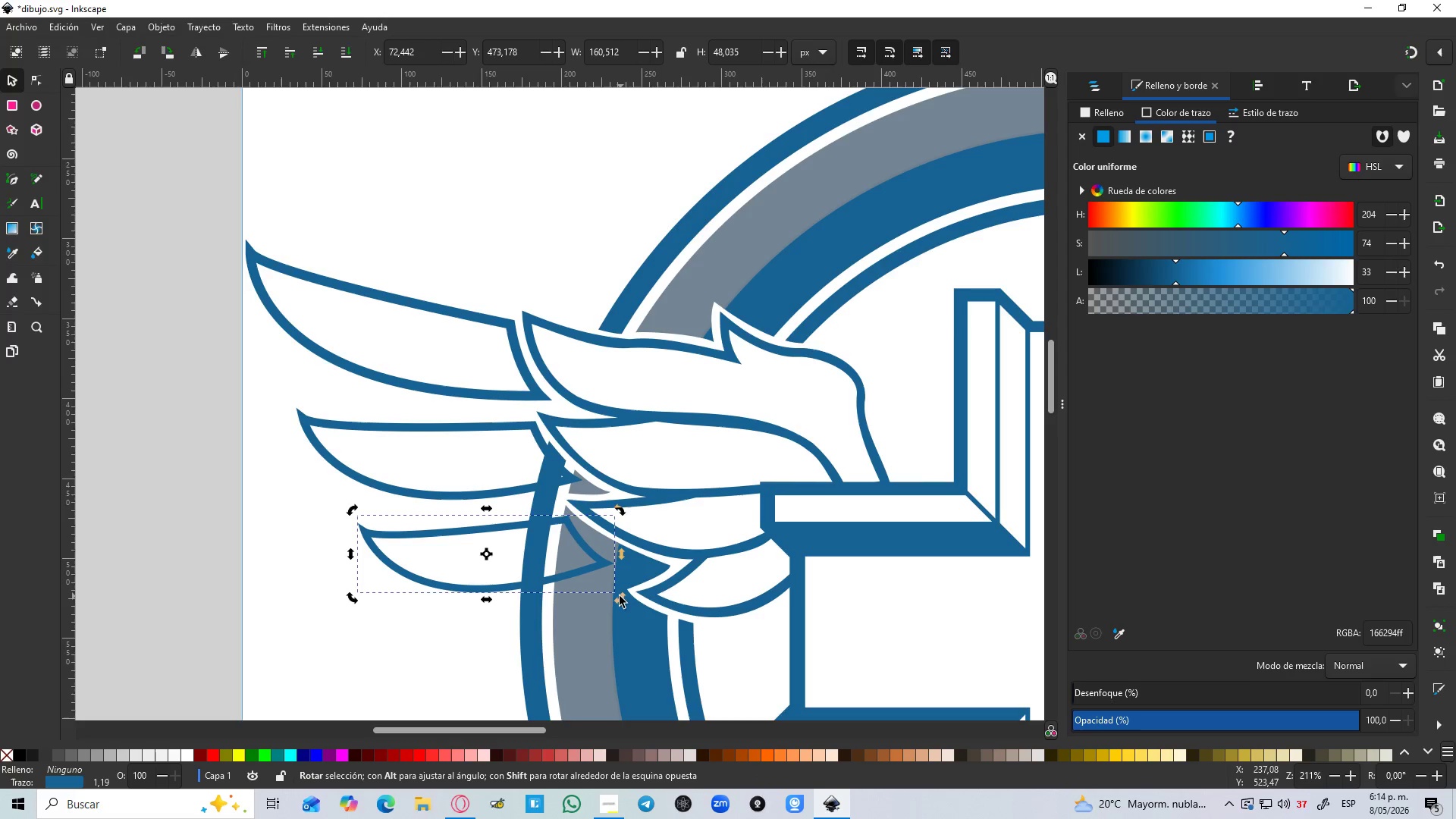 
left_click_drag(start_coordinate=[618, 597], to_coordinate=[632, 583])
 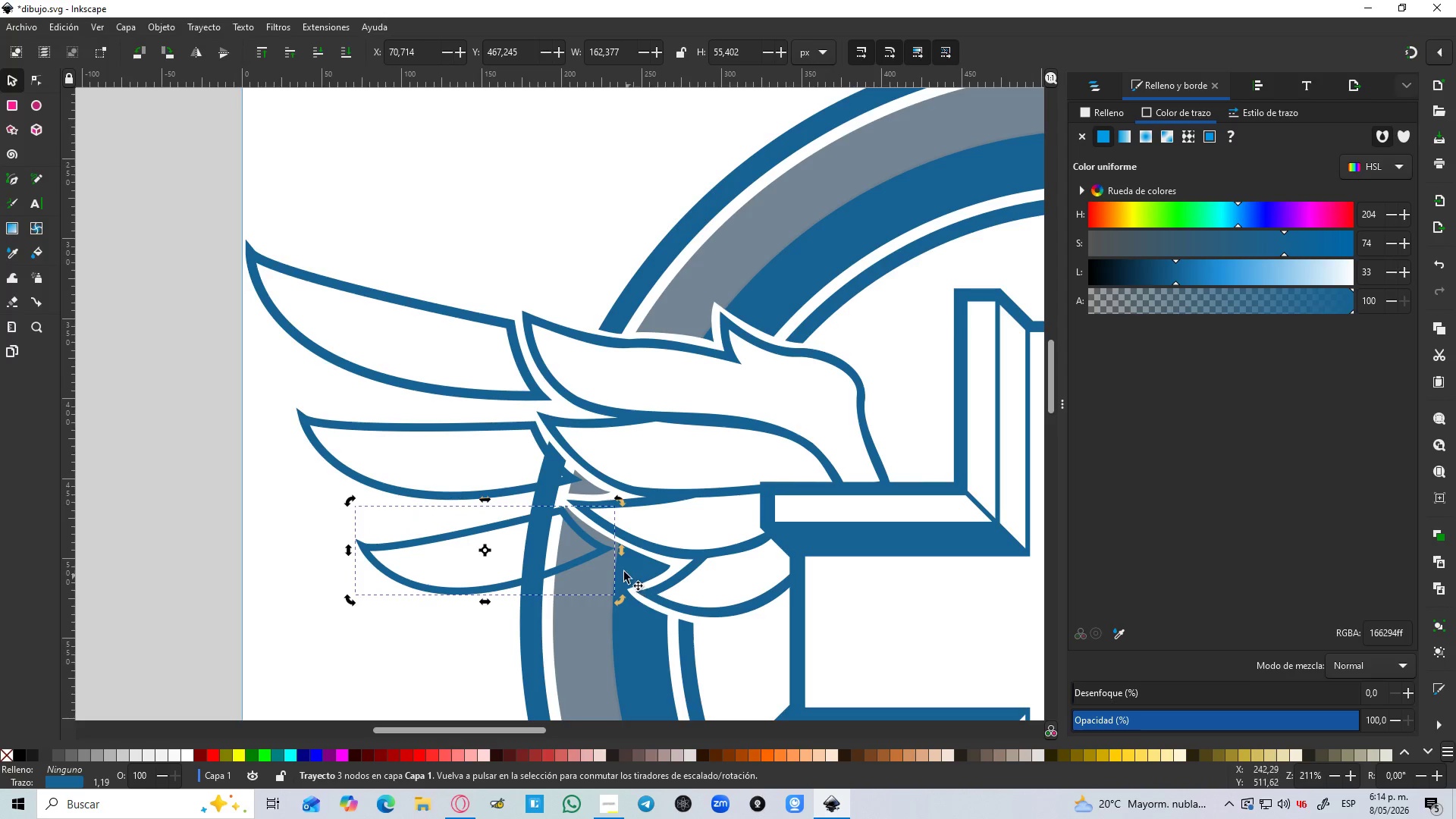 
hold_key(key=ControlLeft, duration=0.75)
scroll: coordinate [602, 557], scroll_direction: up, amount: 2.0
 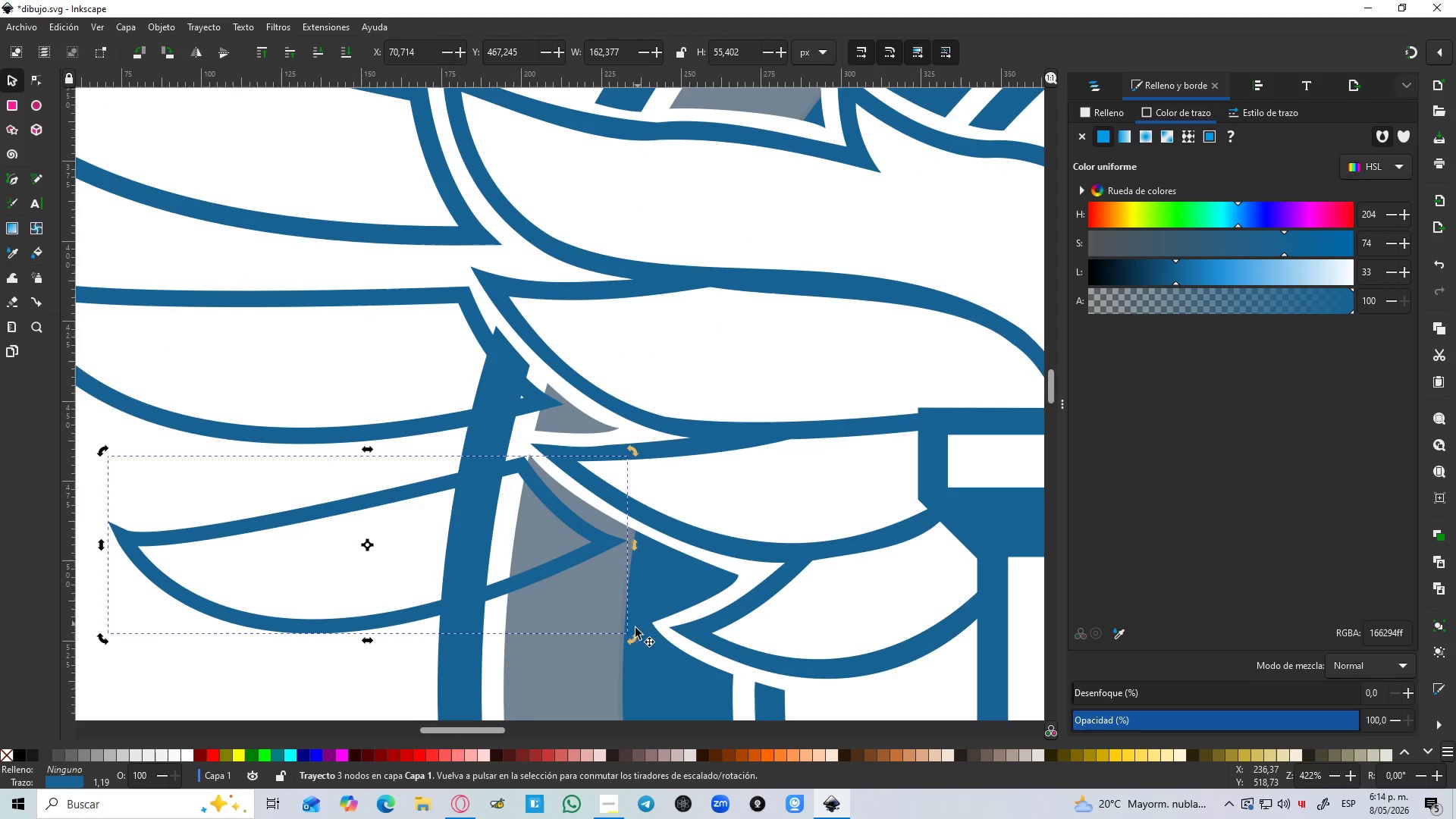 
left_click_drag(start_coordinate=[631, 639], to_coordinate=[638, 631])
 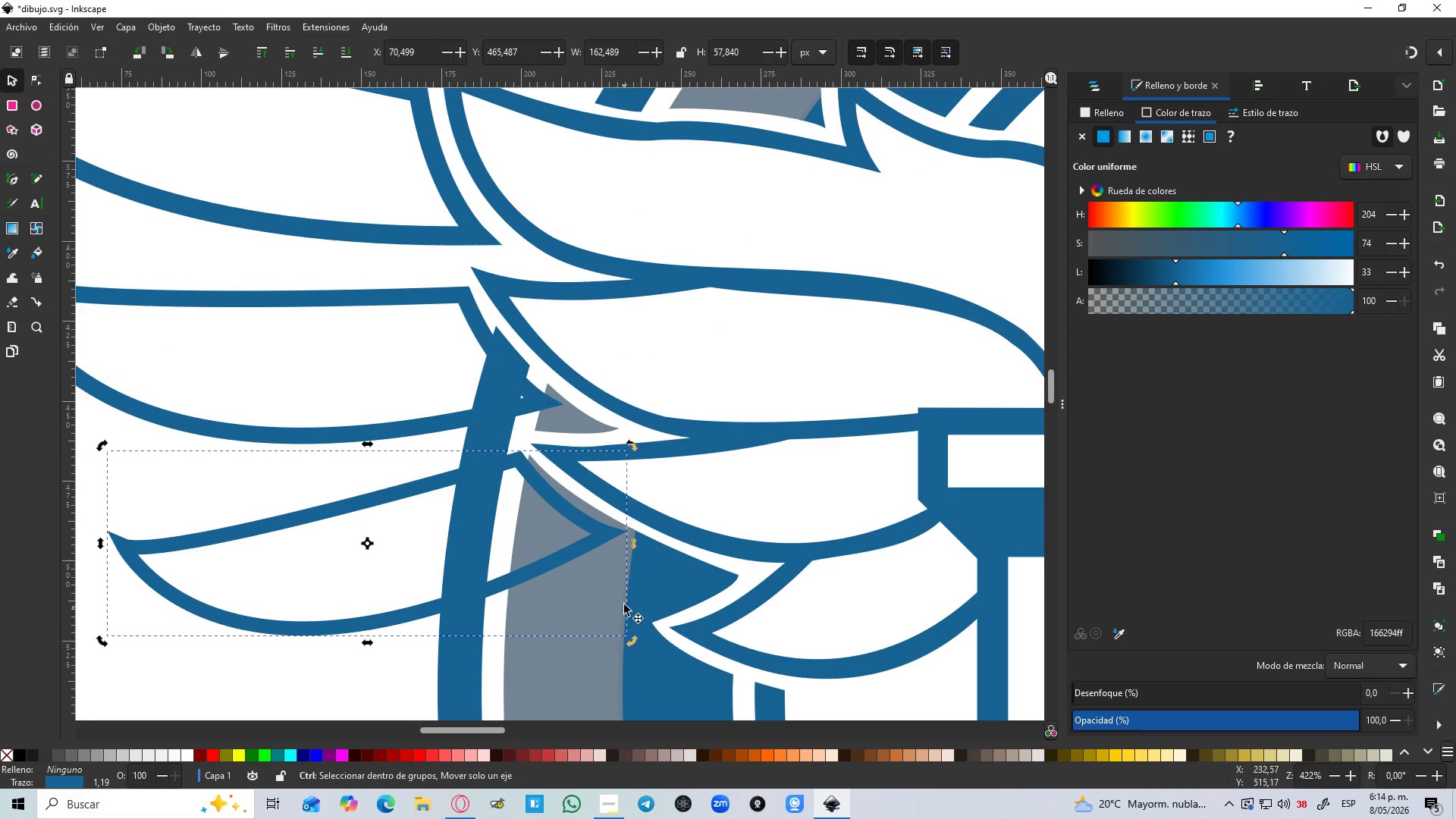 
hold_key(key=ControlLeft, duration=1.11)
scroll: coordinate [621, 577], scroll_direction: none, amount: 0.0
 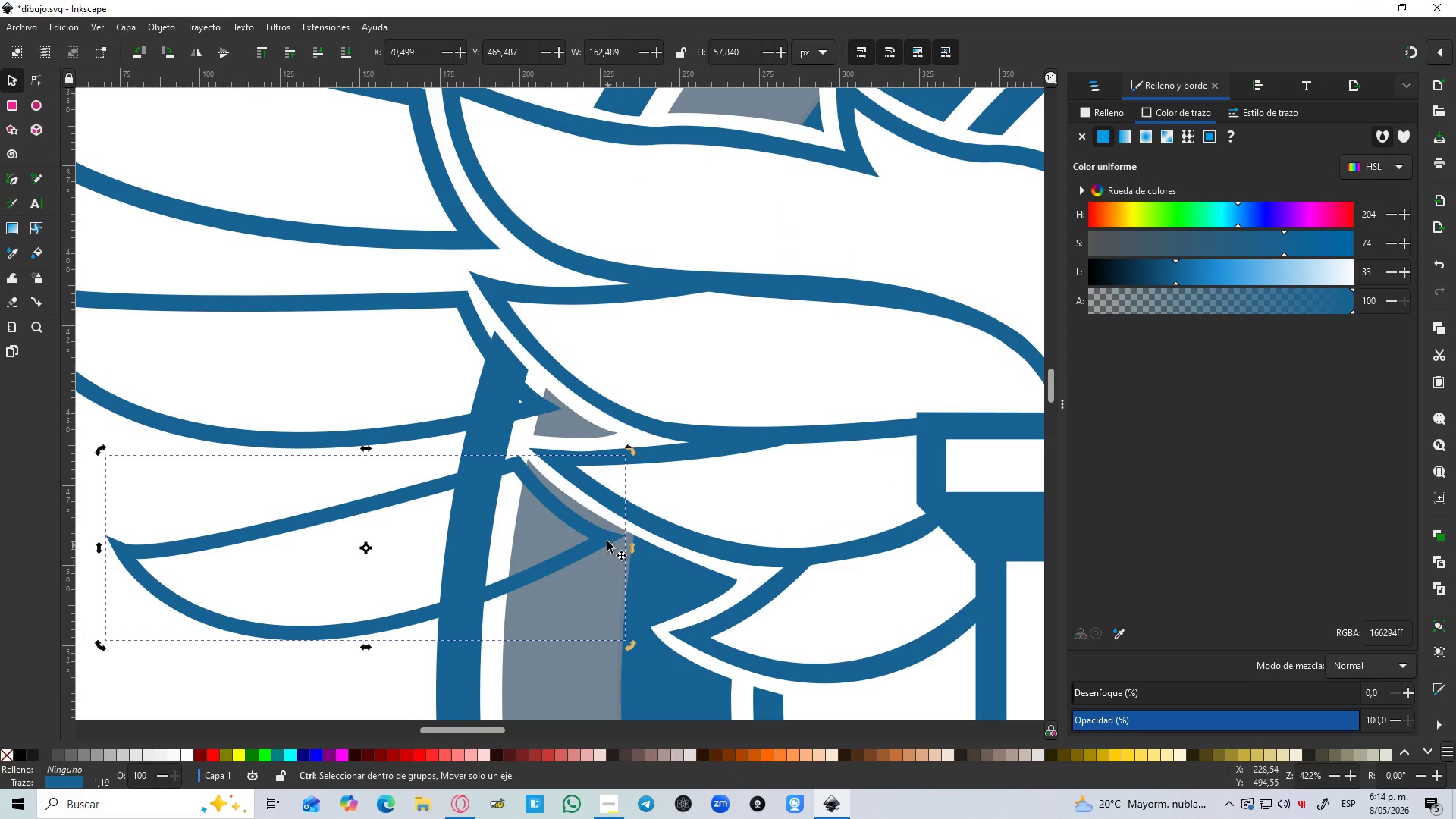 
left_click([607, 541])
 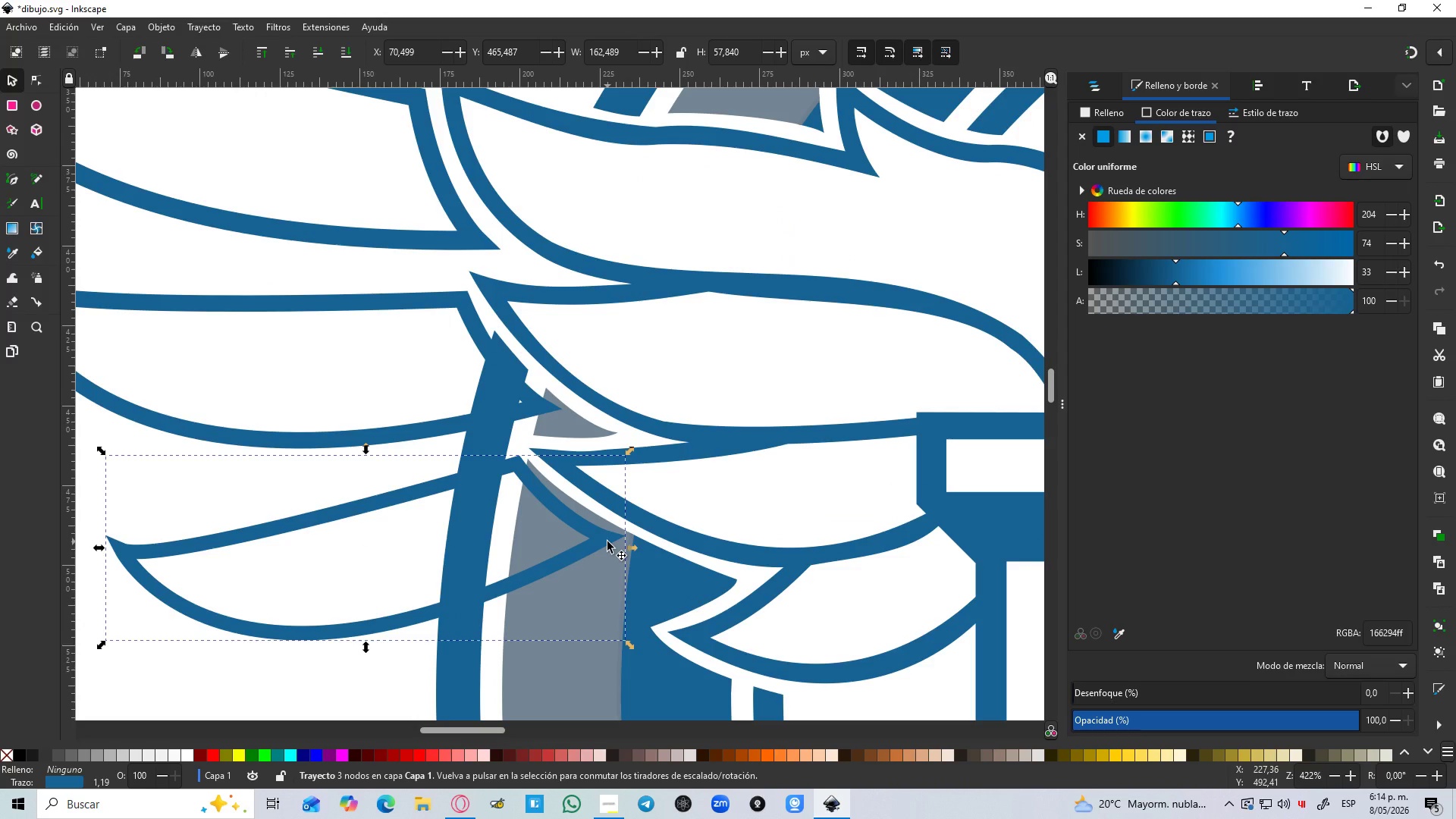 
key(N)
 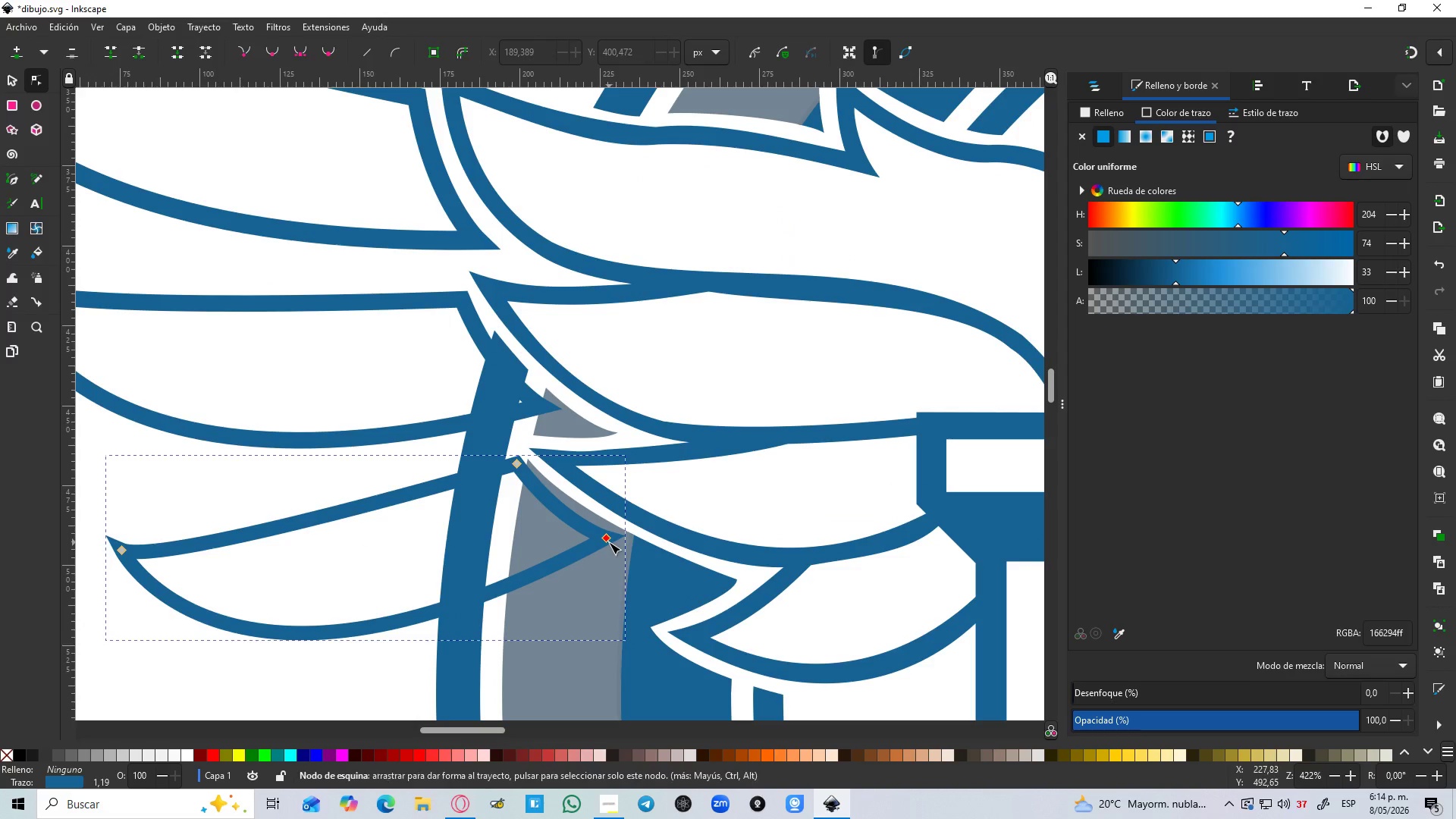 
left_click_drag(start_coordinate=[608, 541], to_coordinate=[612, 548])
 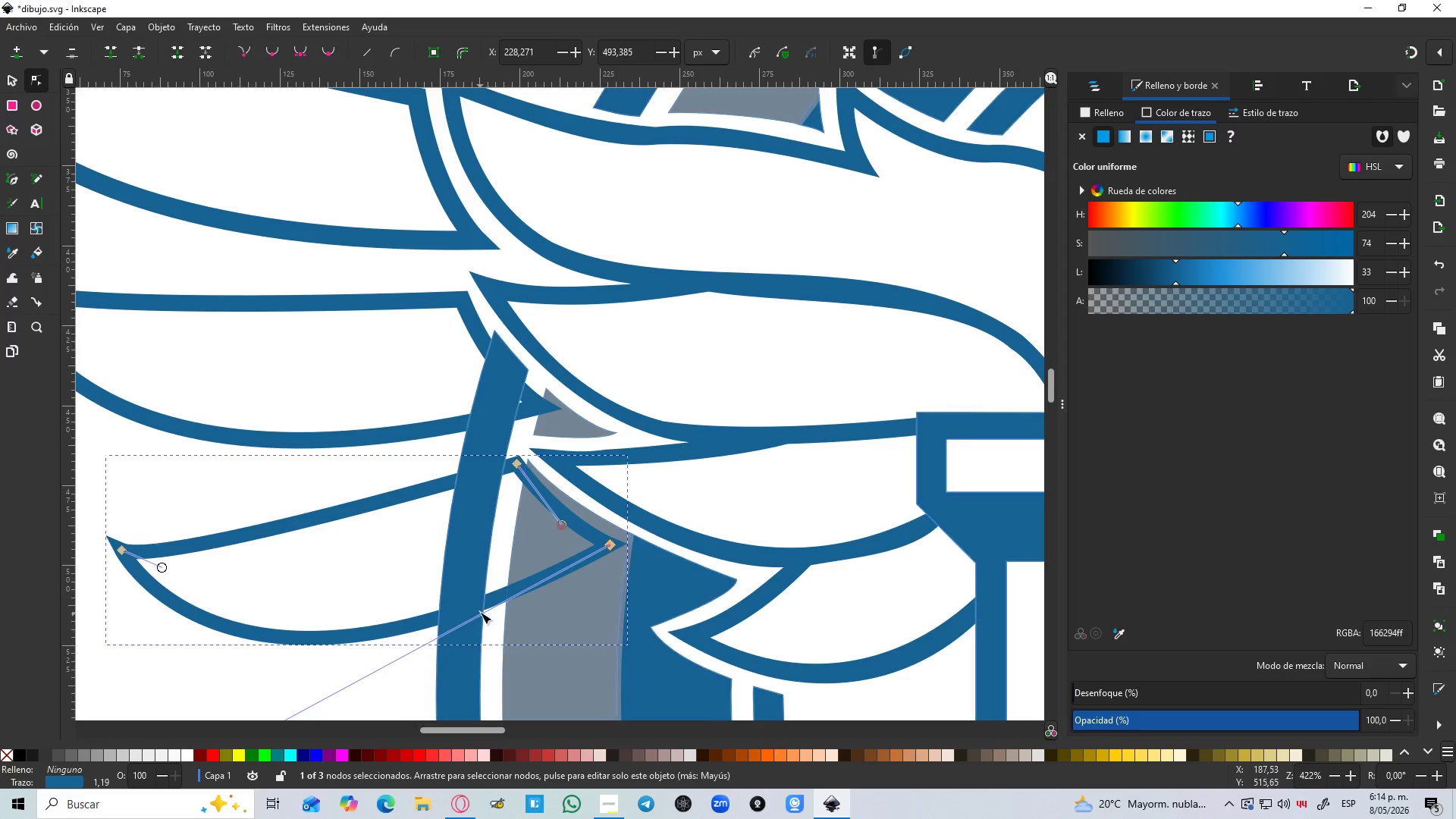 
scroll: coordinate [482, 595], scroll_direction: down, amount: 2.0
 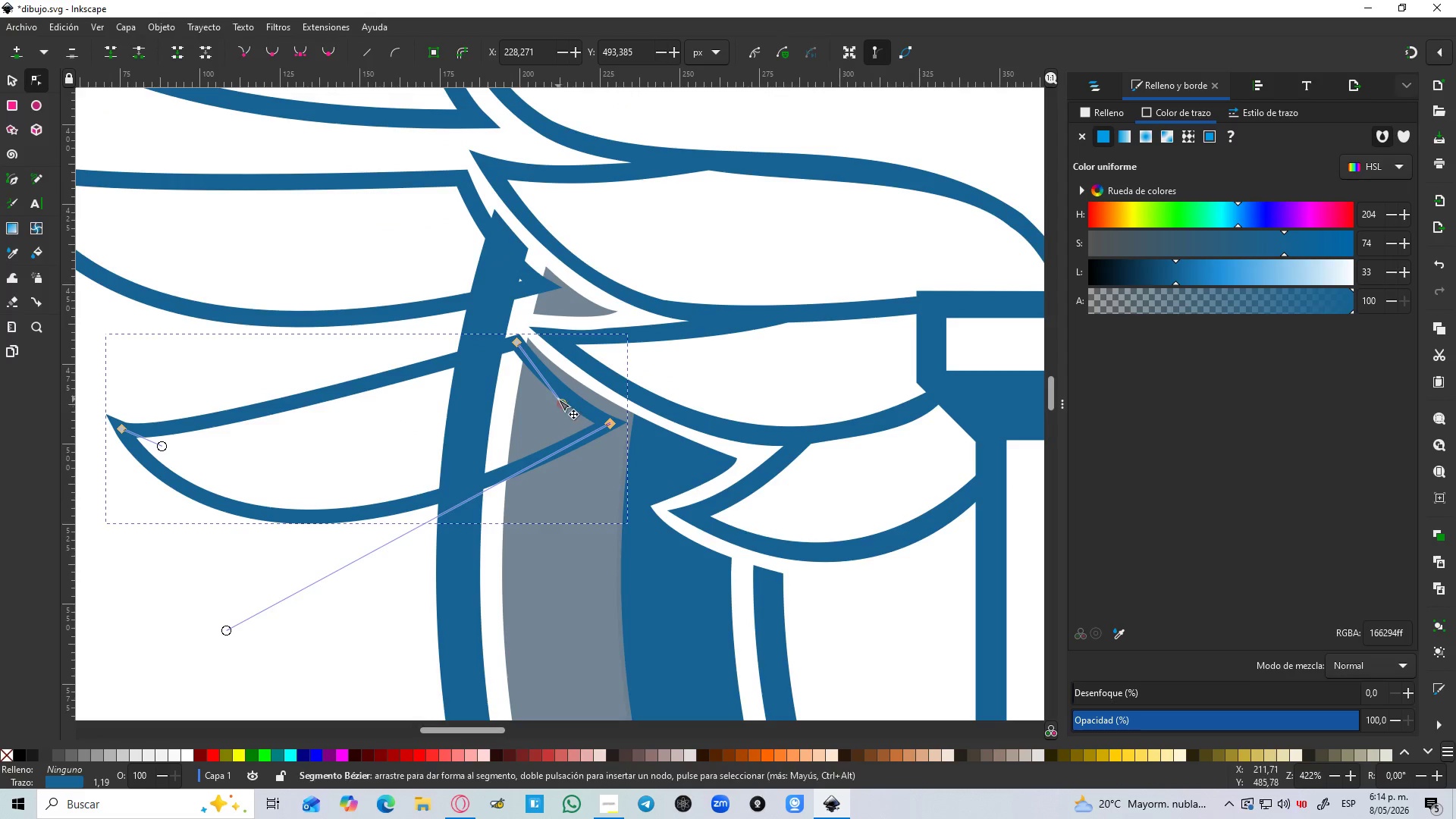 
left_click_drag(start_coordinate=[562, 399], to_coordinate=[550, 391])
 